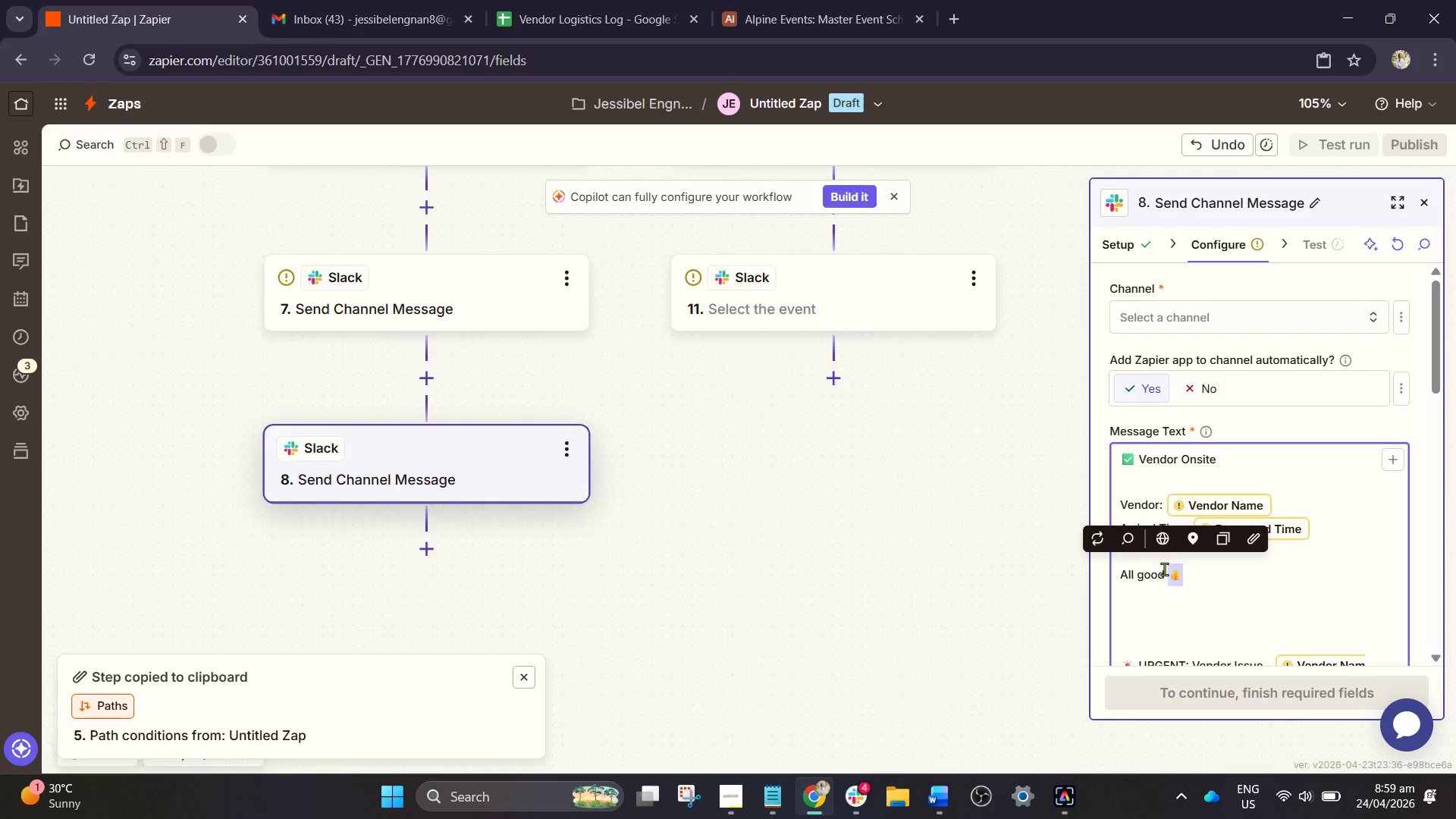 
key(Control+C)
 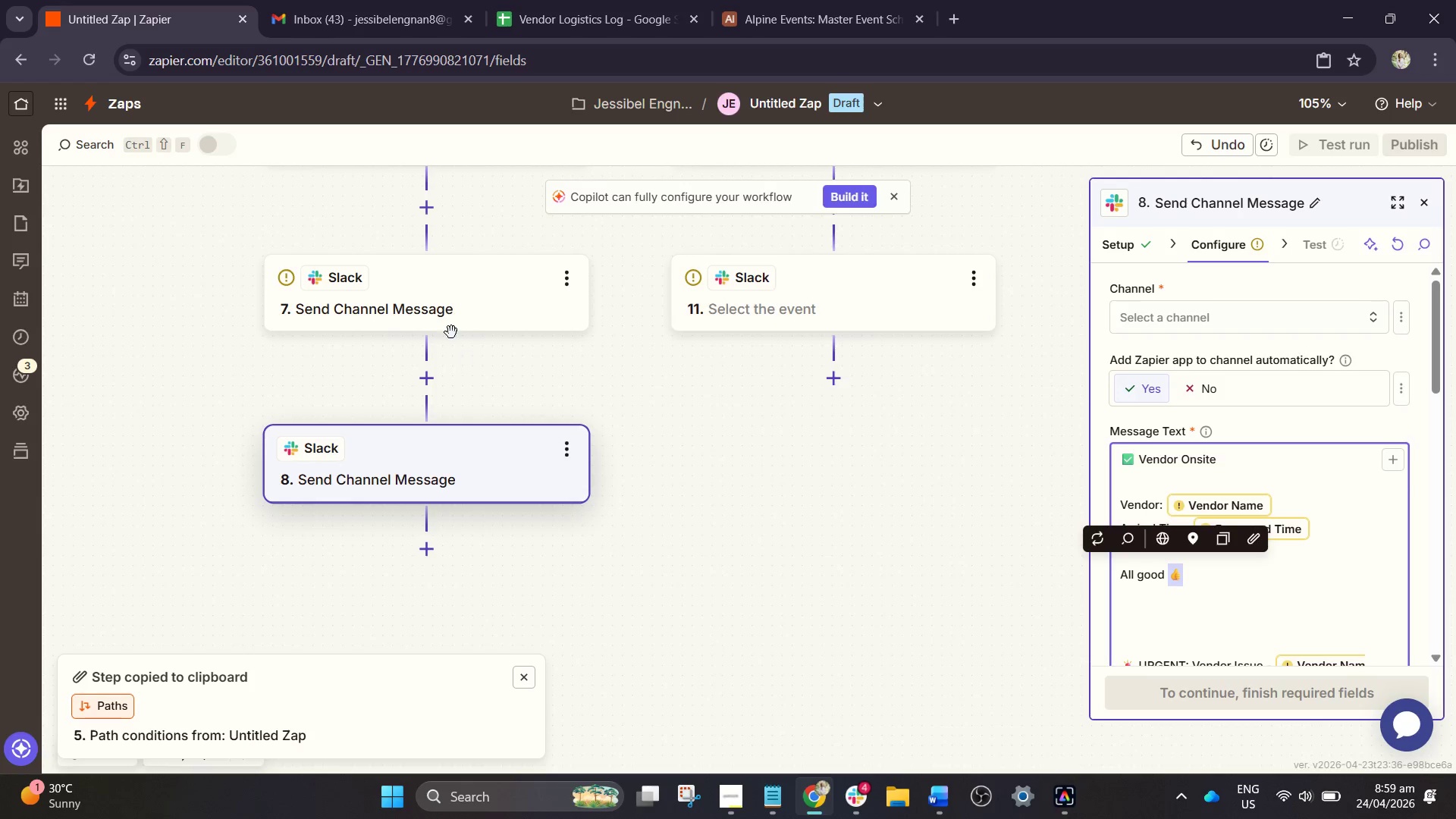 
left_click([450, 325])
 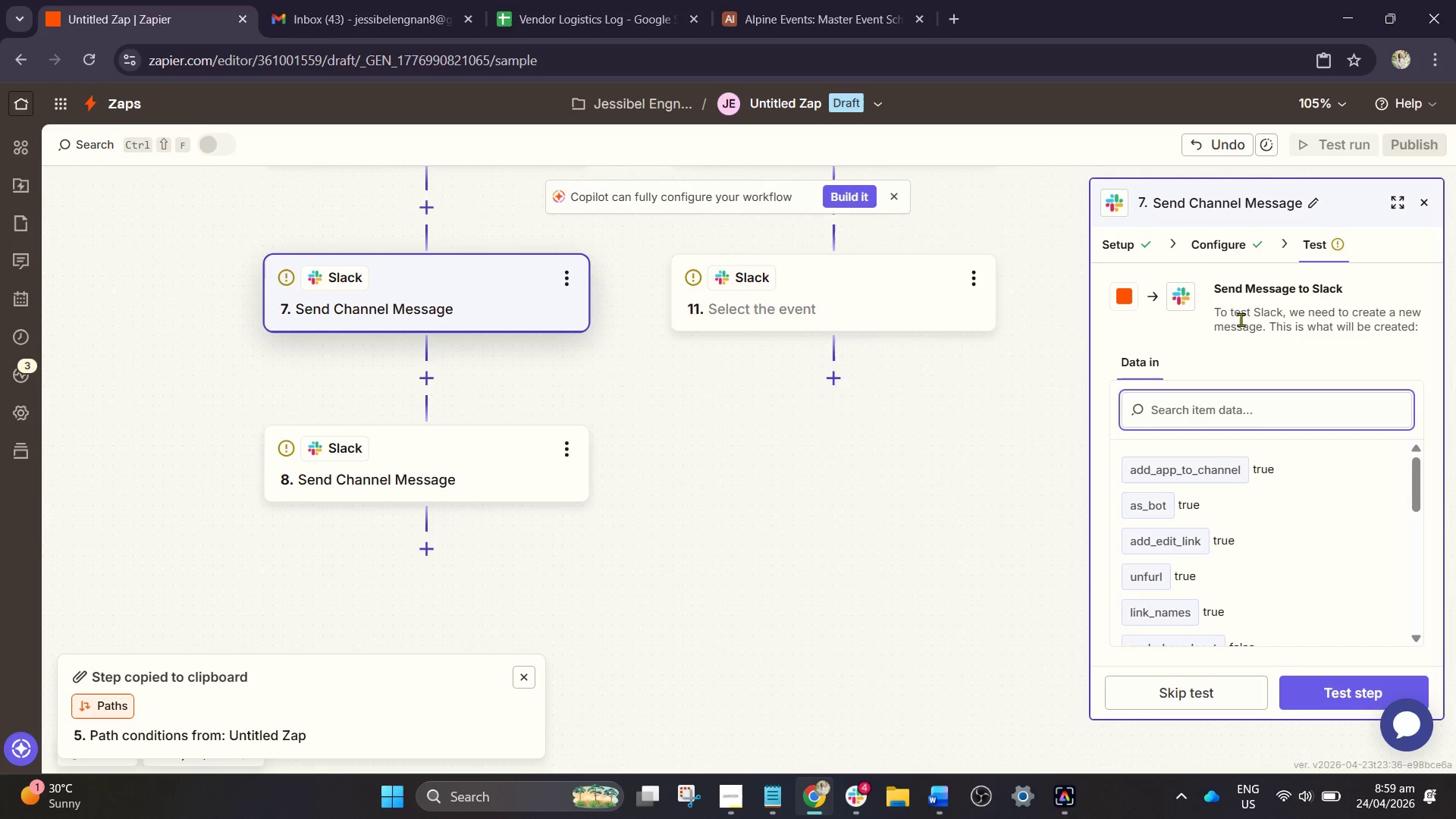 
left_click([1207, 254])
 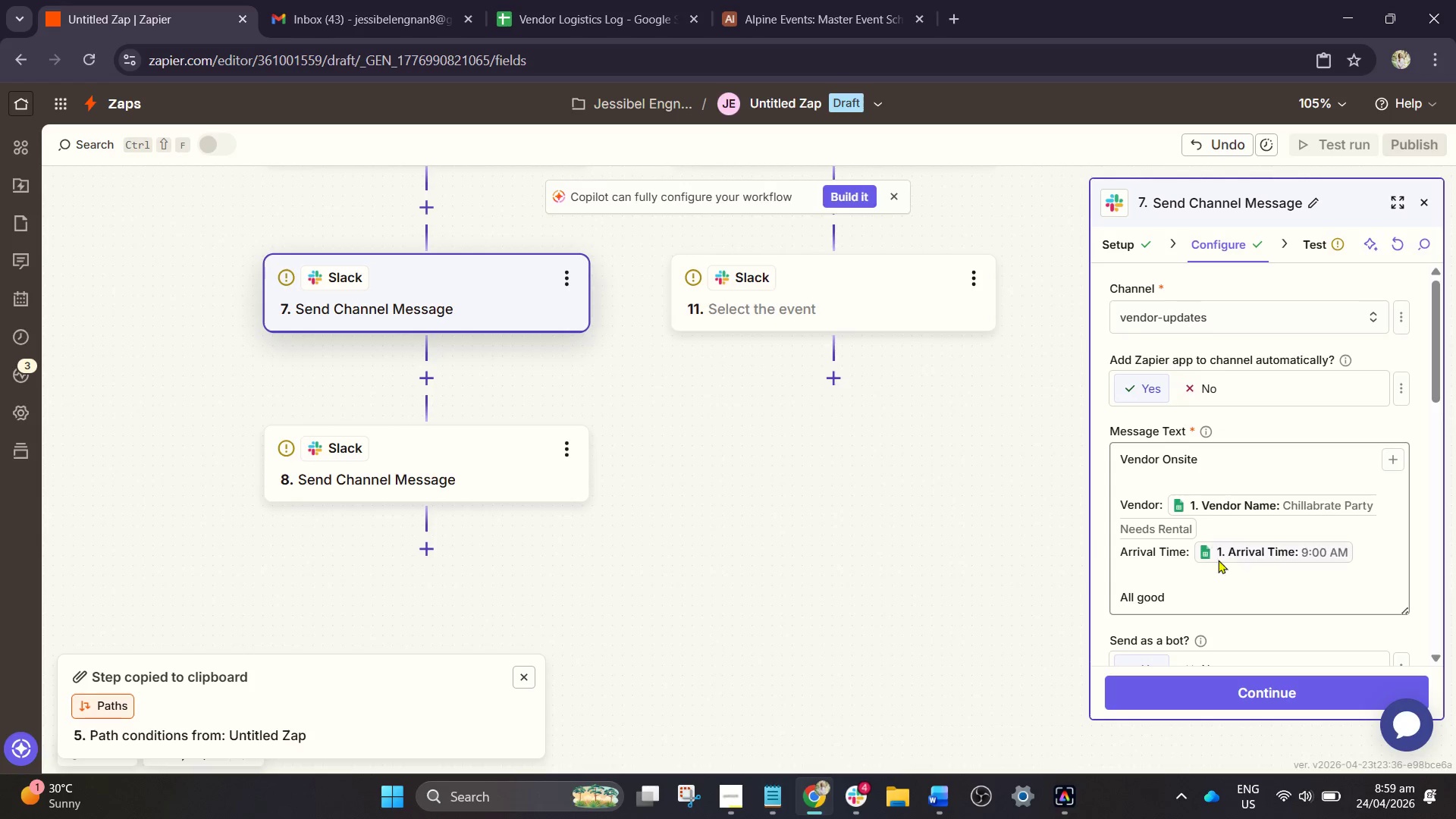 
left_click([1214, 589])
 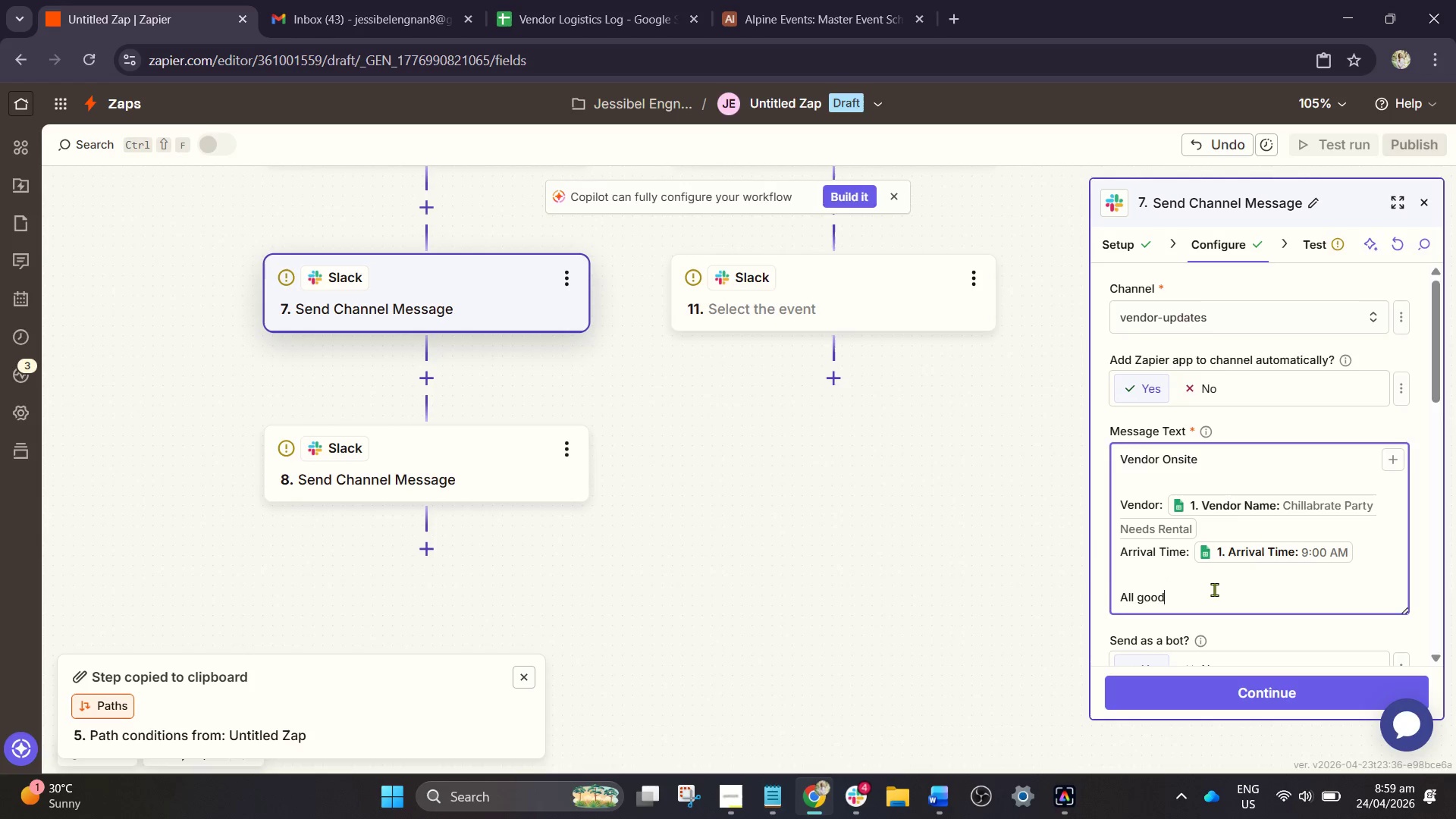 
key(Space)
 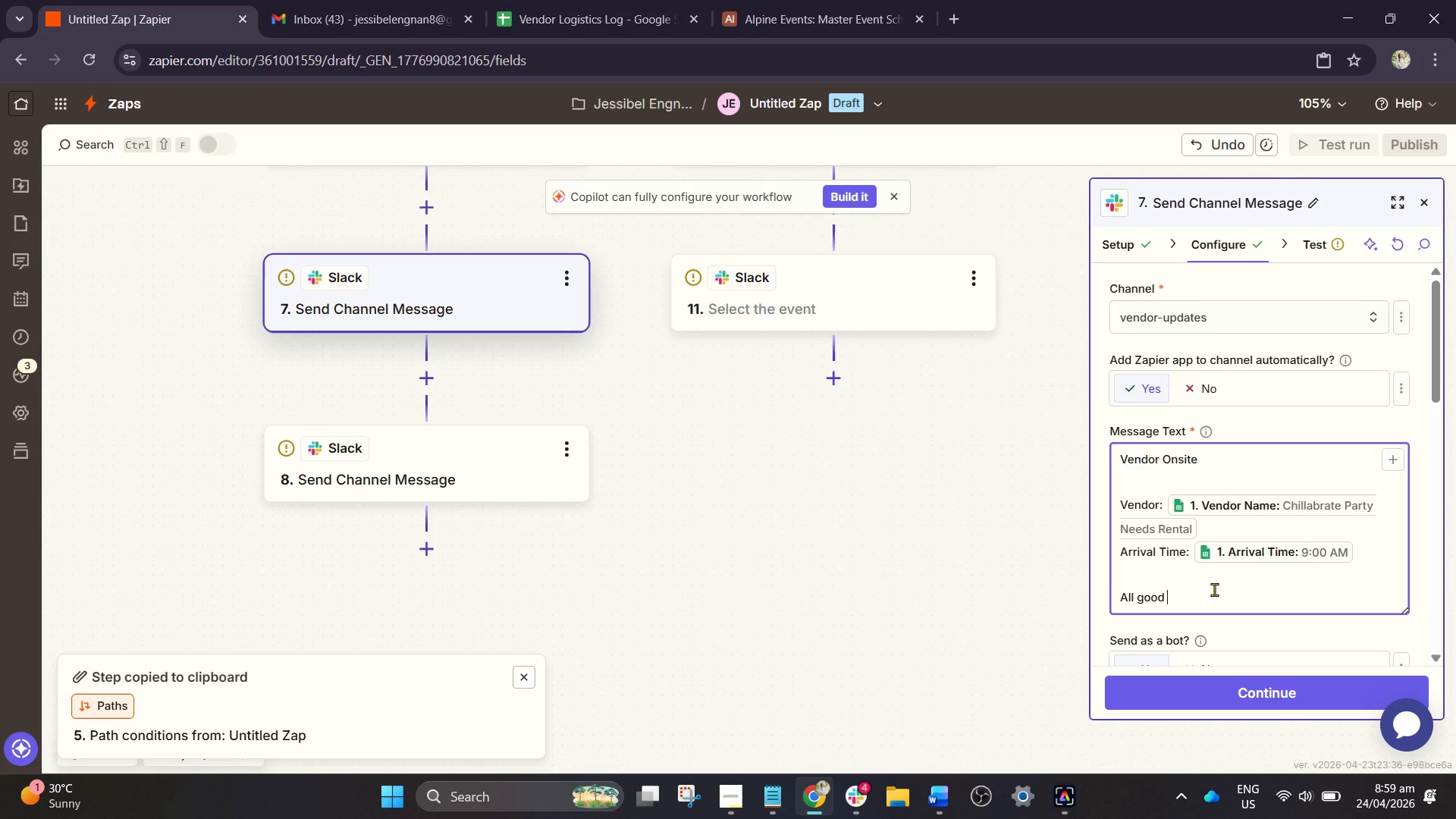 
key(Control+V)
 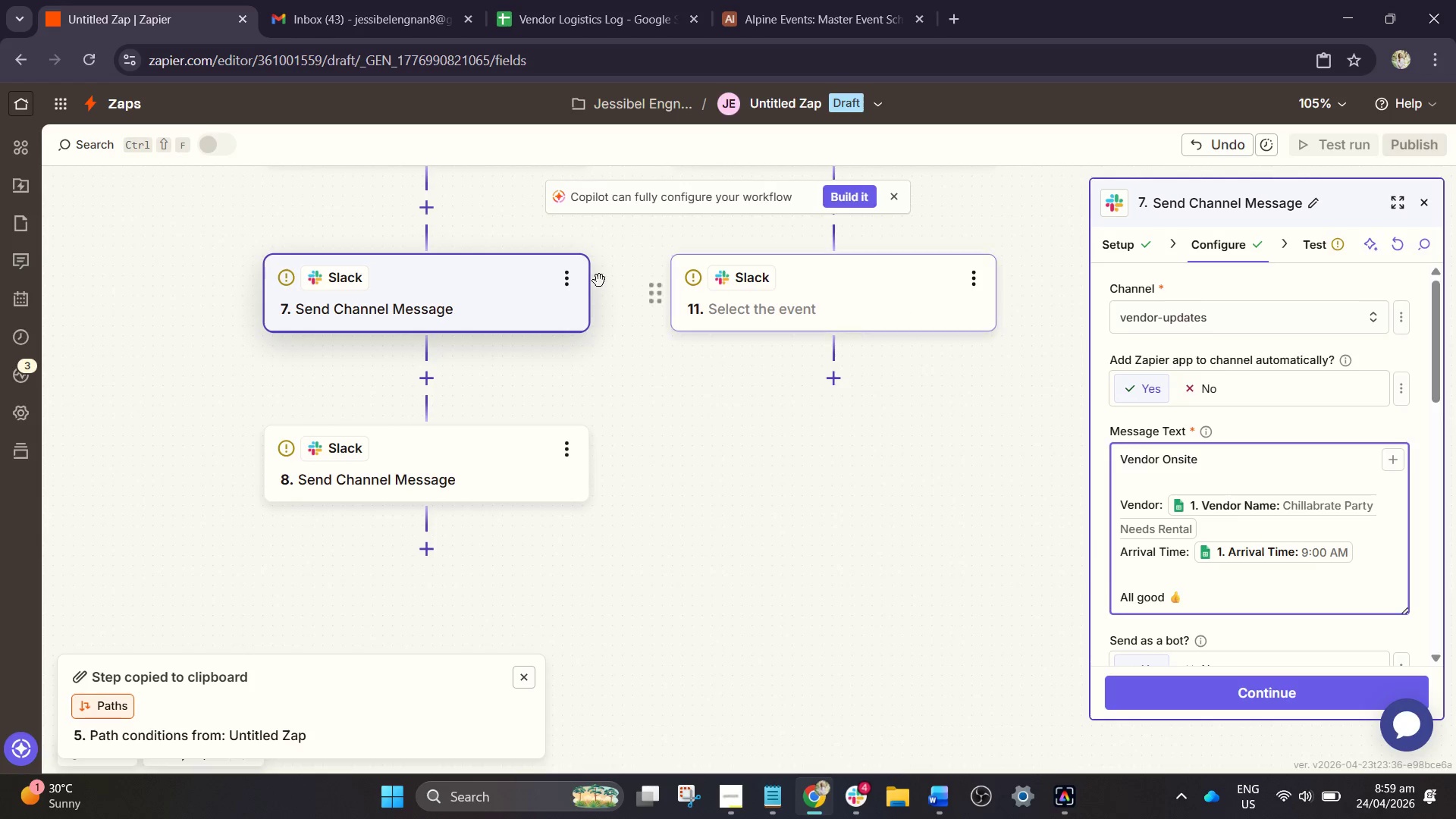 
left_click([395, 457])
 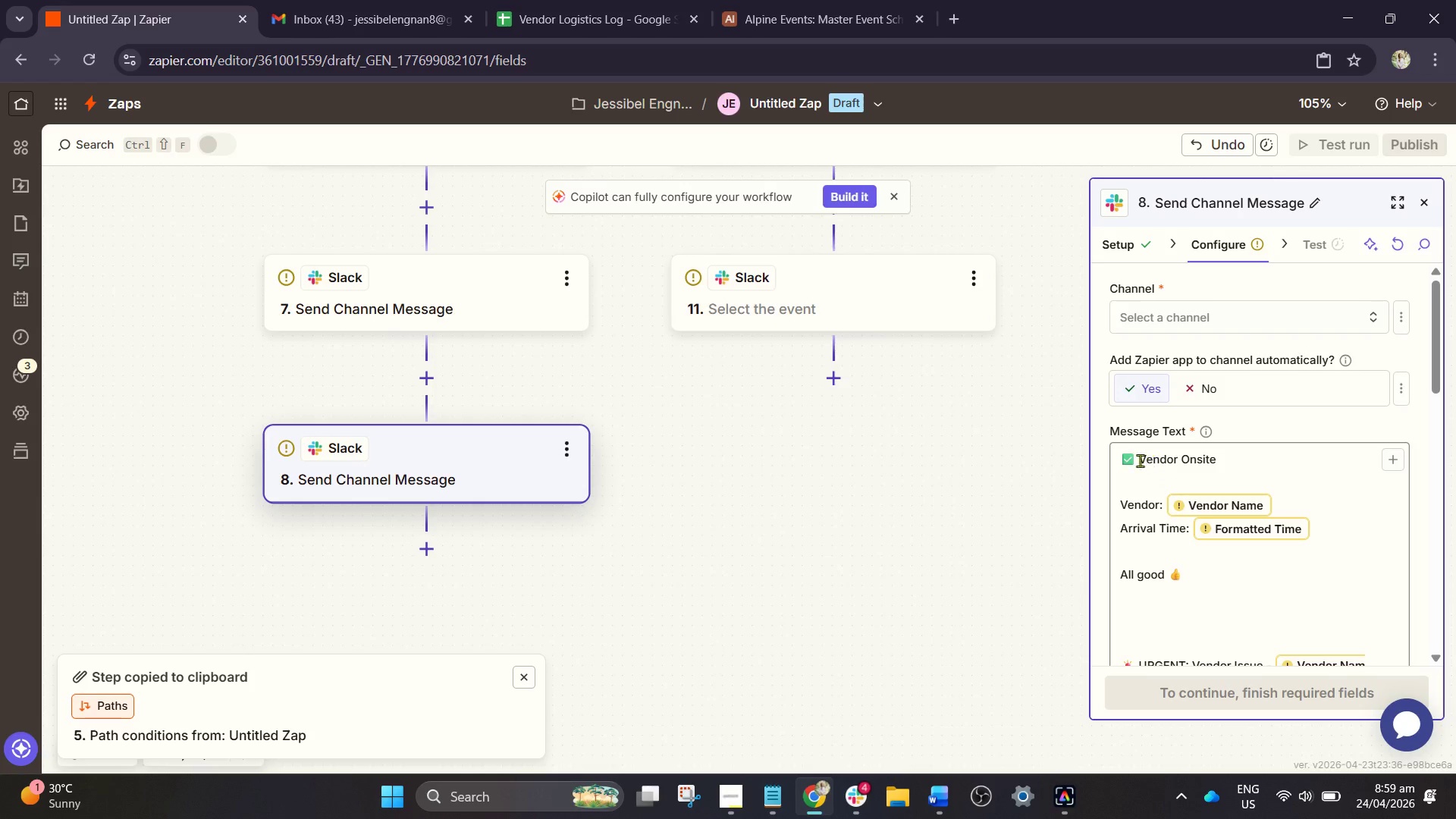 
left_click_drag(start_coordinate=[1136, 459], to_coordinate=[1117, 457])
 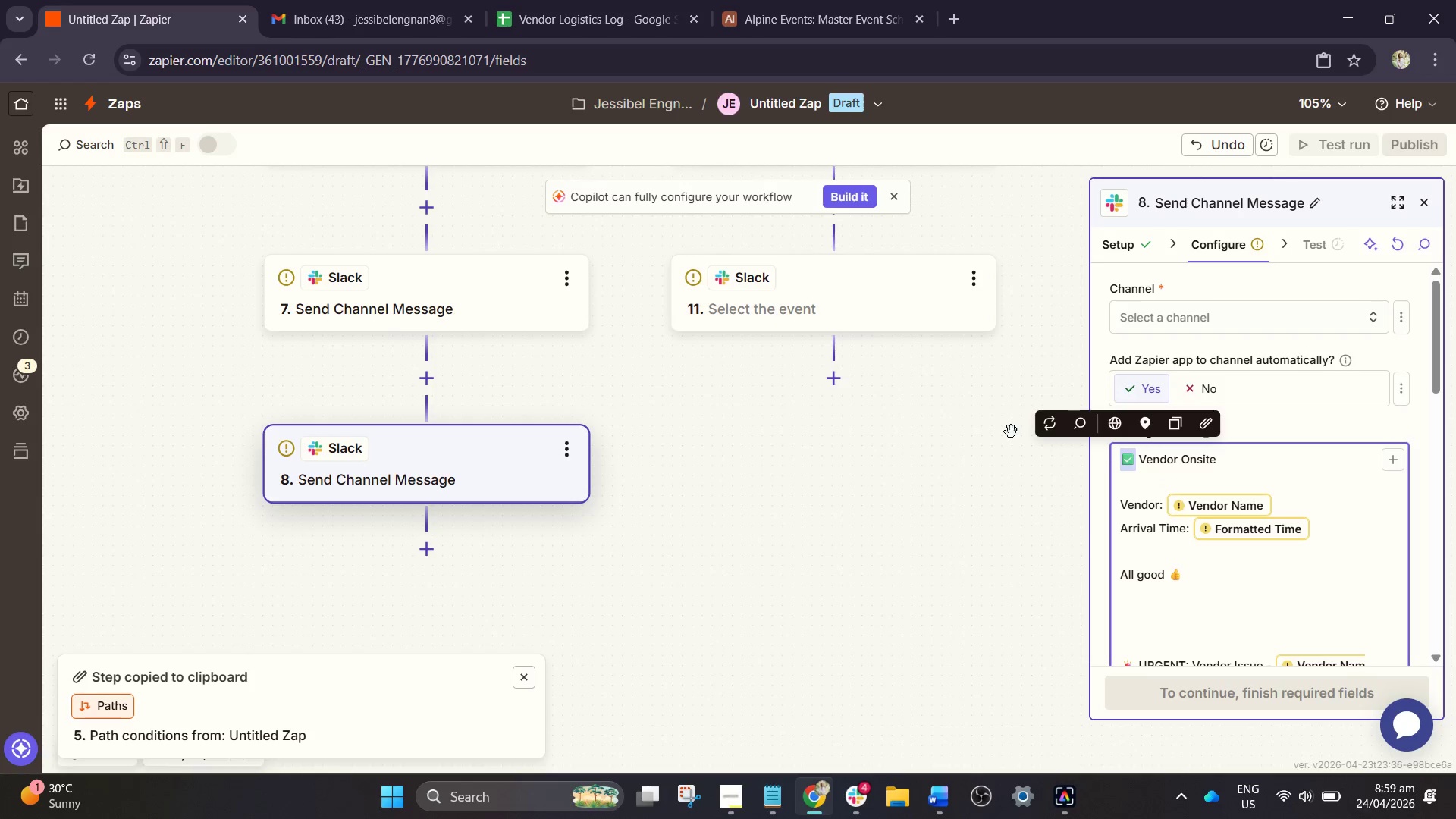 
key(Control+C)
 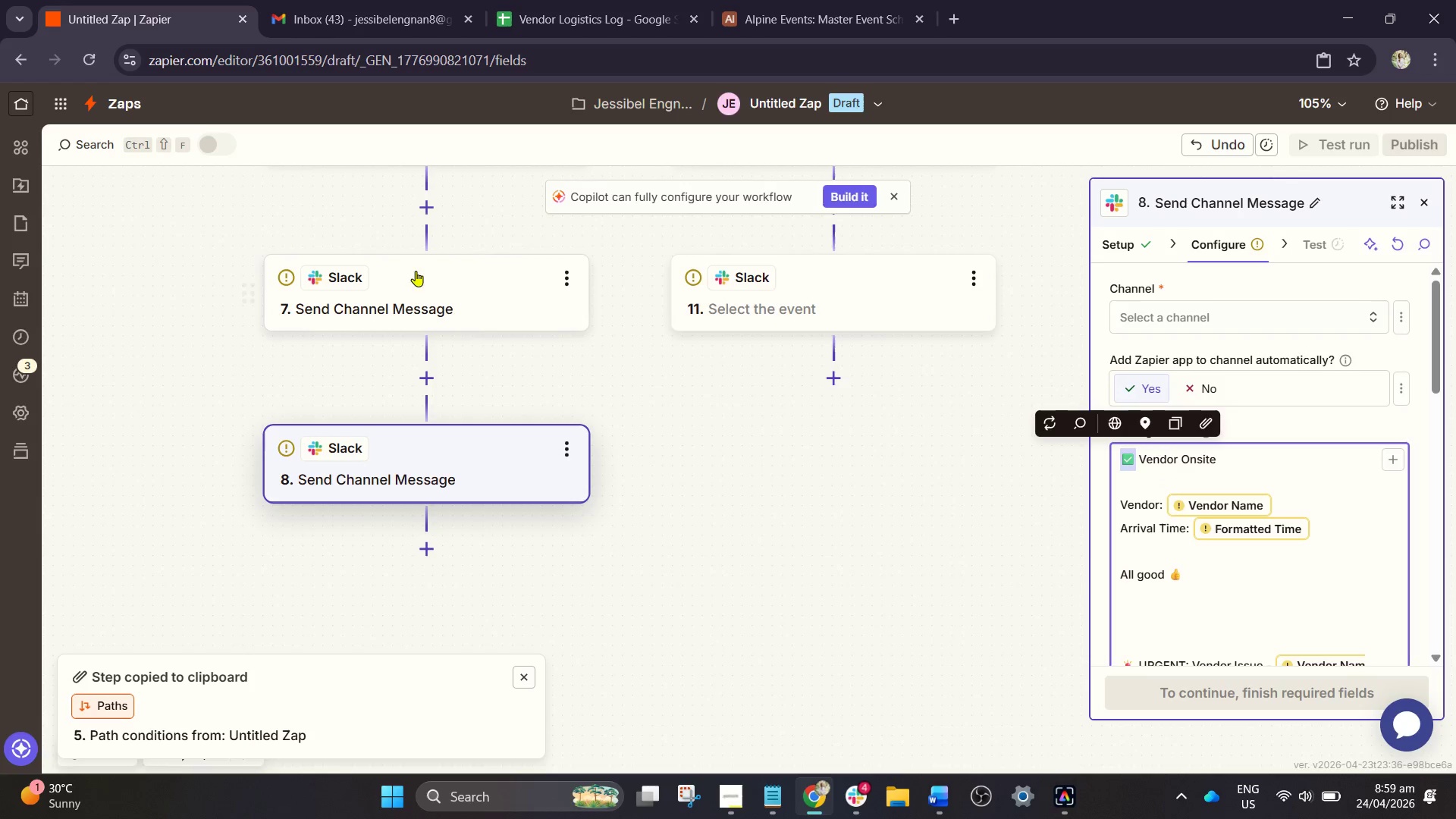 
left_click([424, 281])
 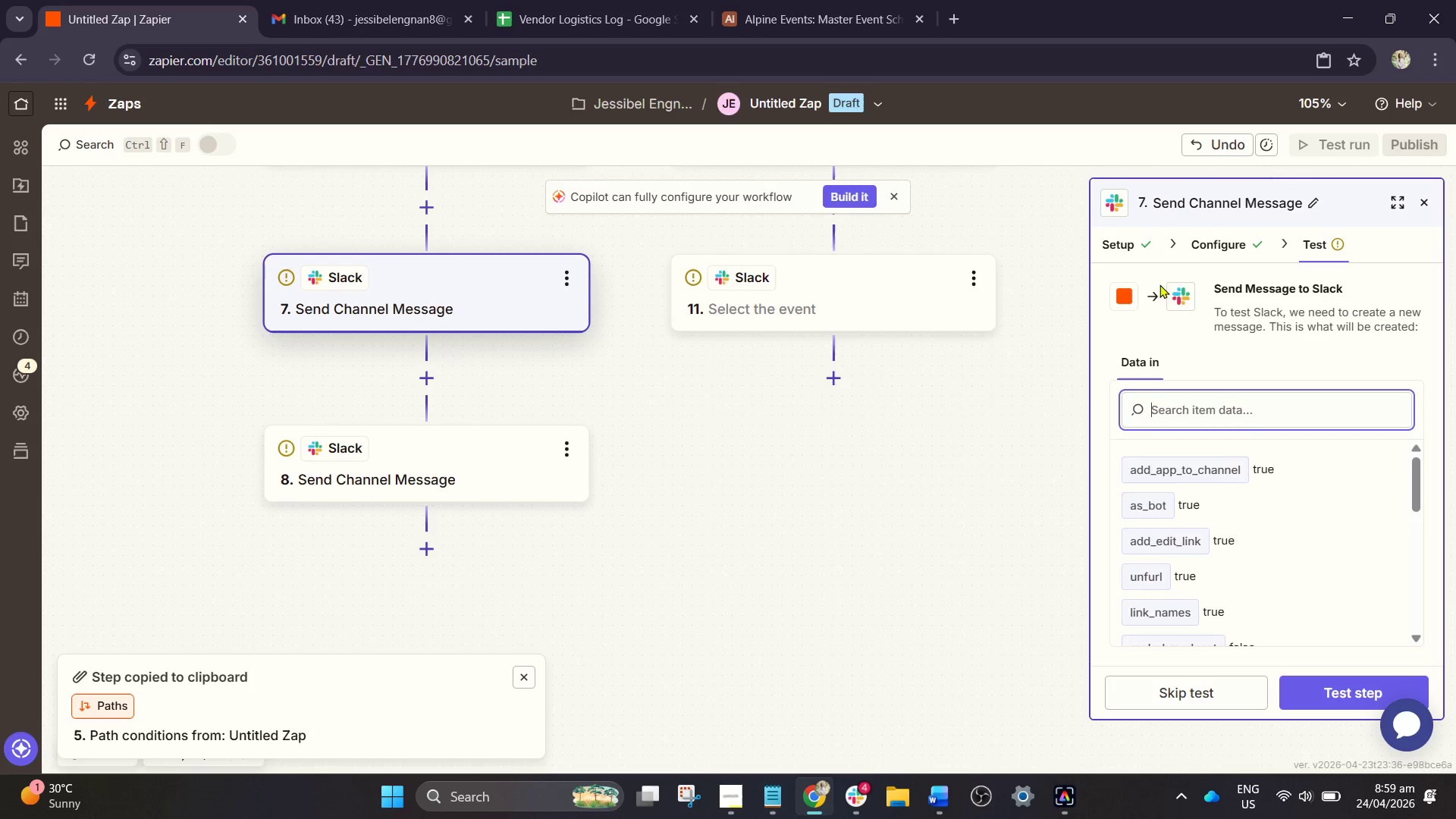 
left_click([1201, 255])
 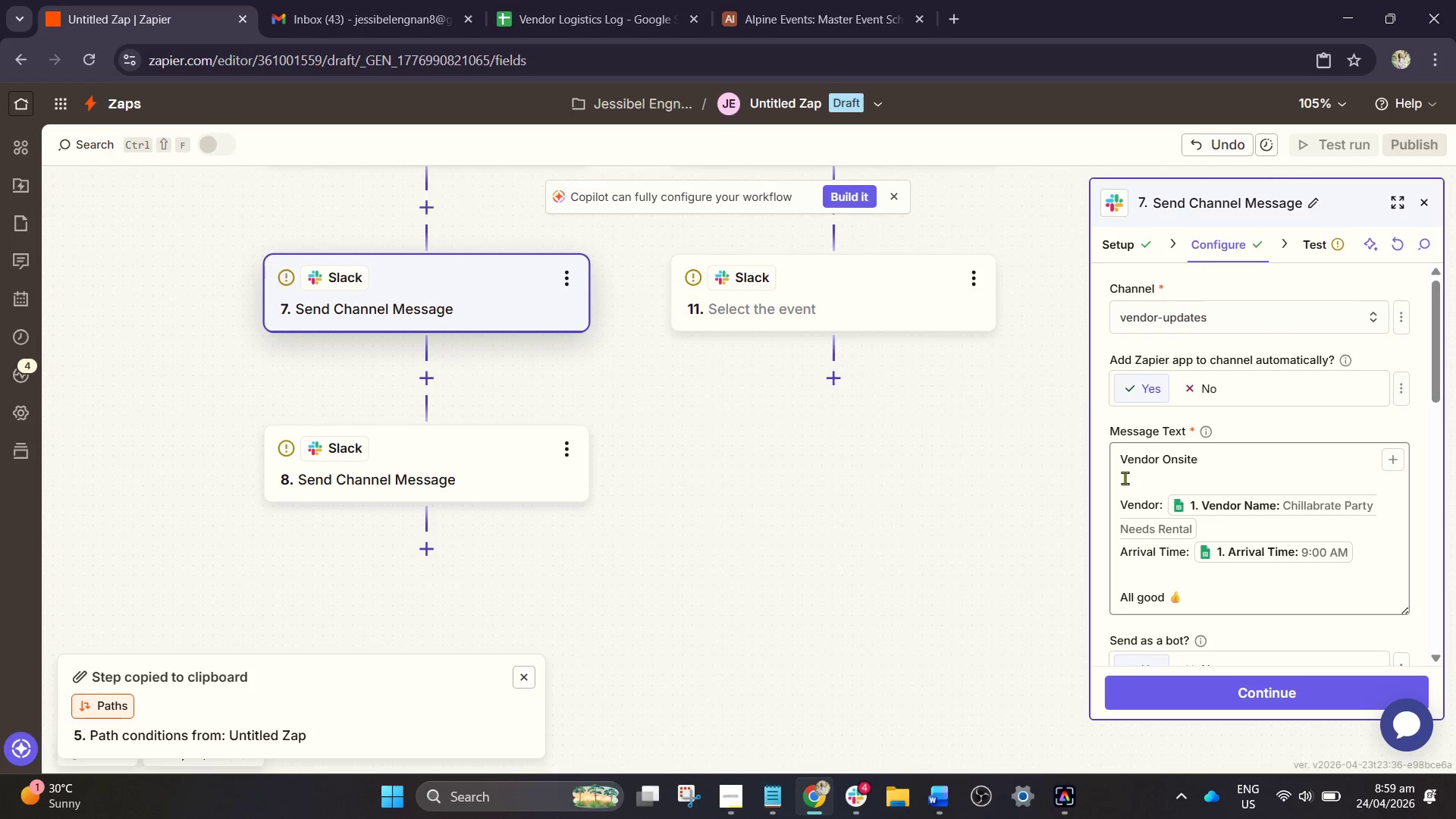 
left_click([1123, 466])
 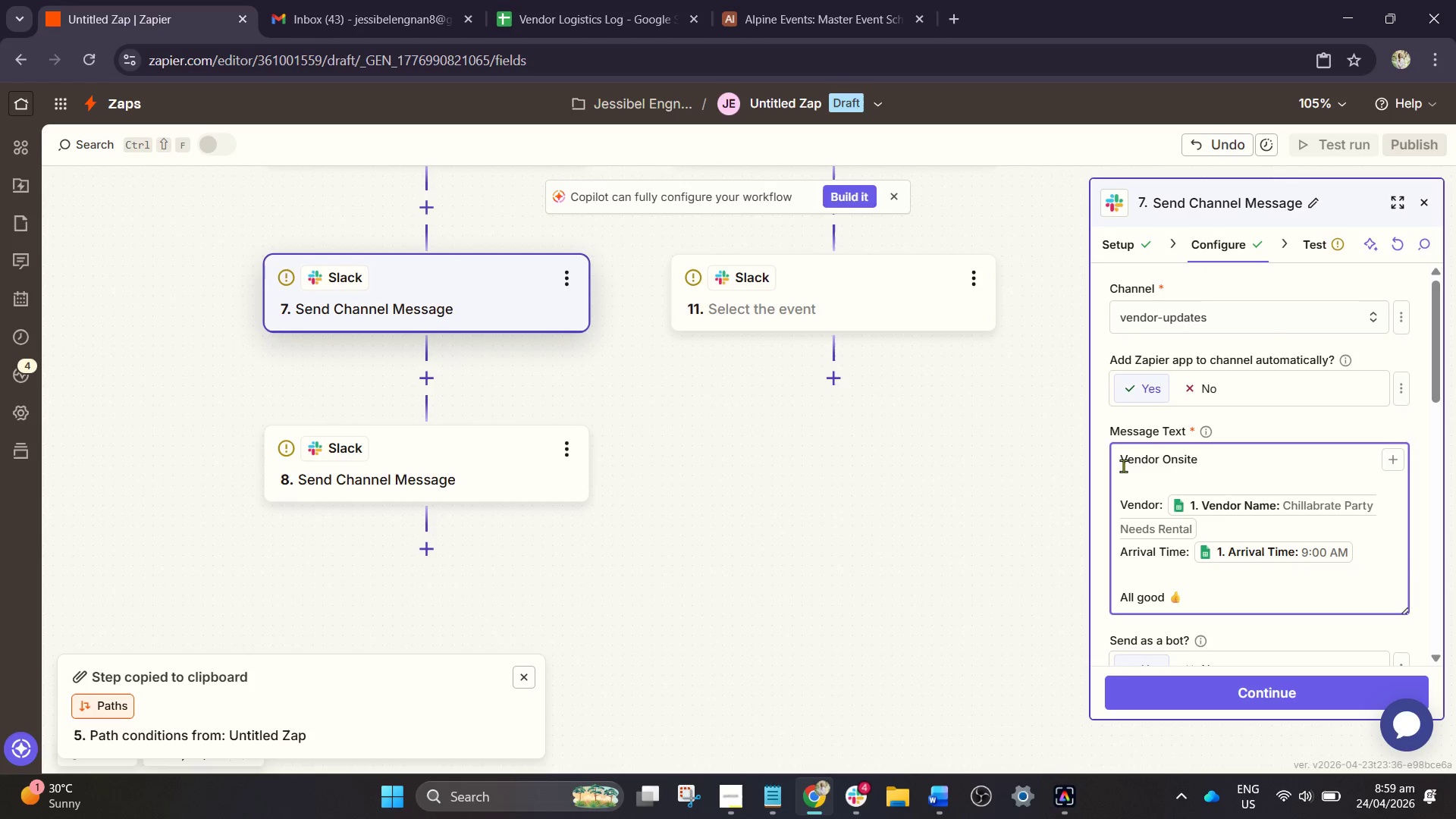 
key(Control+V)
 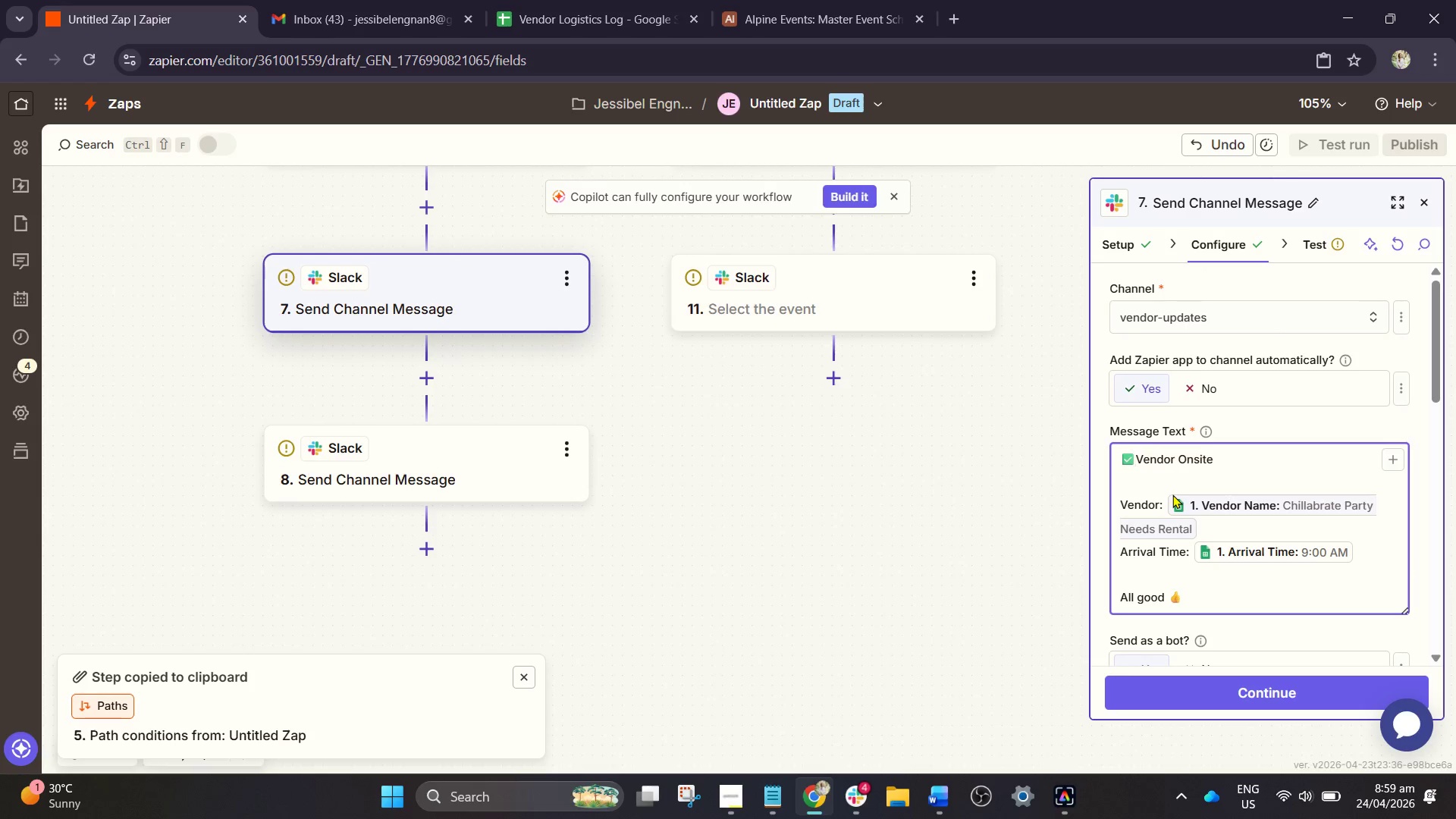 
key(Space)
 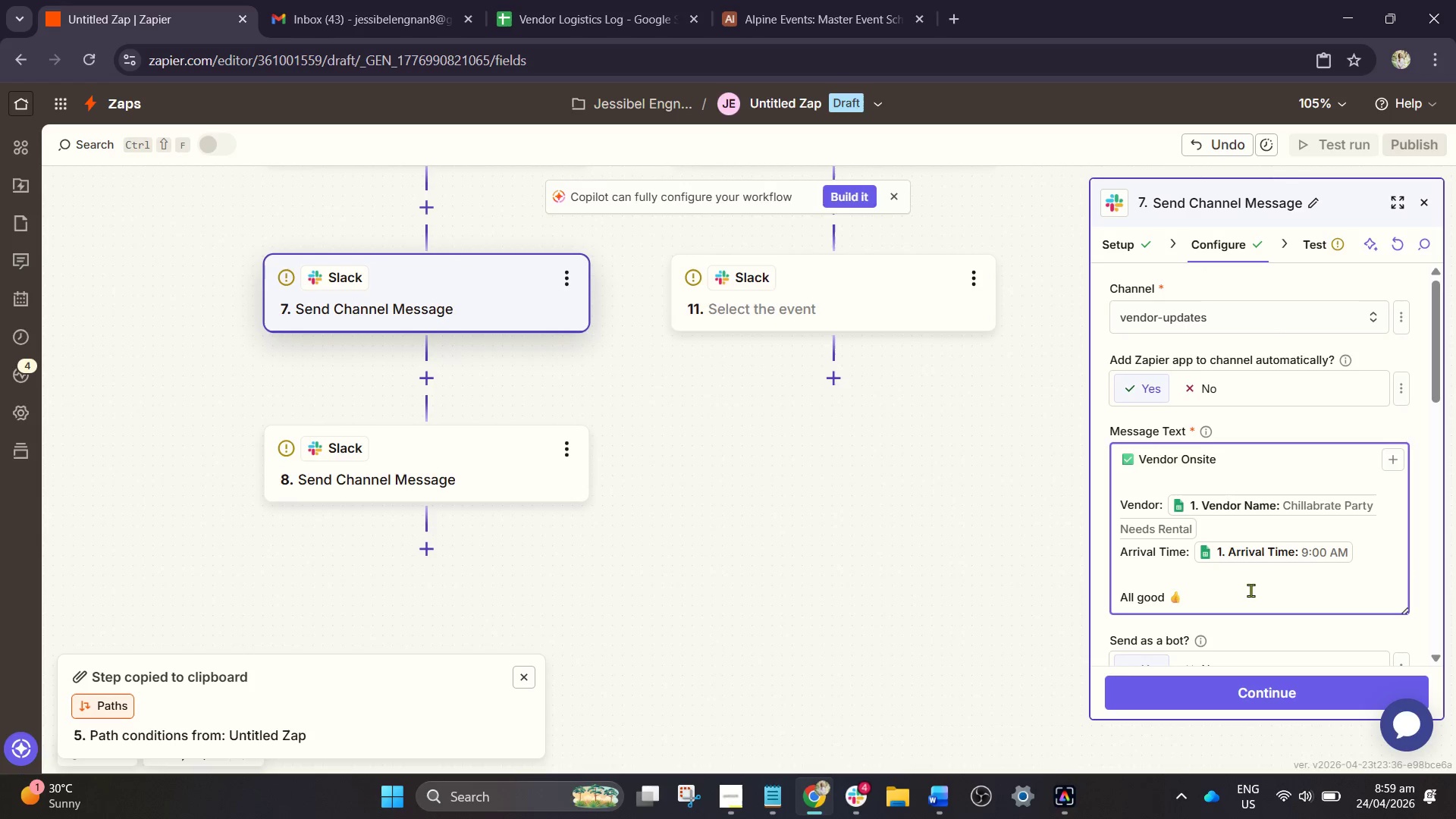 
left_click([1250, 590])
 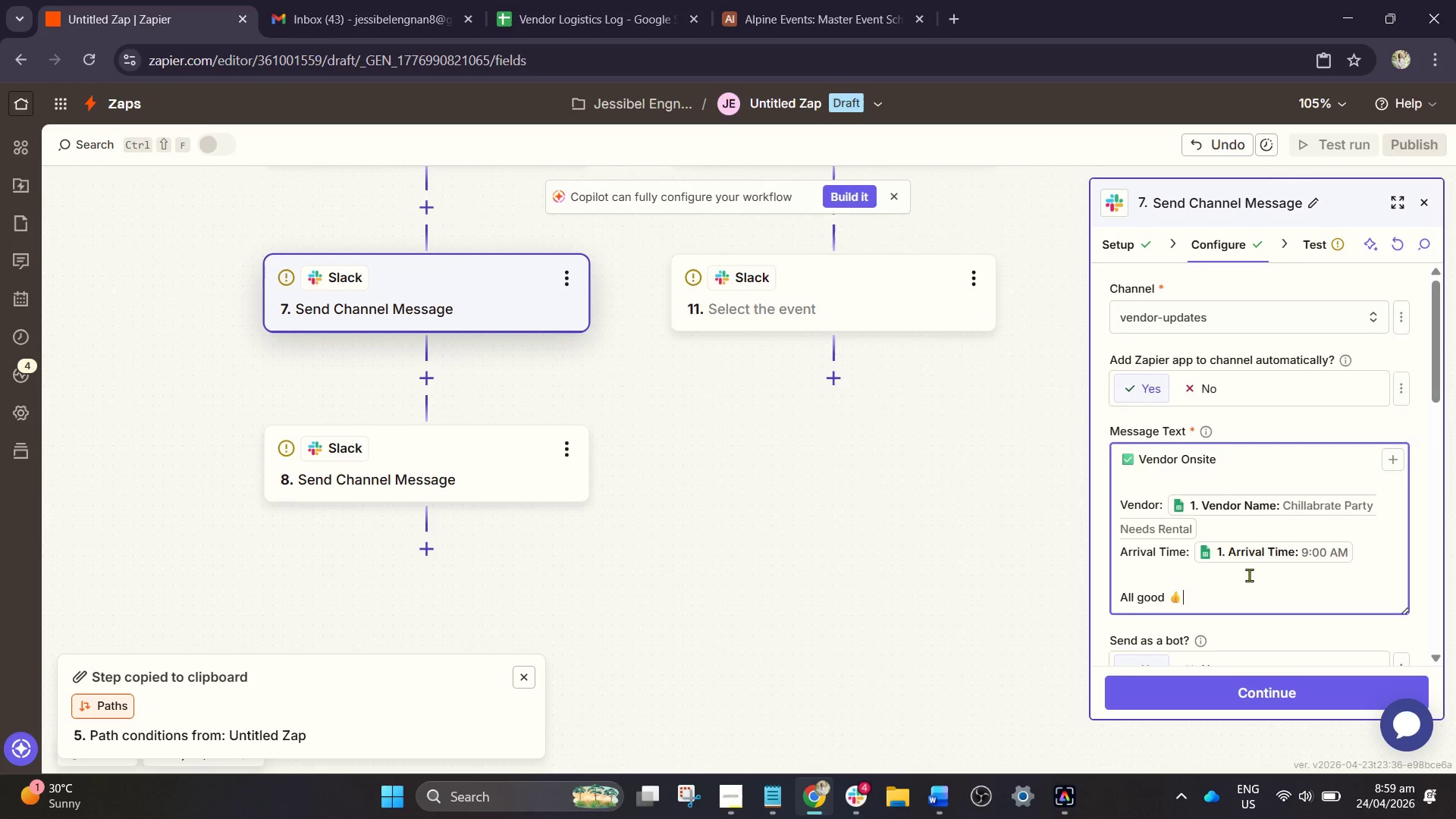 
scroll: coordinate [1222, 600], scroll_direction: down, amount: 5.0
 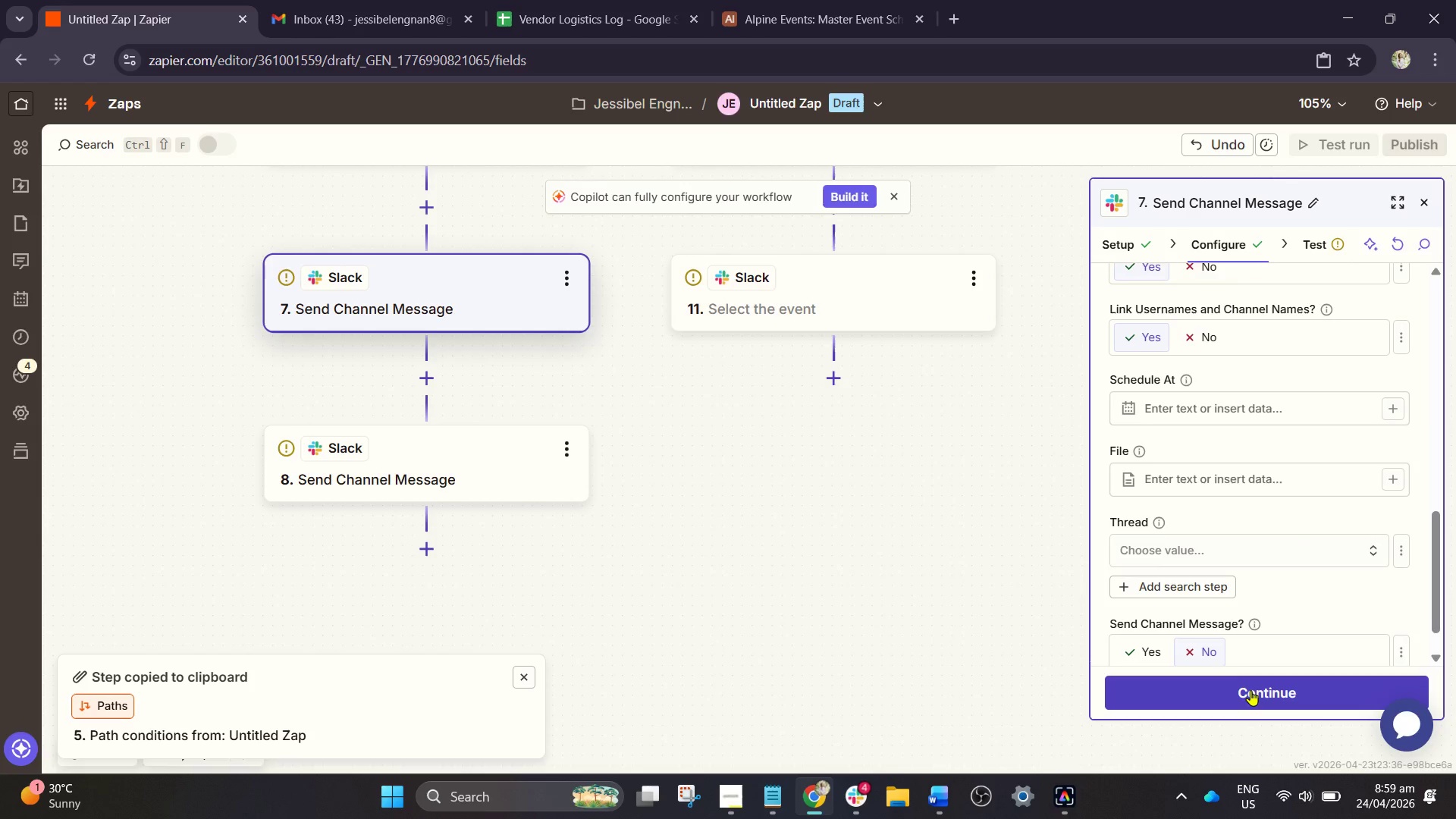 
left_click([1250, 690])
 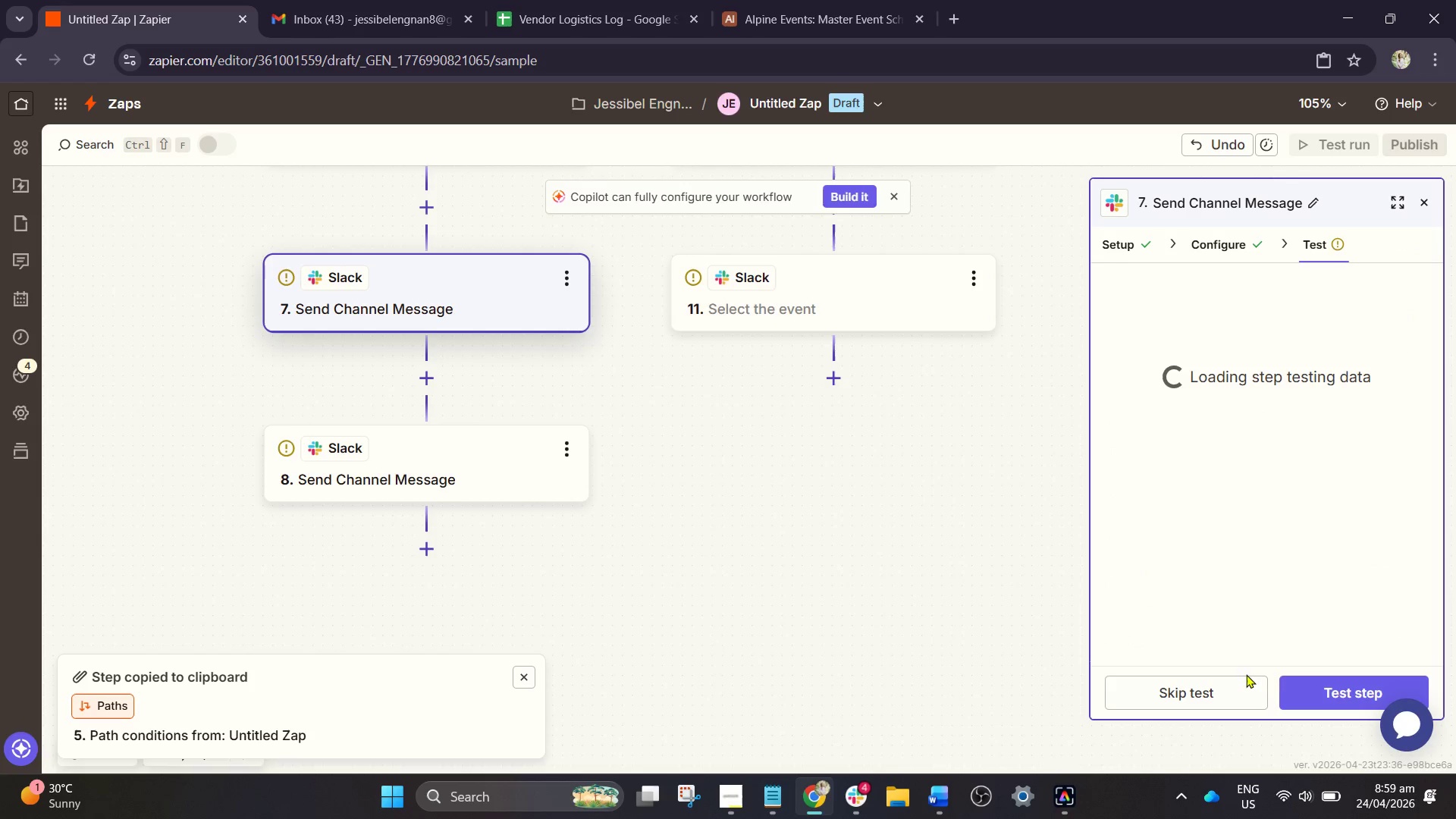 
left_click([1371, 706])
 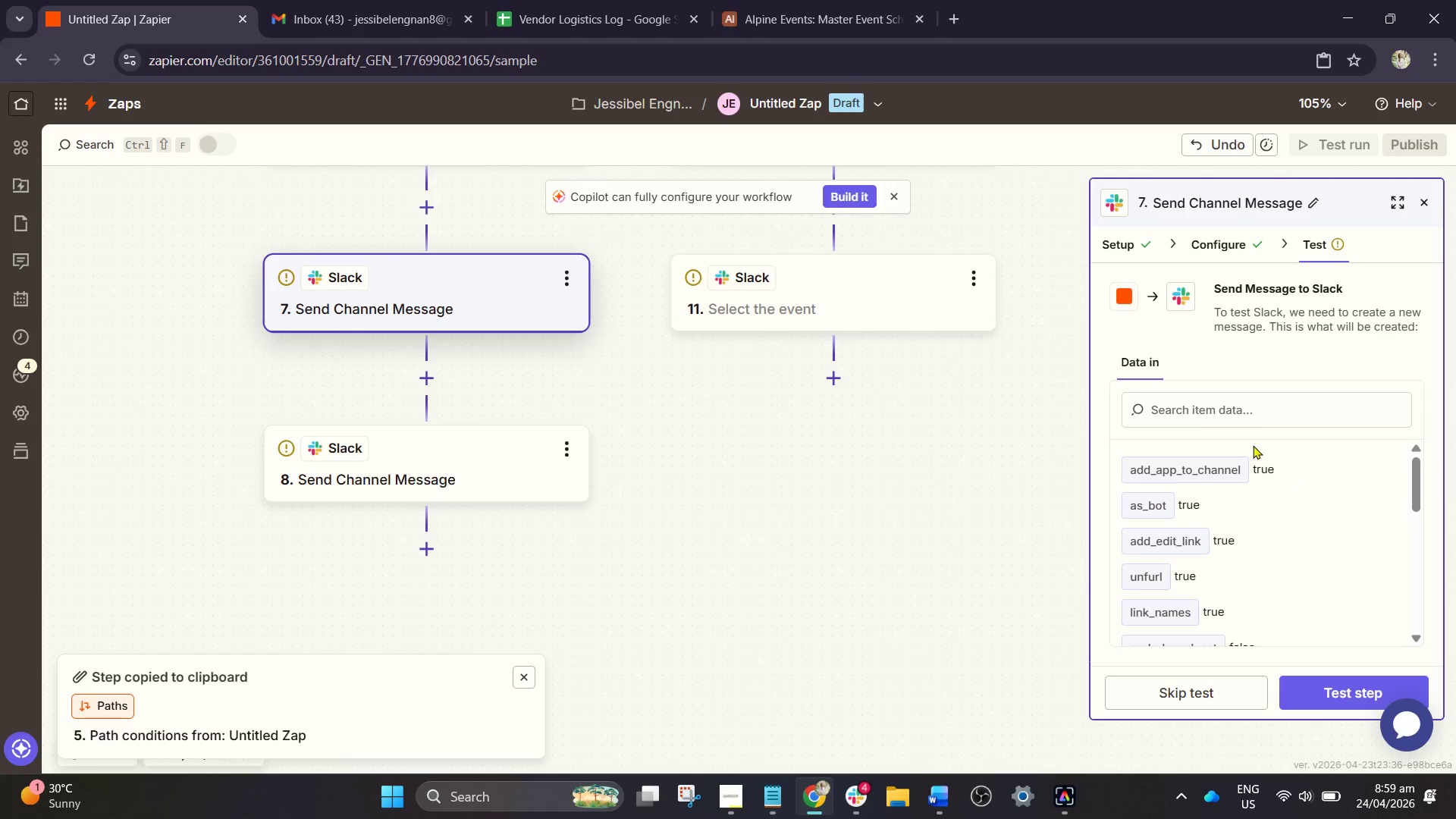 
wait(5.84)
 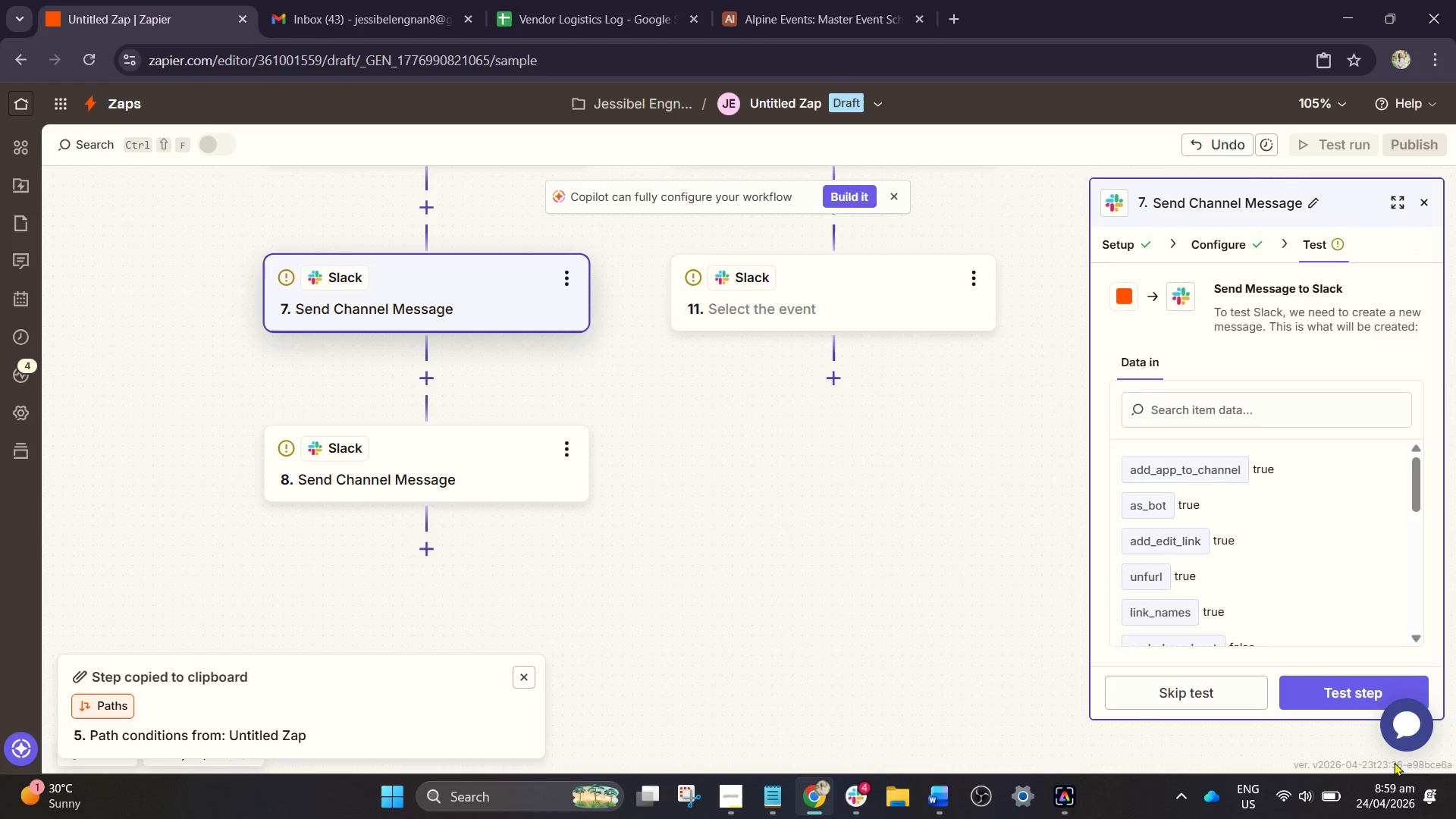 
left_click([758, 298])
 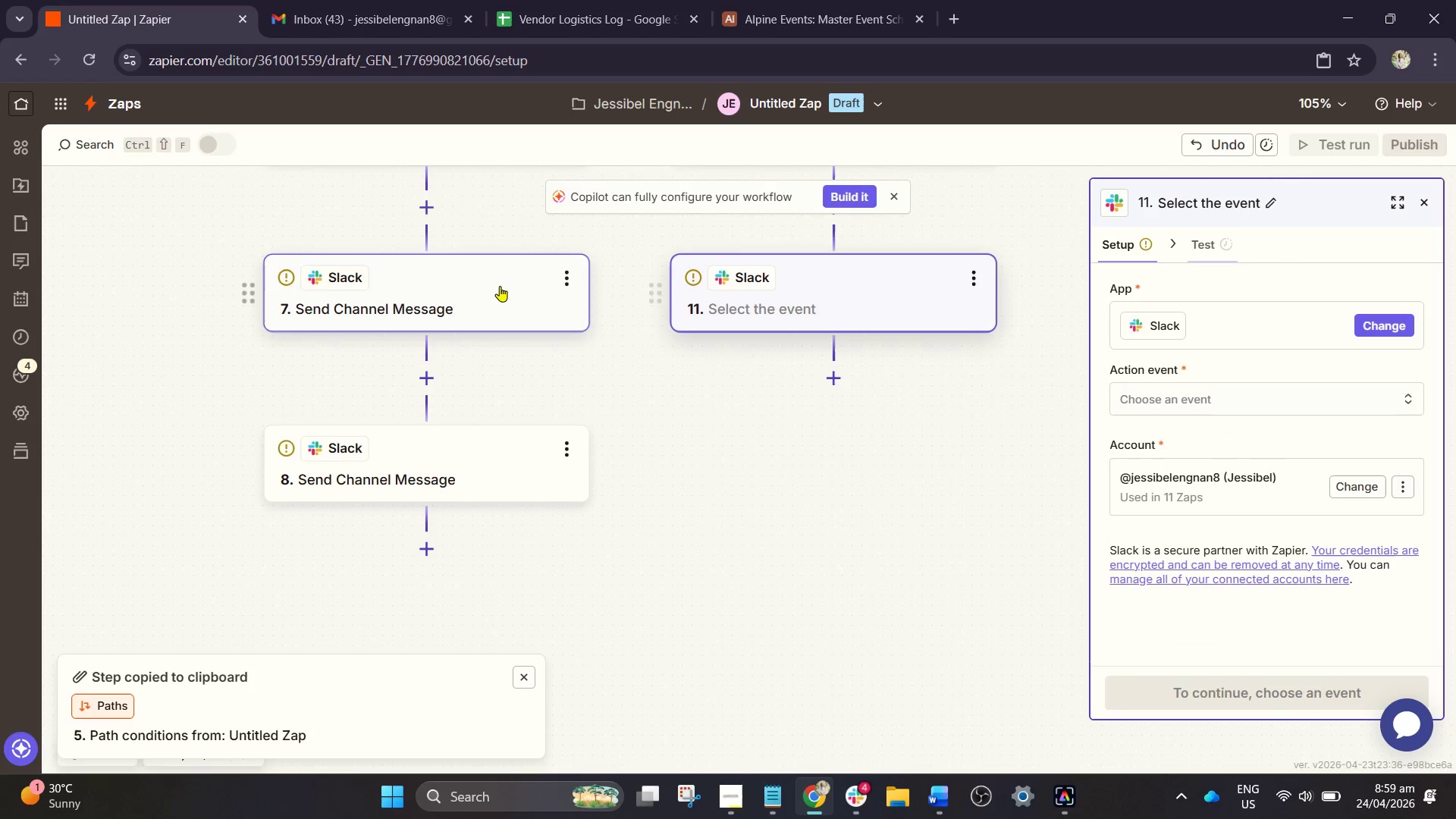 
left_click([500, 286])
 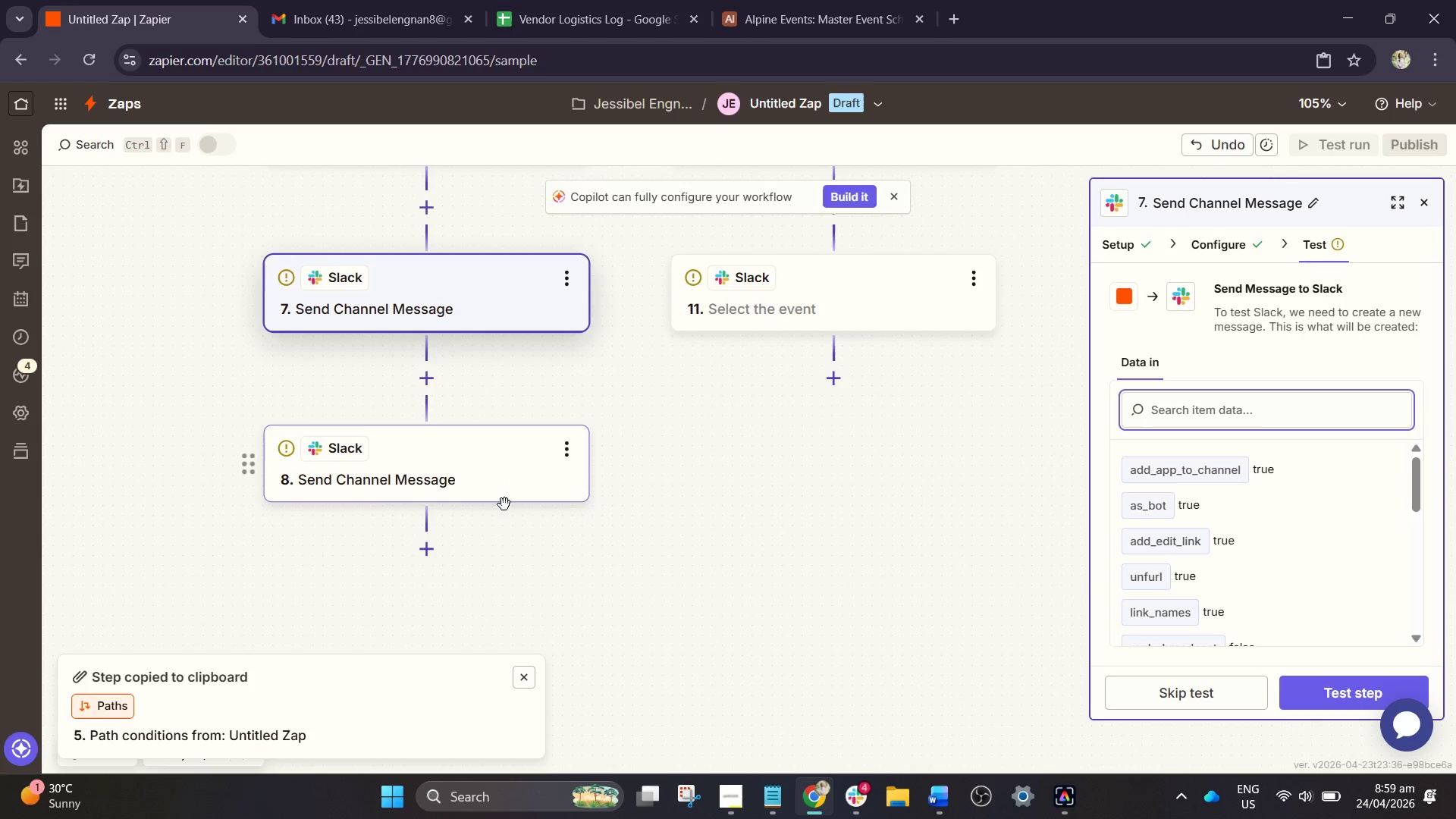 
left_click([500, 486])
 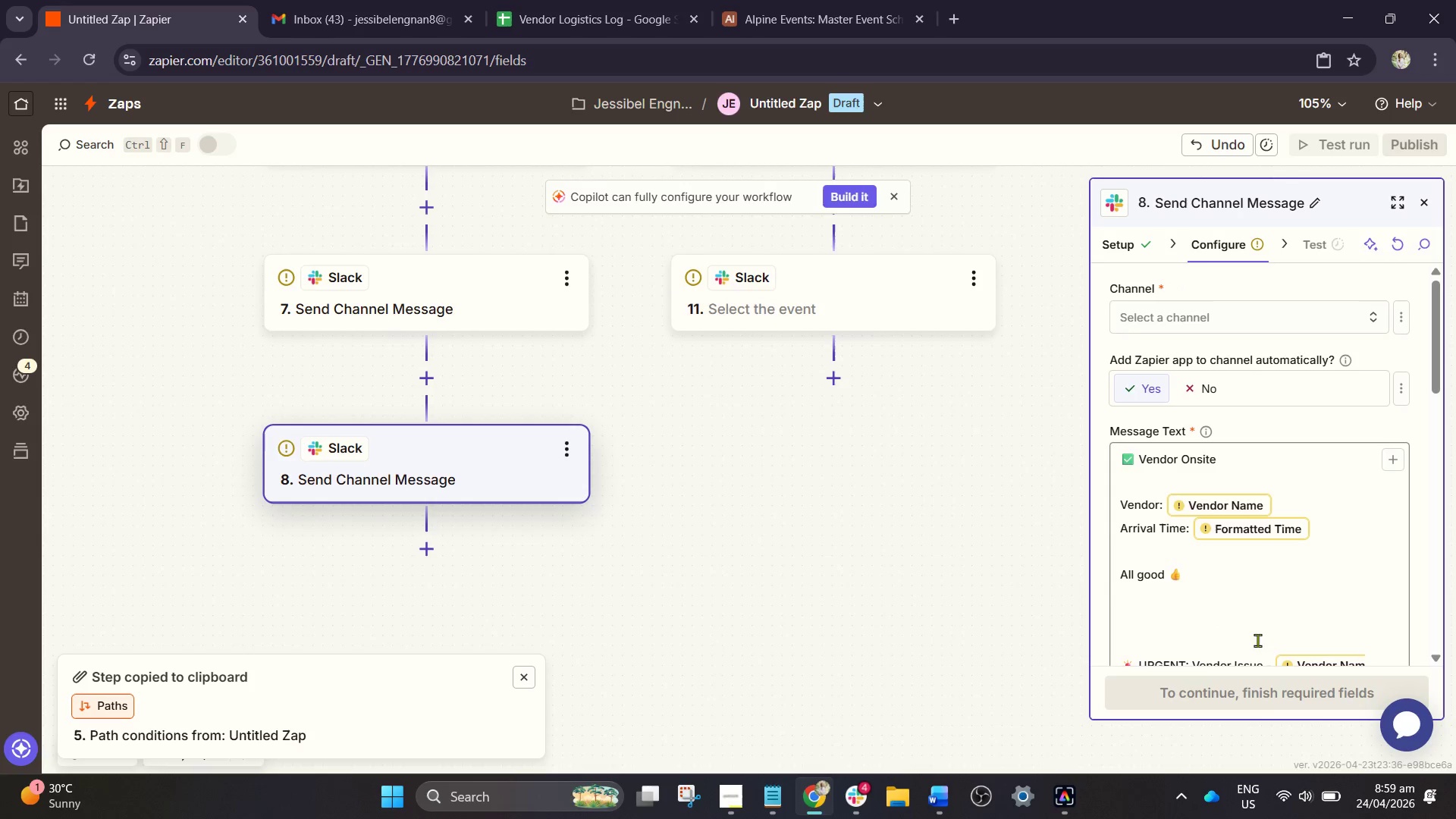 
scroll: coordinate [1247, 591], scroll_direction: down, amount: 1.0
 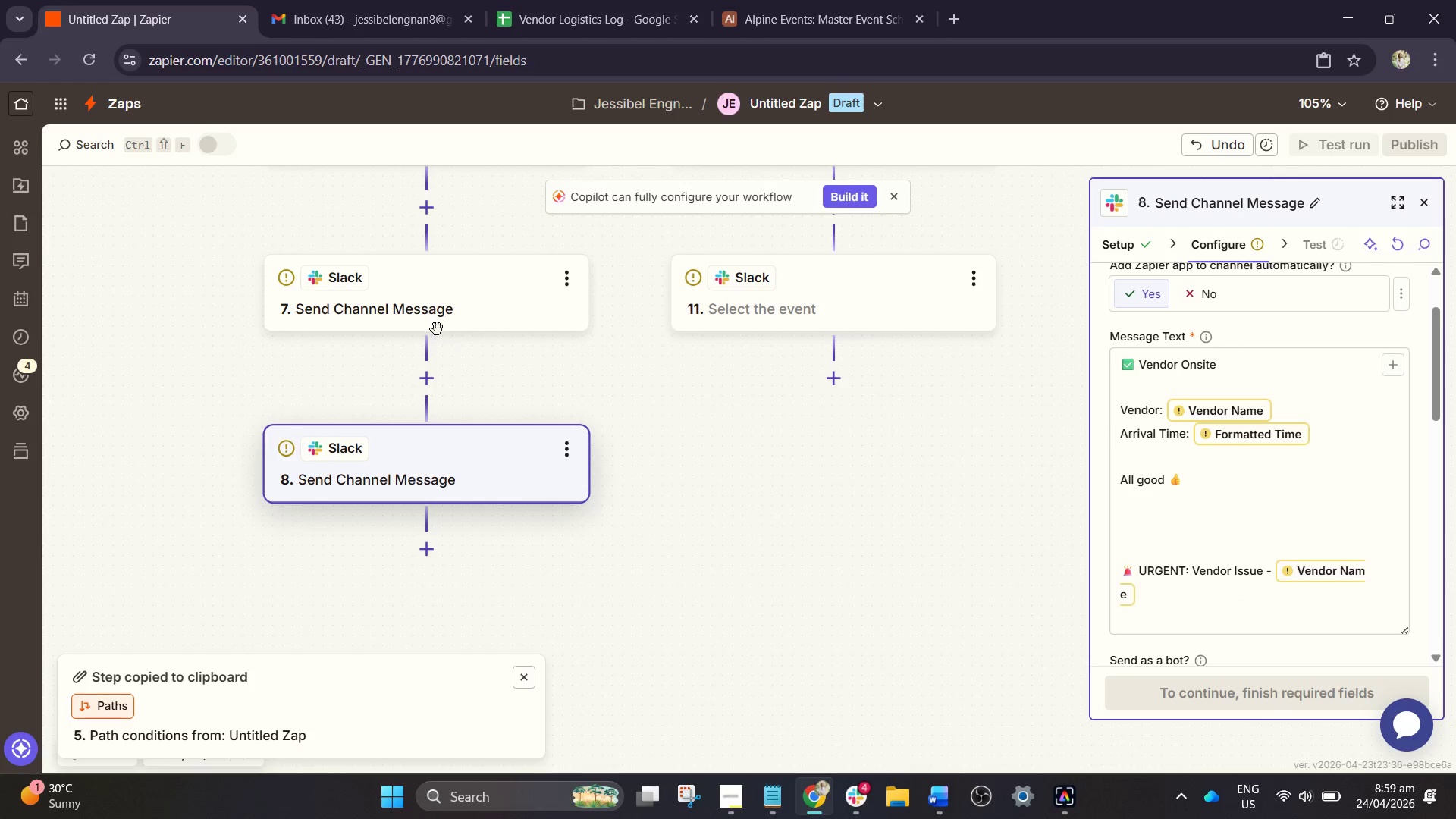 
left_click([441, 302])
 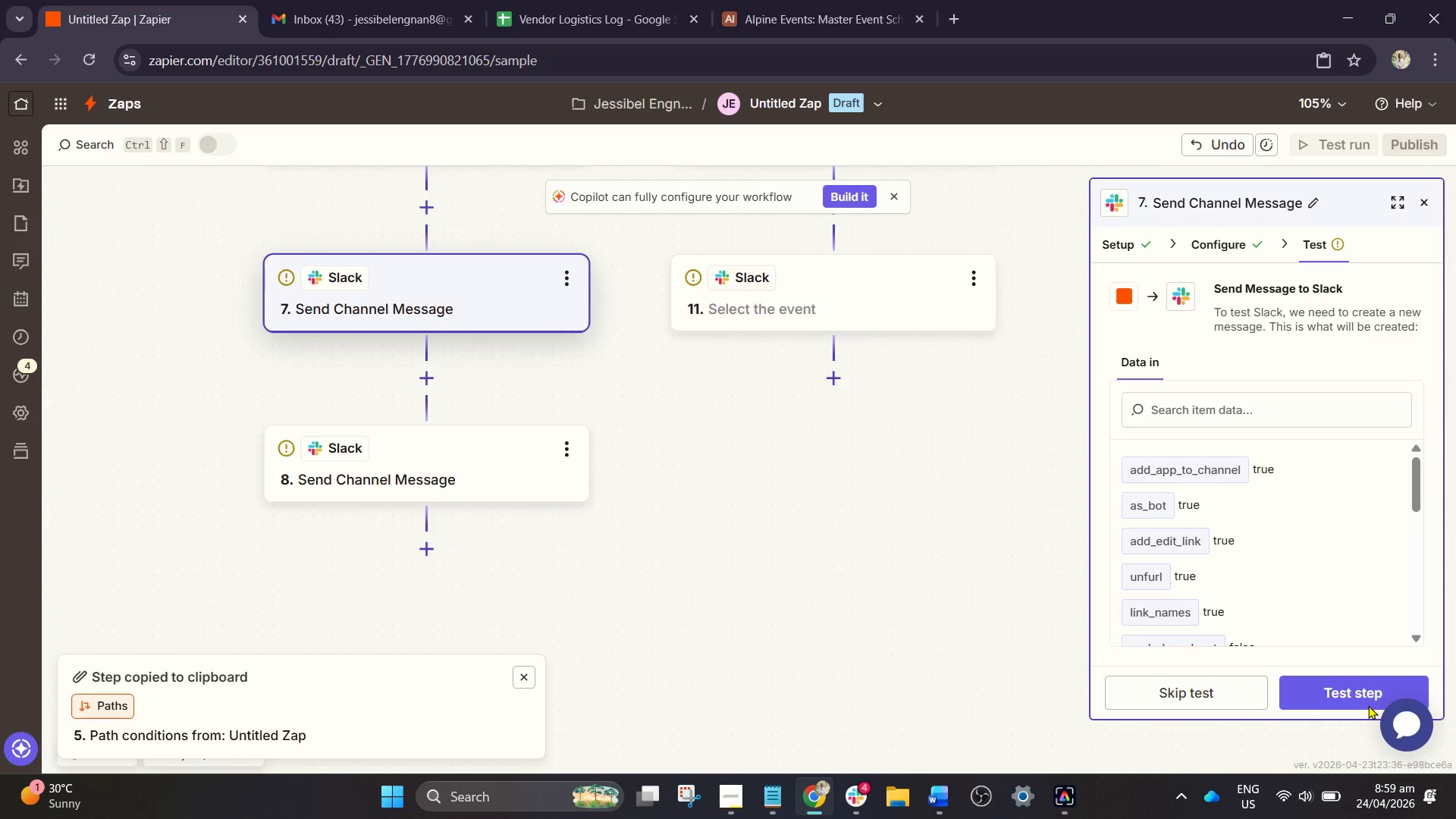 
double_click([1366, 695])
 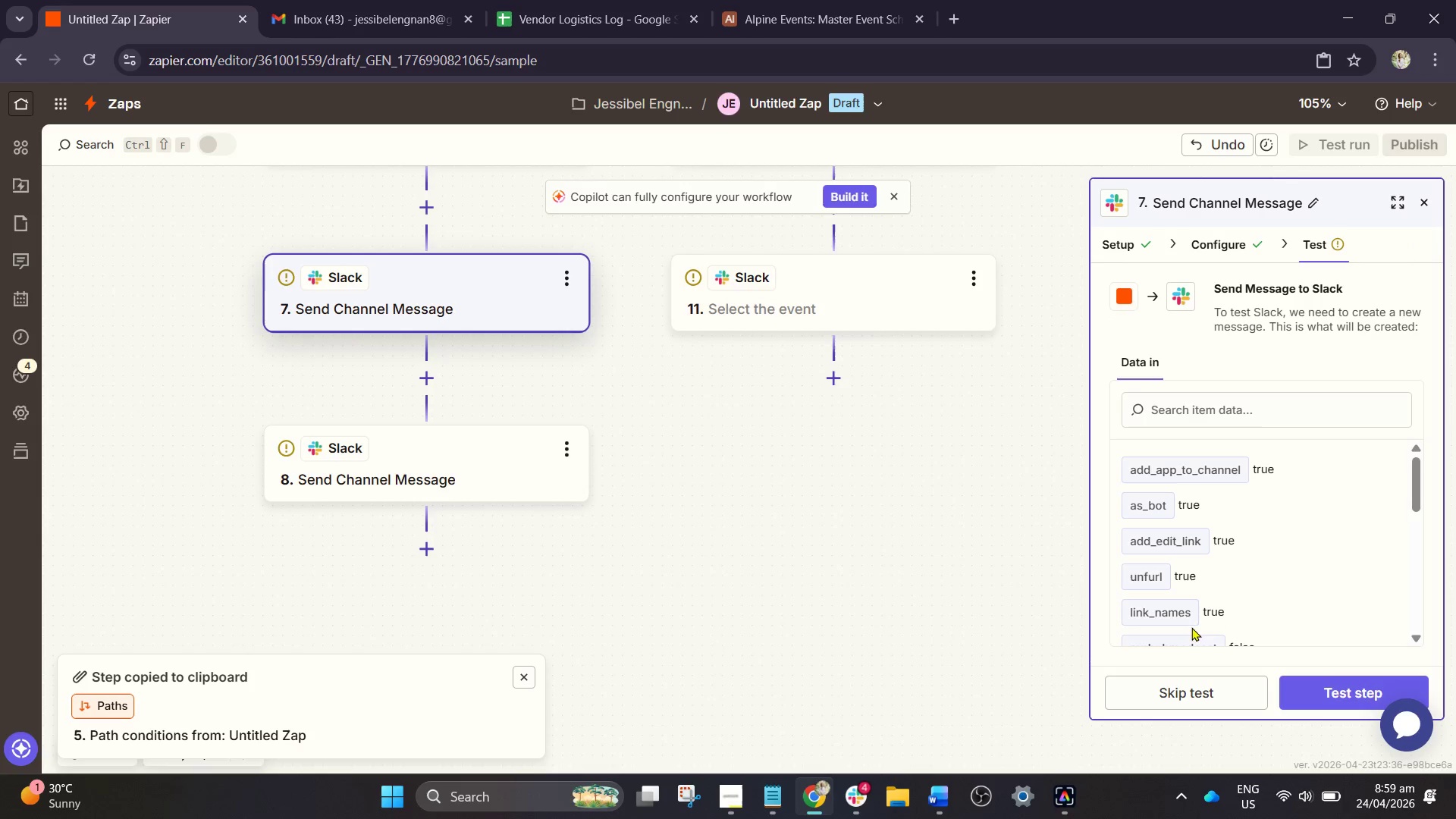 
left_click_drag(start_coordinate=[1357, 692], to_coordinate=[1362, 689])
 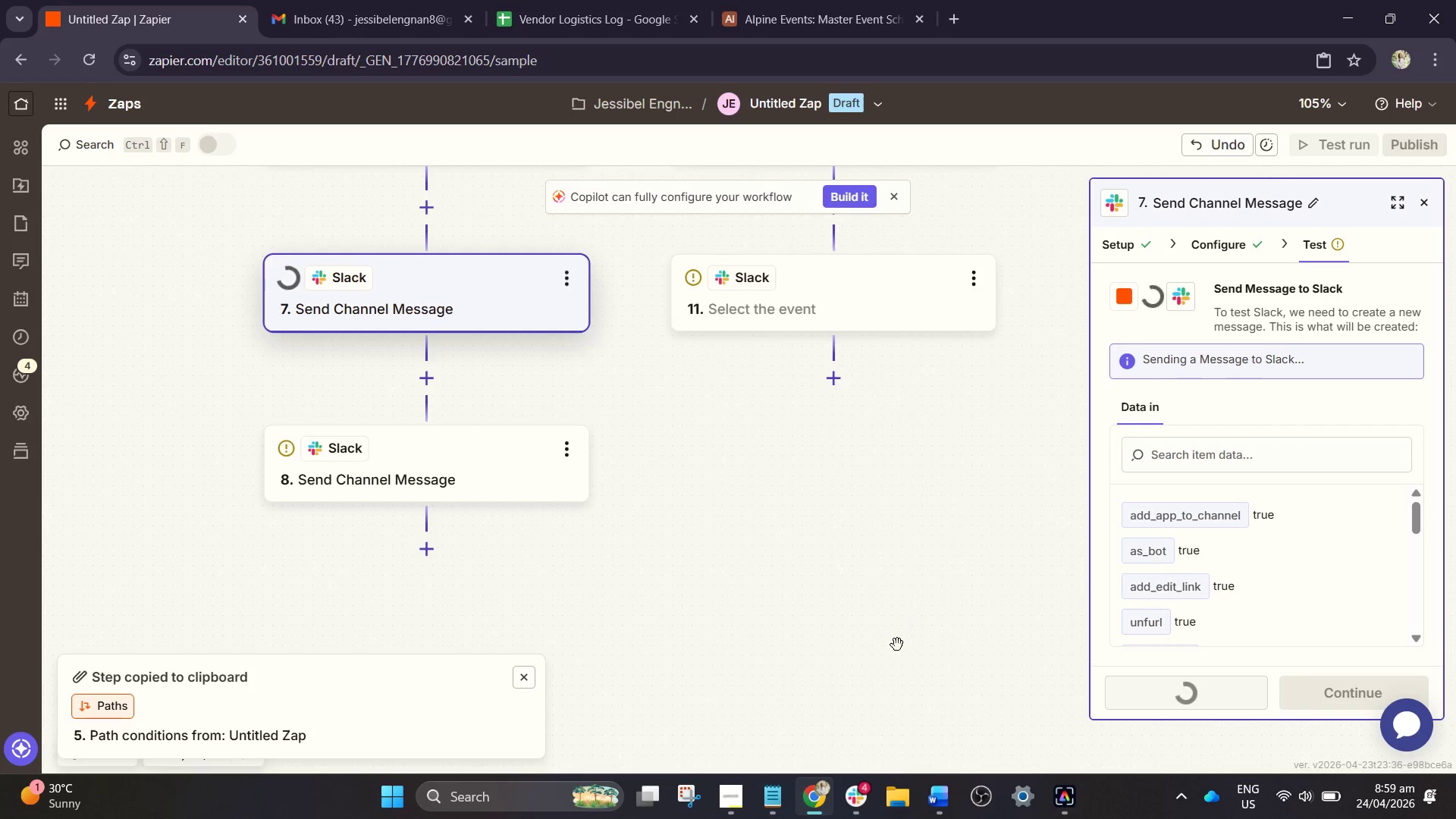 
left_click([859, 808])
 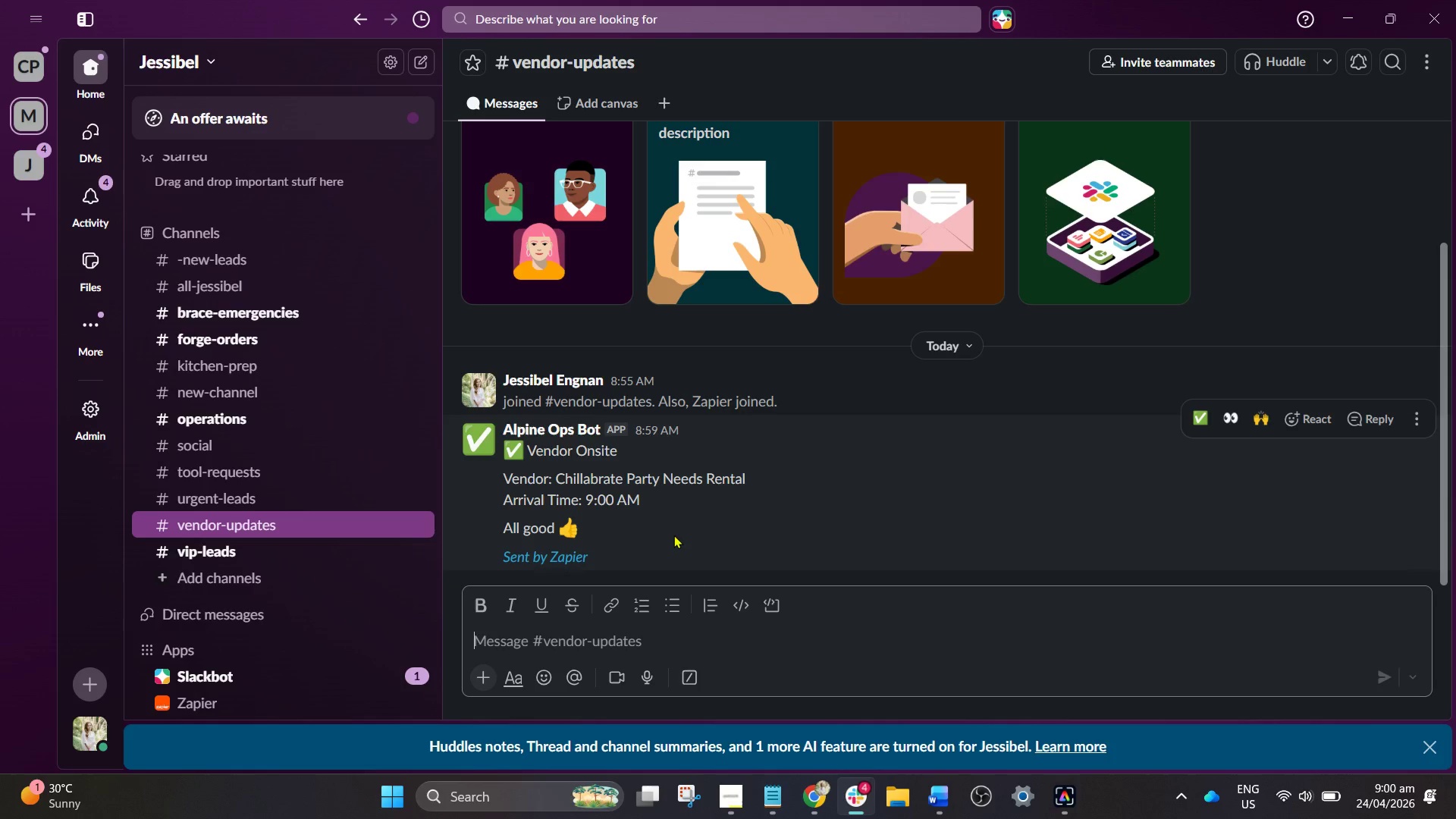 
wait(17.3)
 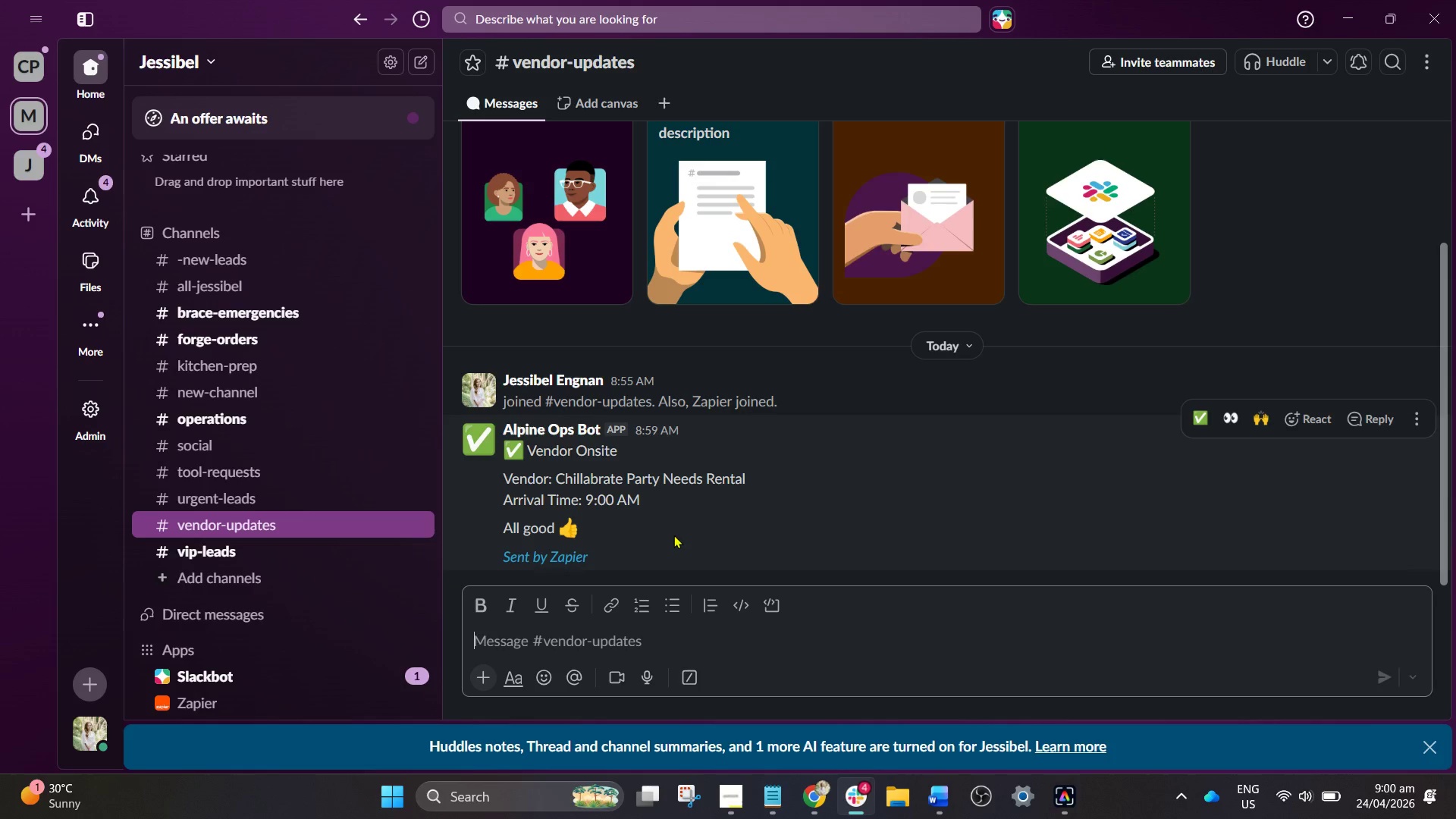 
left_click([815, 795])
 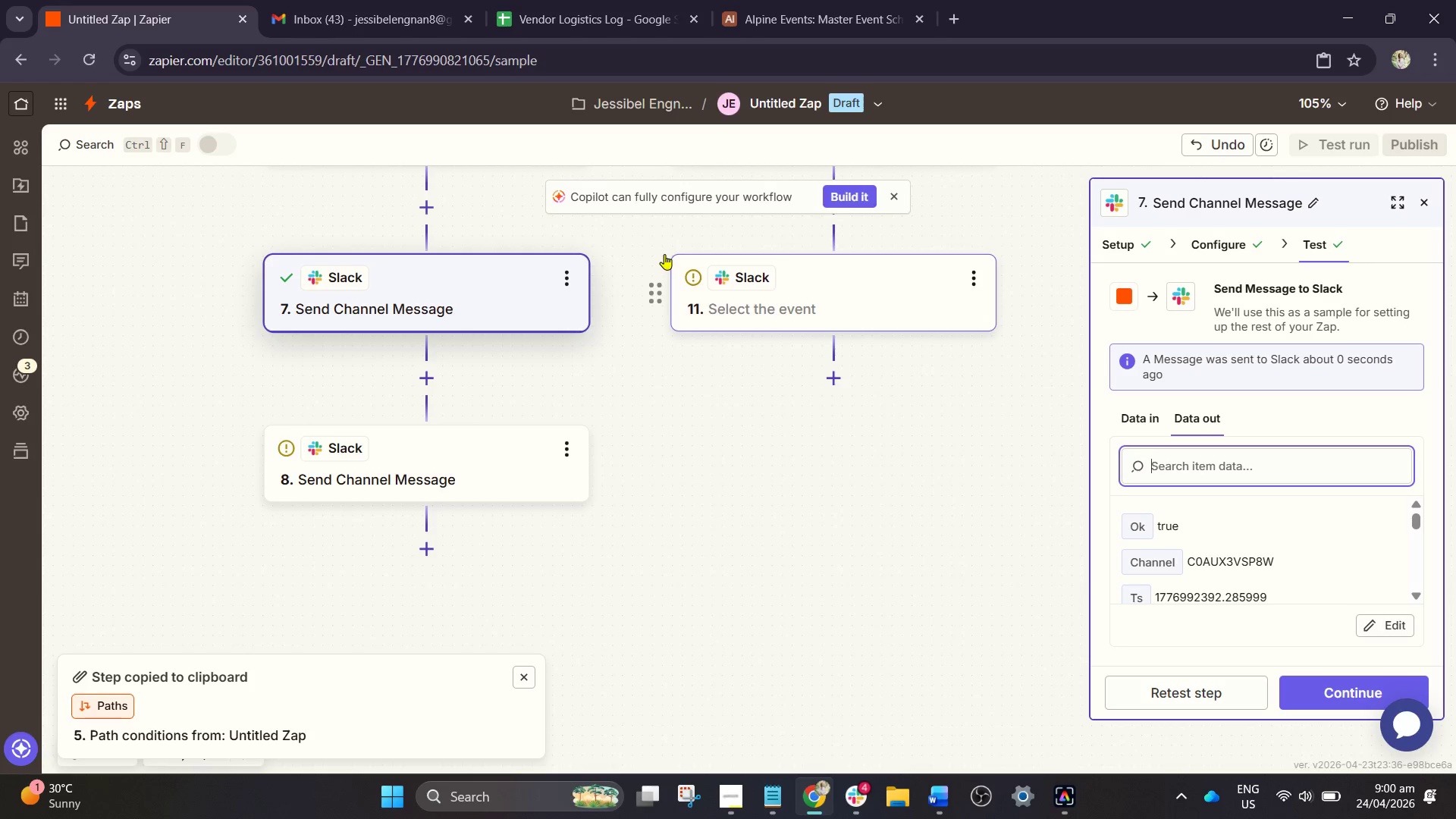 
wait(16.86)
 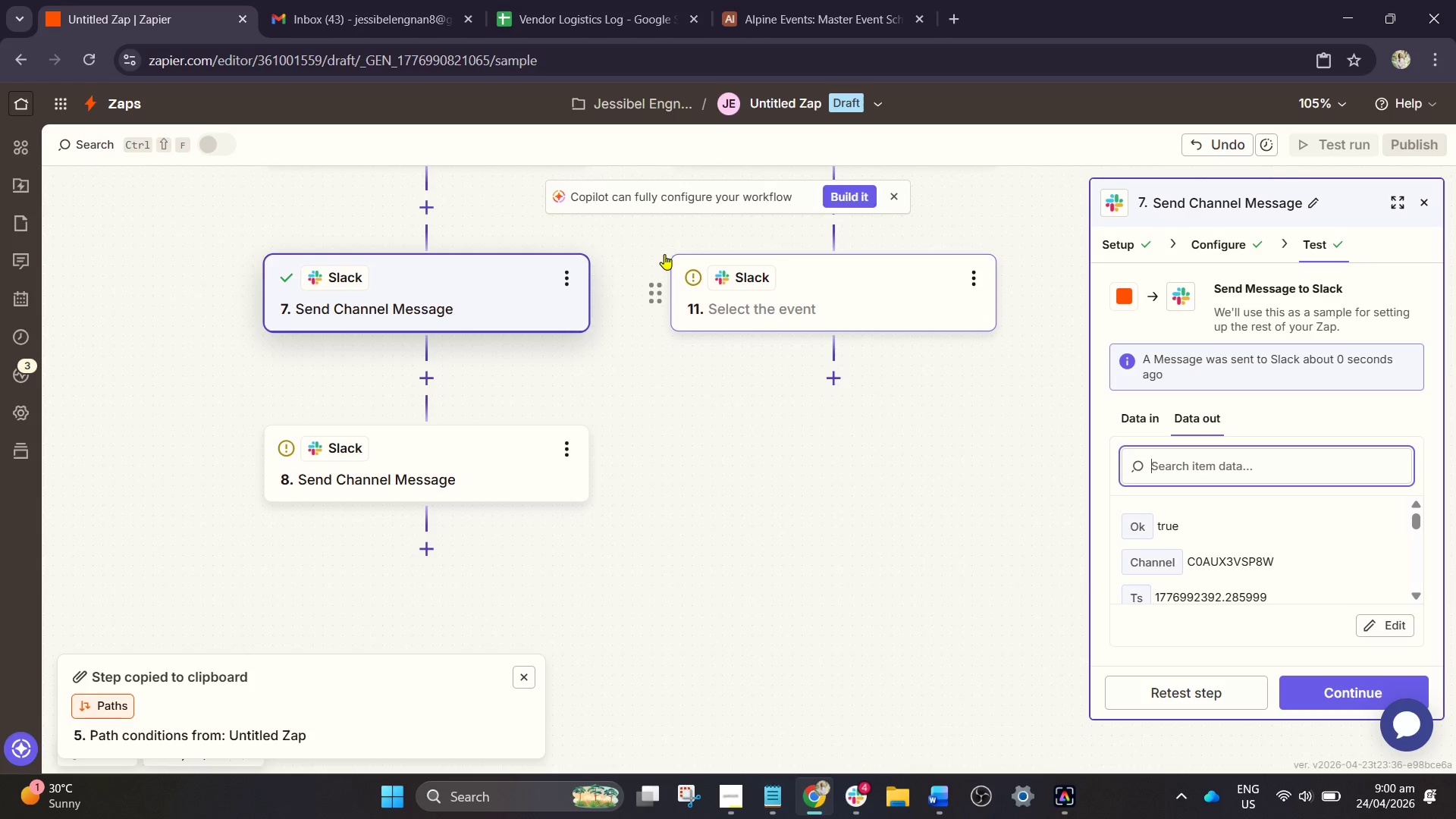 
scroll: coordinate [1232, 488], scroll_direction: down, amount: 3.0
 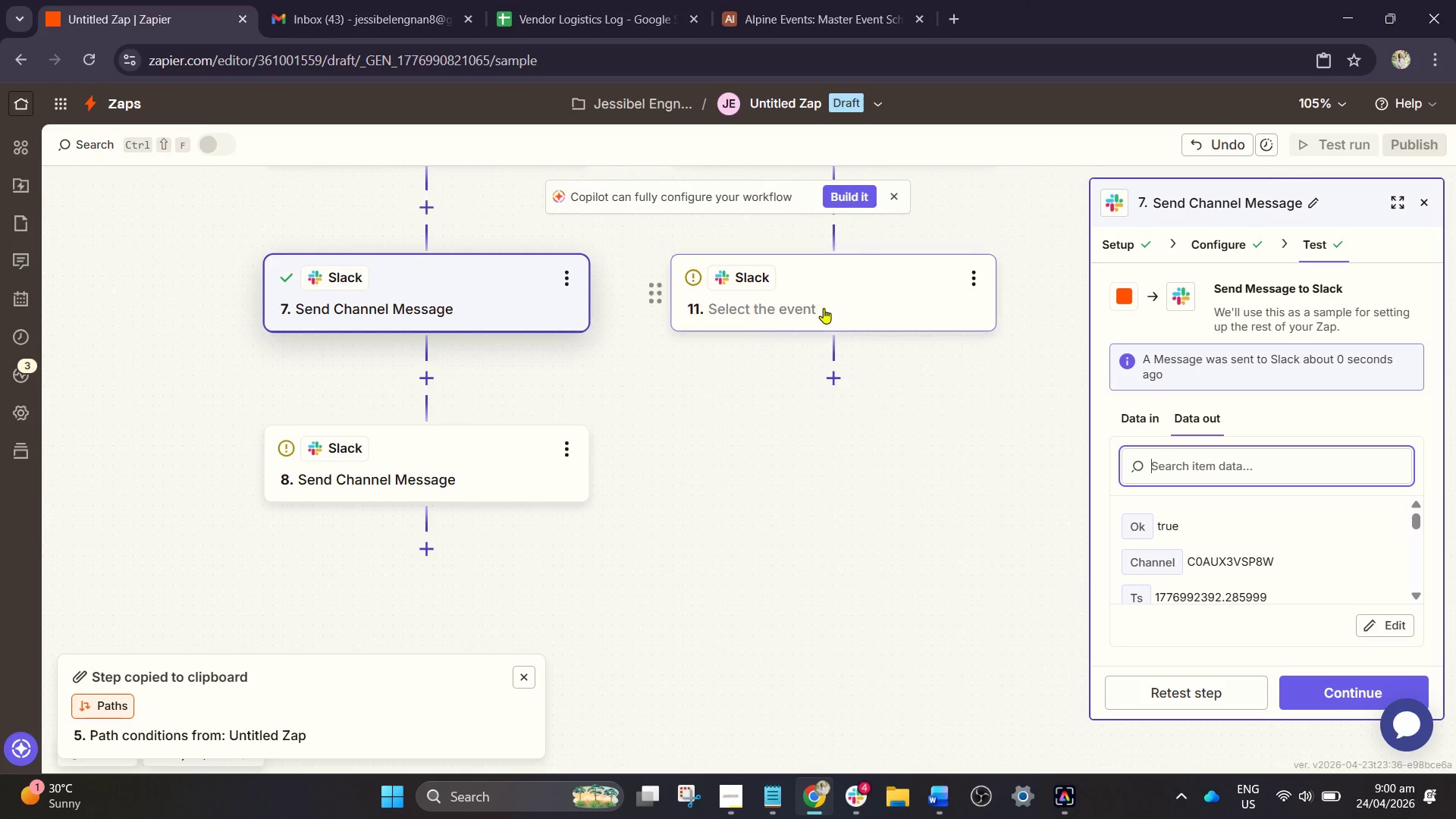 
left_click([823, 307])
 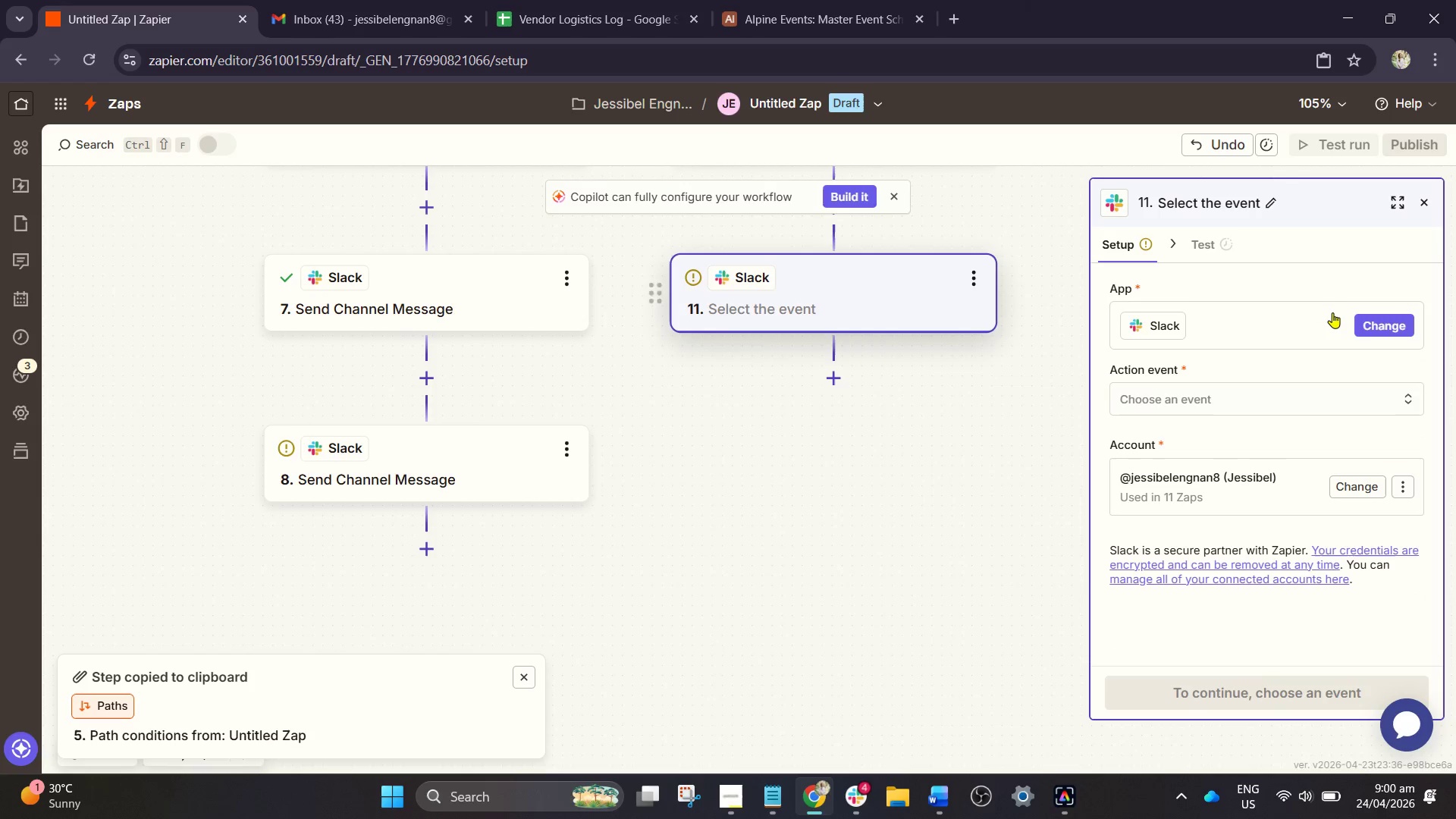 
scroll: coordinate [1332, 316], scroll_direction: down, amount: 1.0
 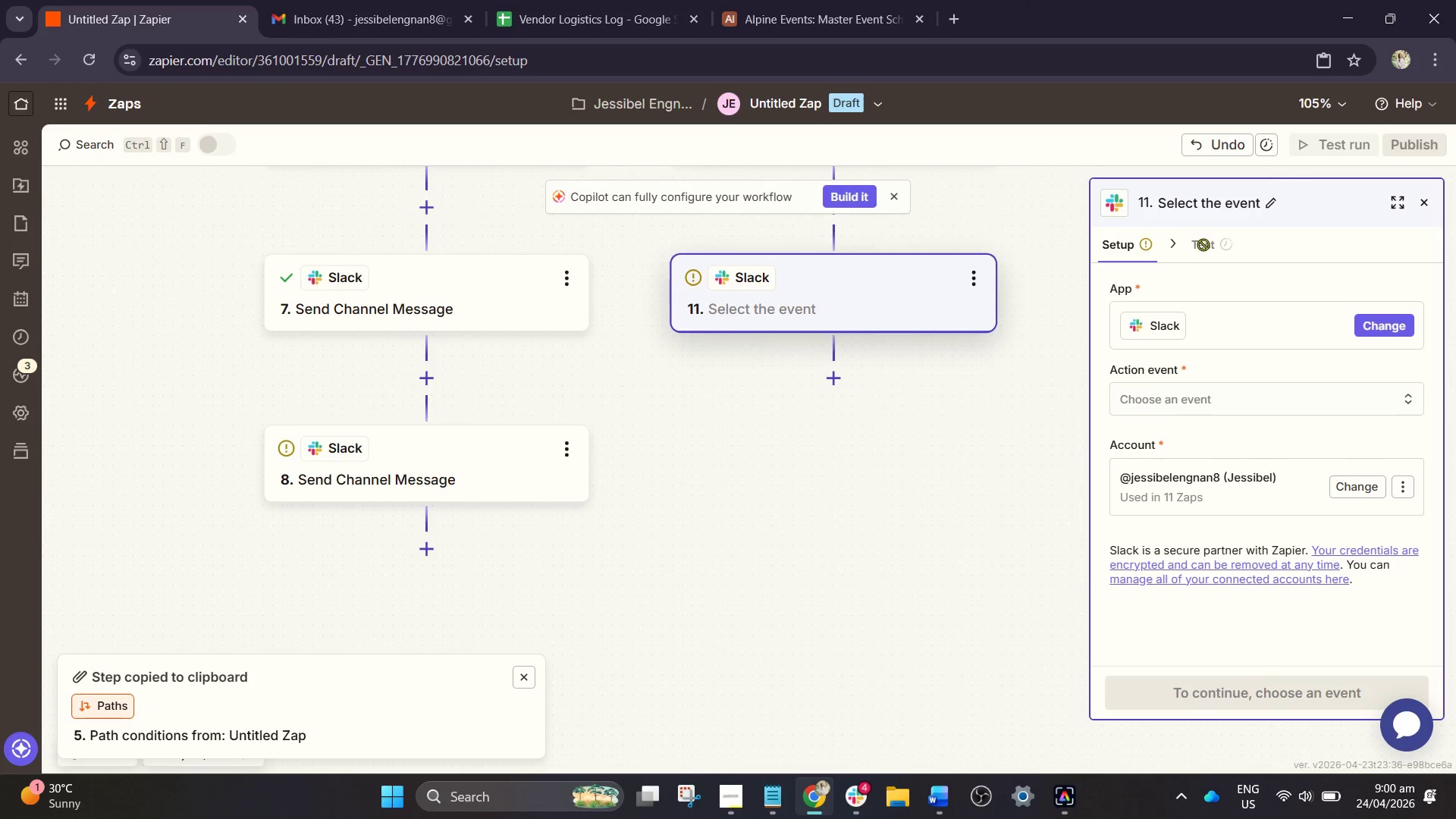 
left_click([1203, 244])
 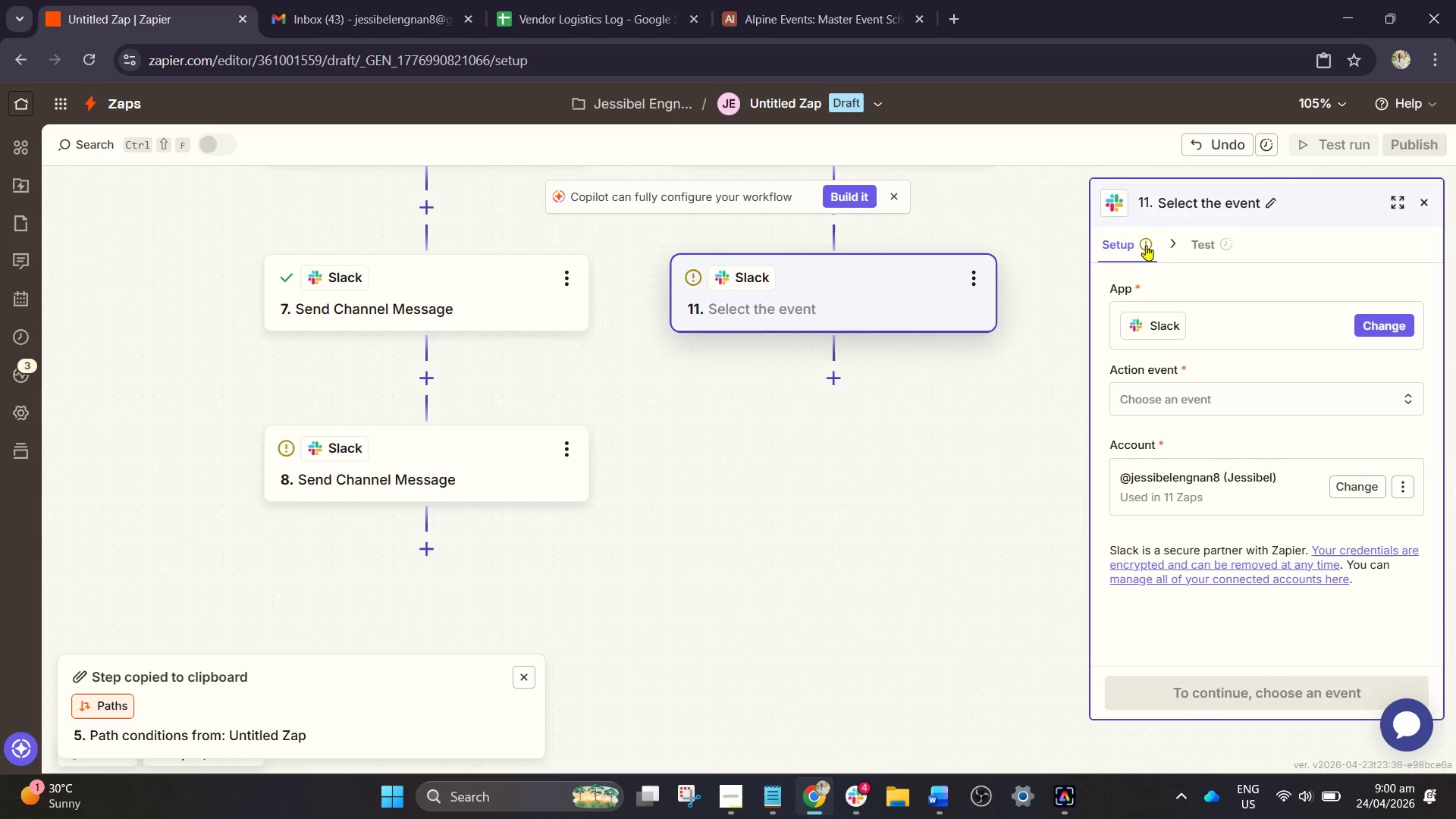 
left_click([1146, 245])
 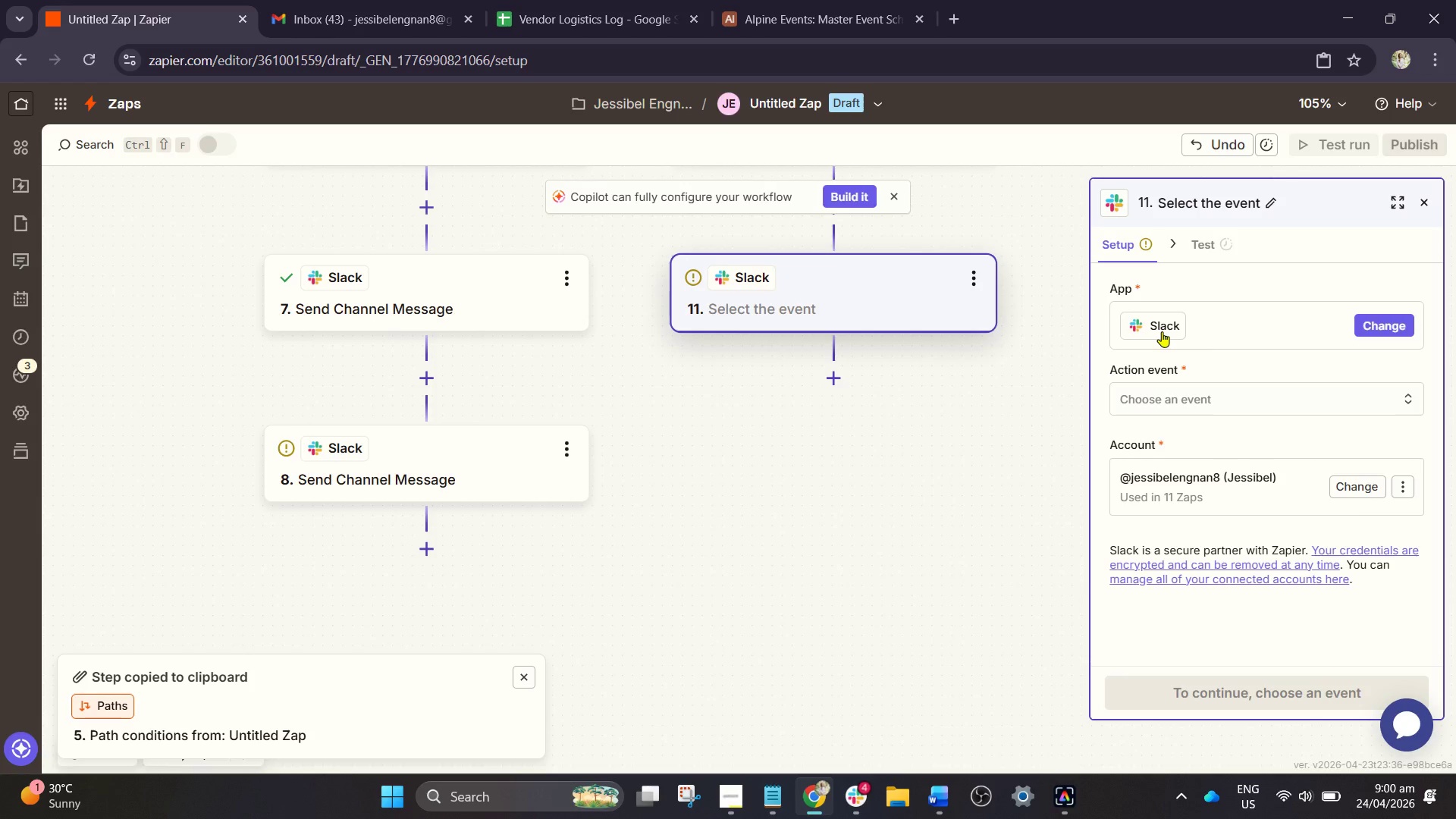 
scroll: coordinate [1162, 331], scroll_direction: down, amount: 1.0
 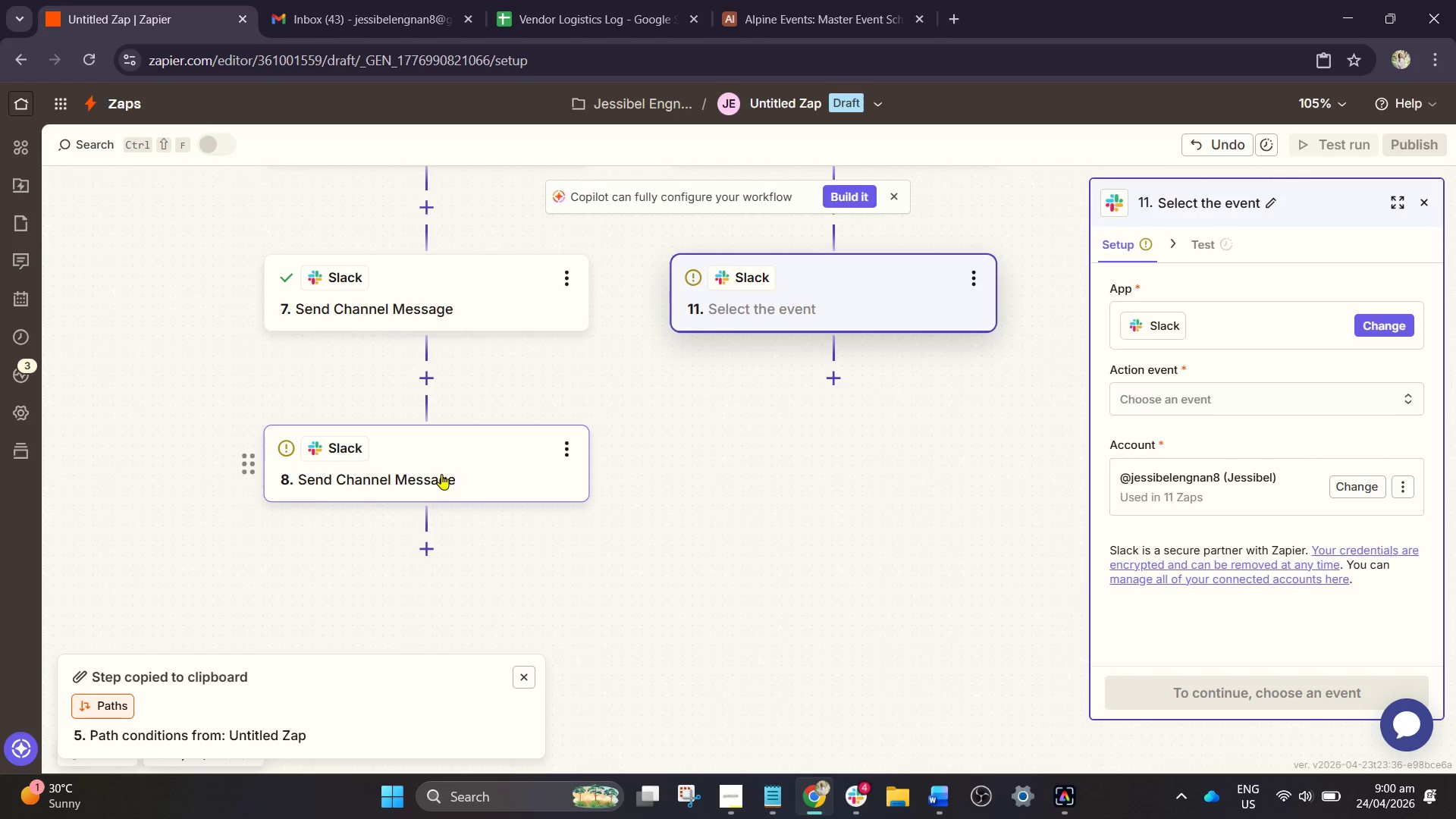 
left_click([445, 474])
 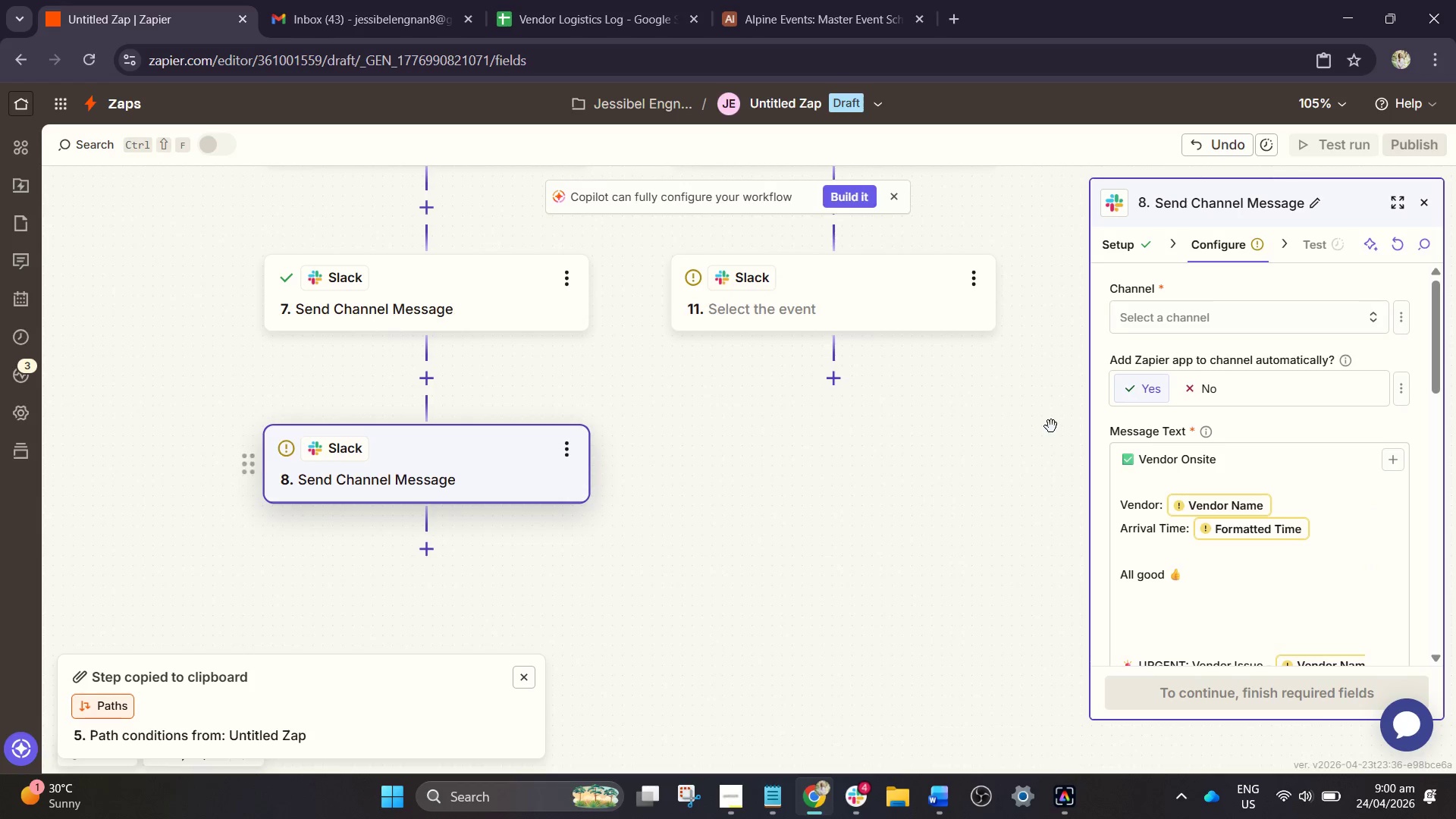 
scroll: coordinate [1262, 351], scroll_direction: down, amount: 5.0
 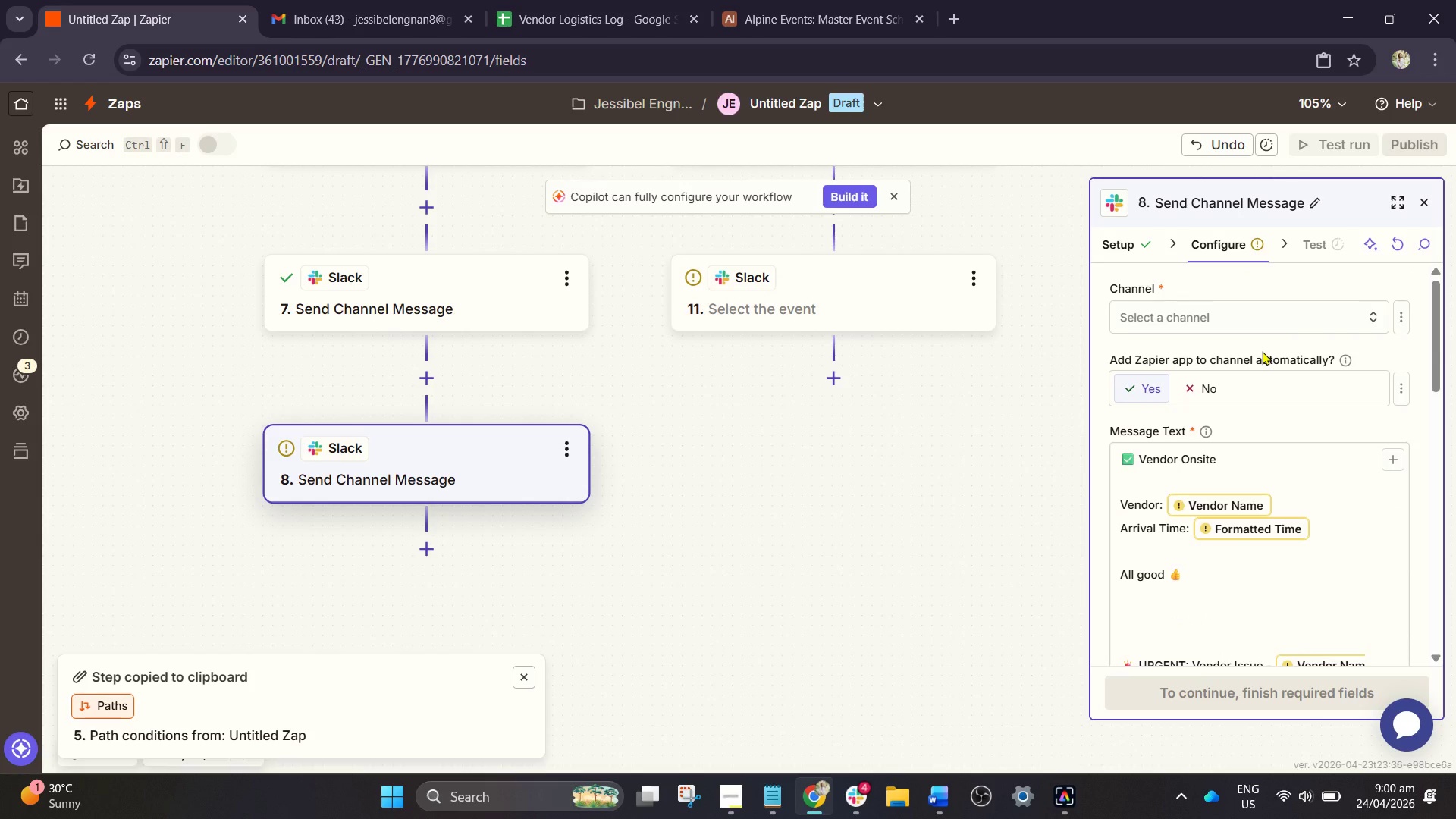 
scroll: coordinate [1262, 351], scroll_direction: up, amount: 3.0
 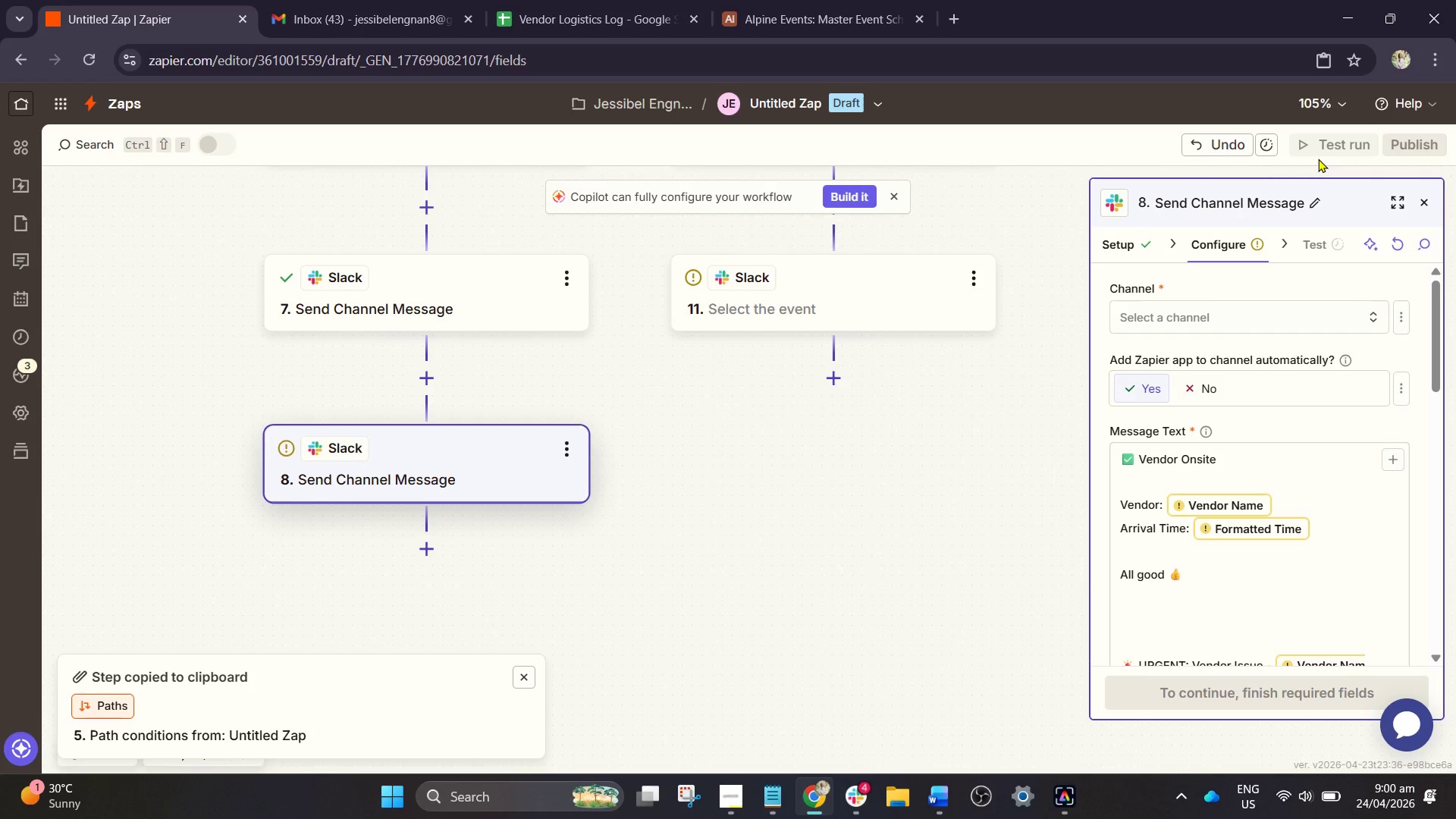 
wait(6.85)
 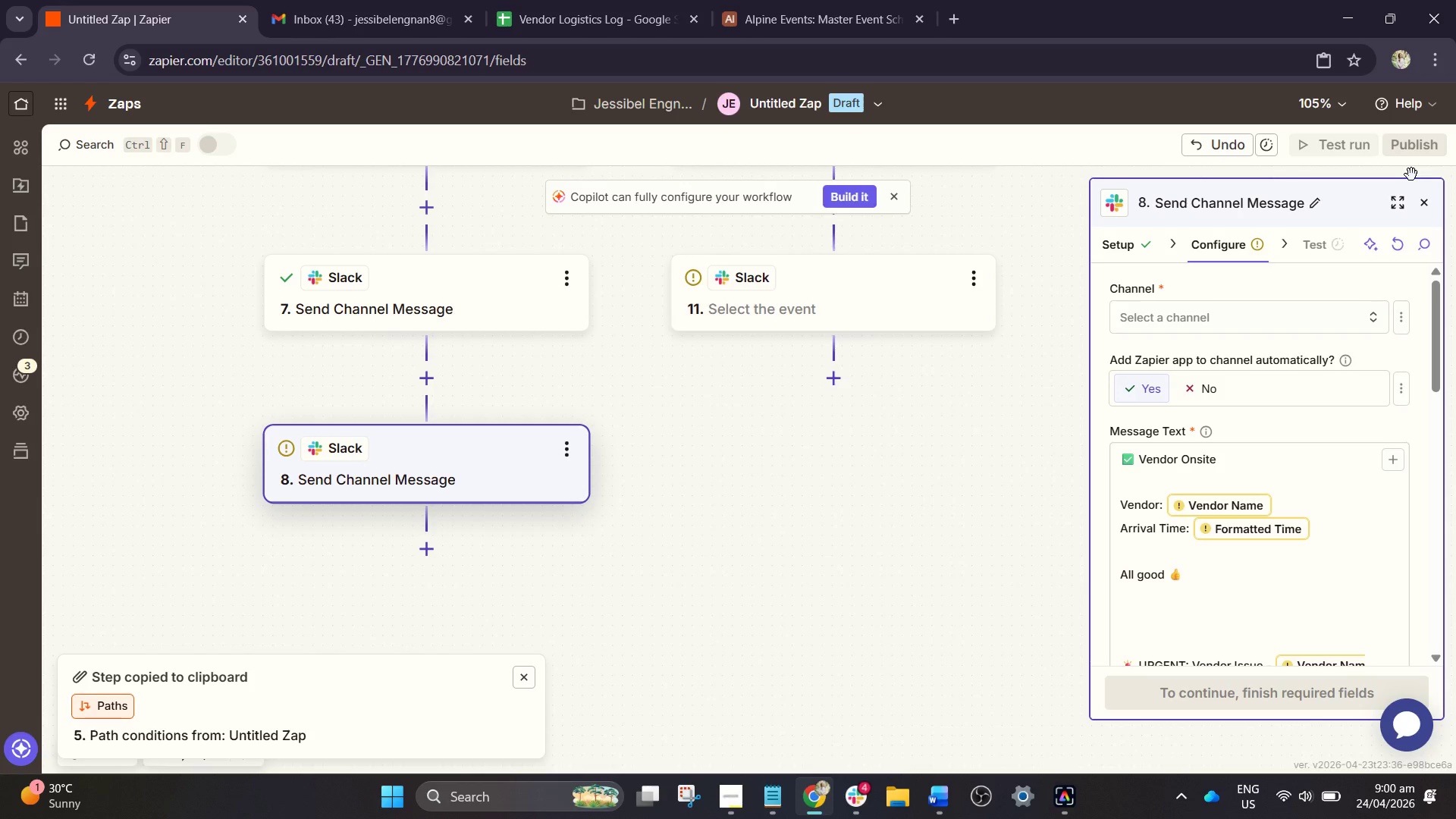 
left_click([1428, 202])
 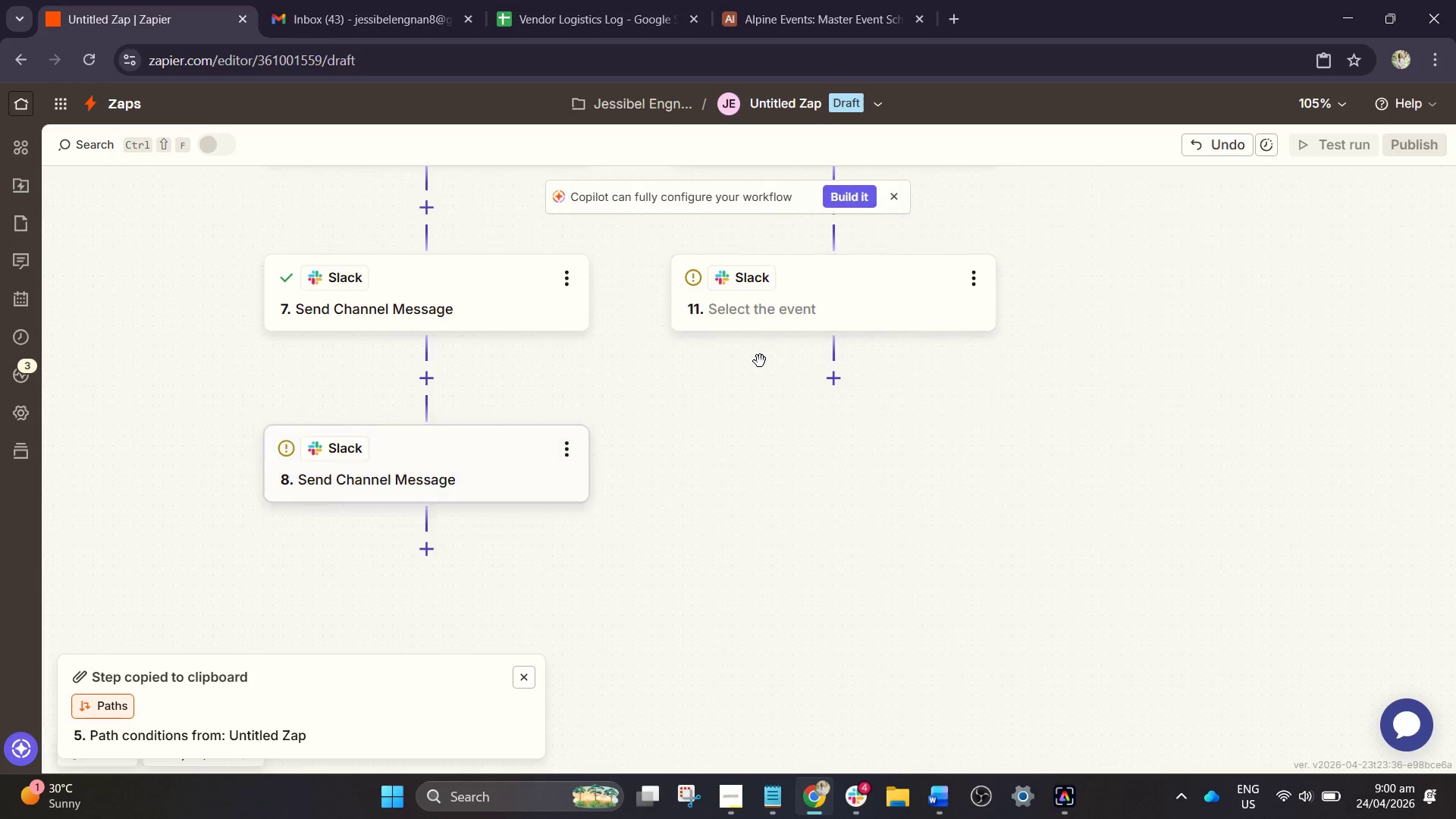 
scroll: coordinate [760, 361], scroll_direction: up, amount: 4.0
 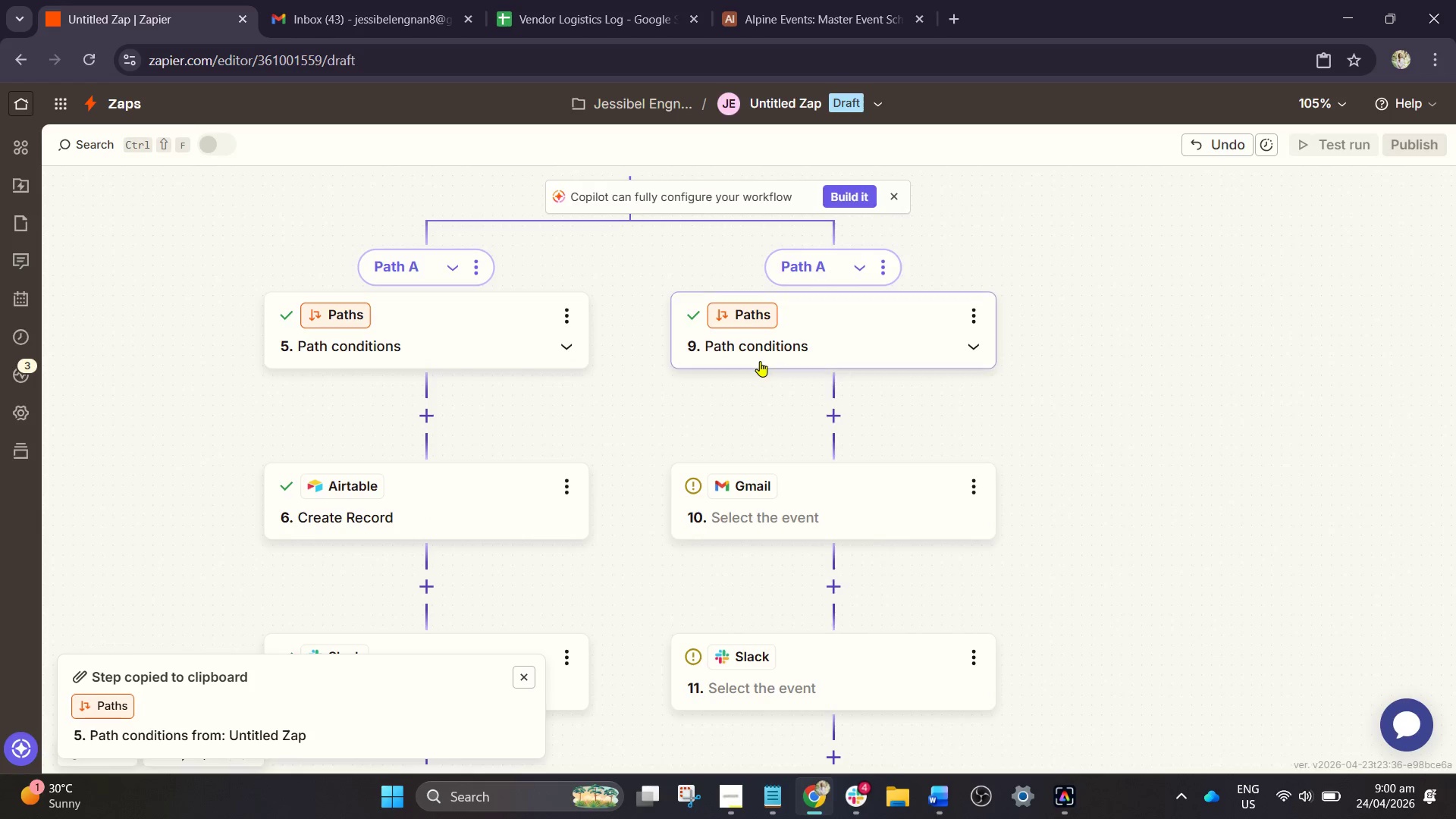 
scroll: coordinate [760, 361], scroll_direction: down, amount: 3.0
 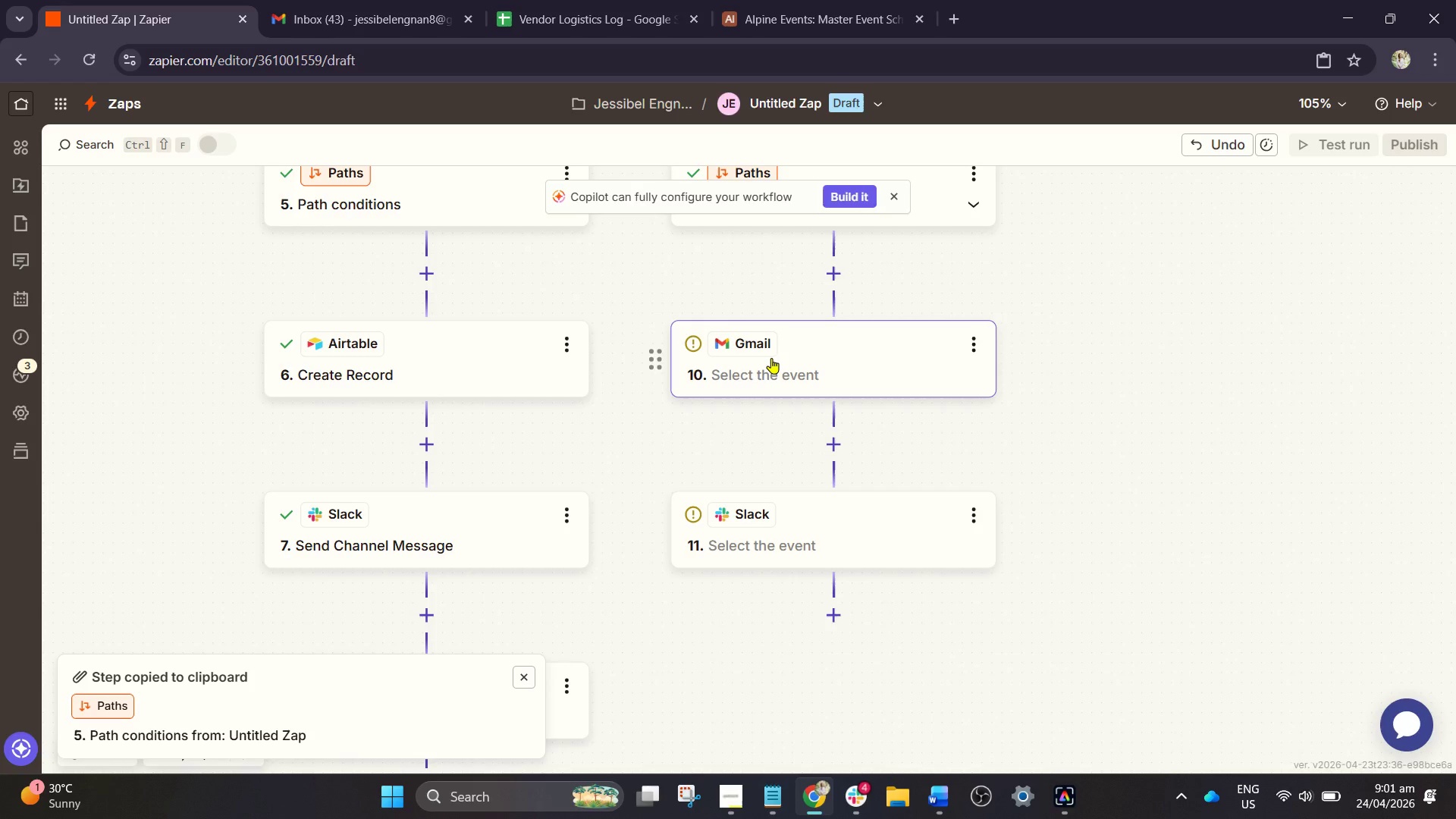 
wait(18.31)
 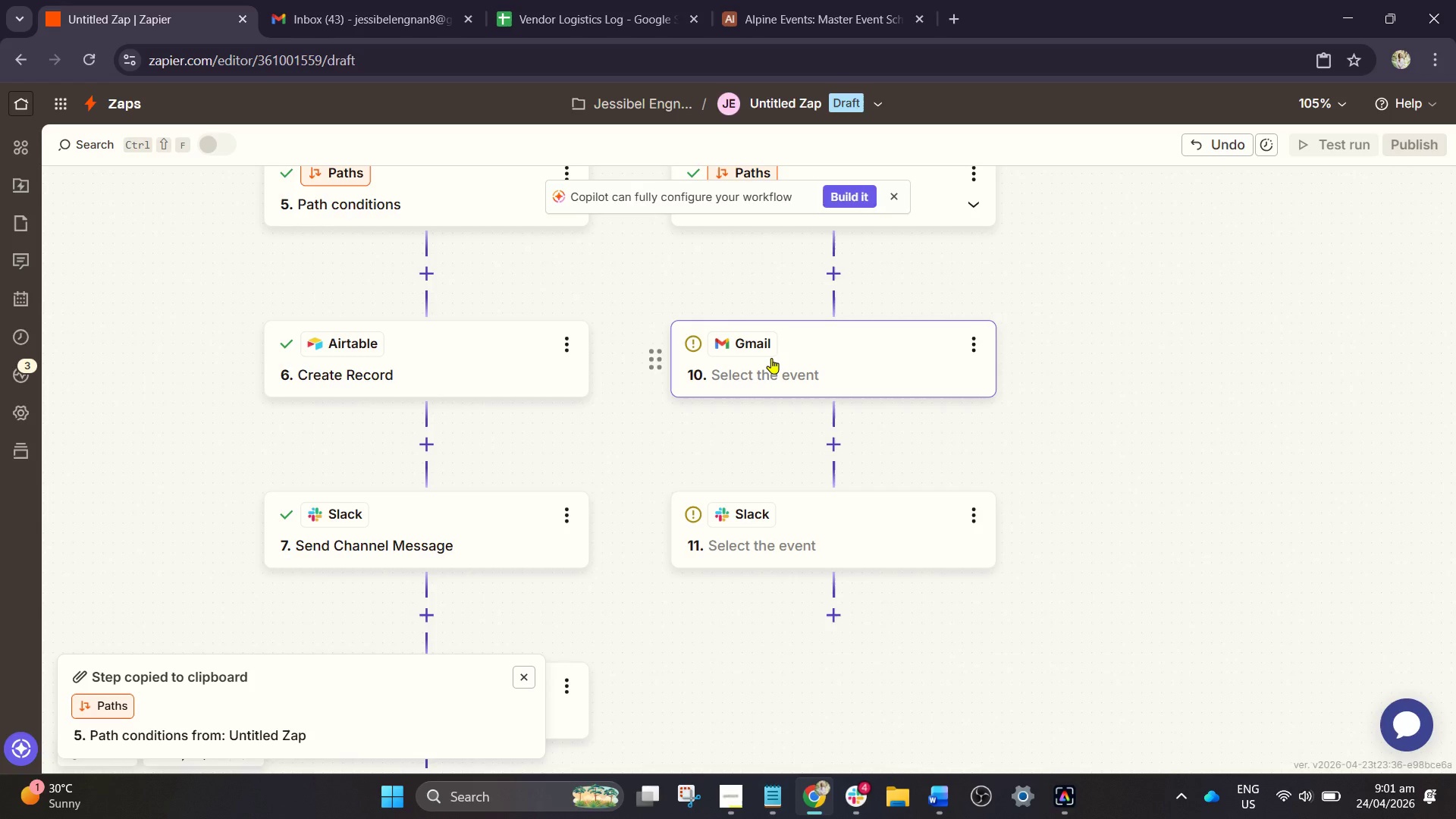 
scroll: coordinate [805, 376], scroll_direction: up, amount: 4.0
 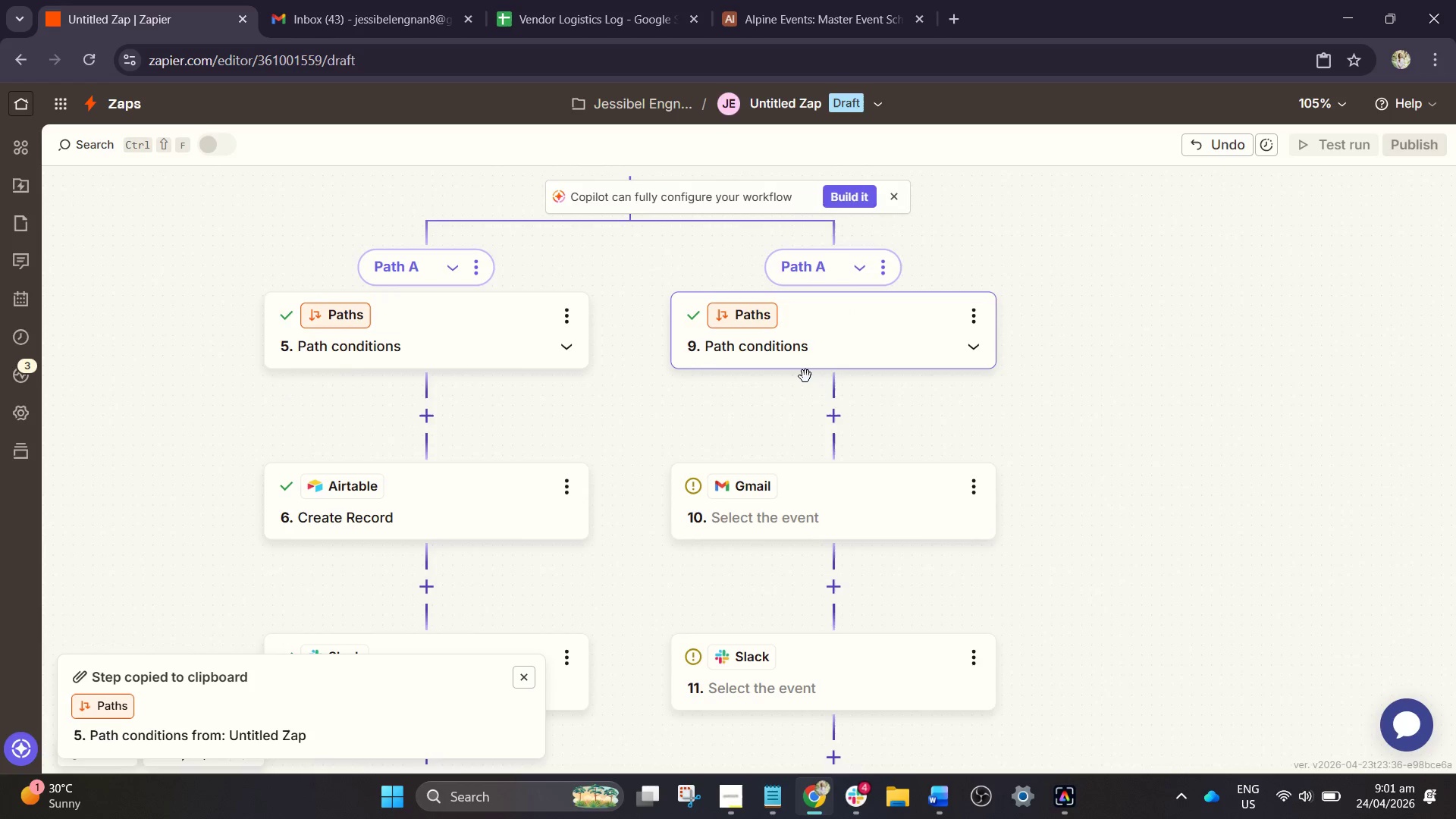 
scroll: coordinate [785, 410], scroll_direction: down, amount: 8.0
 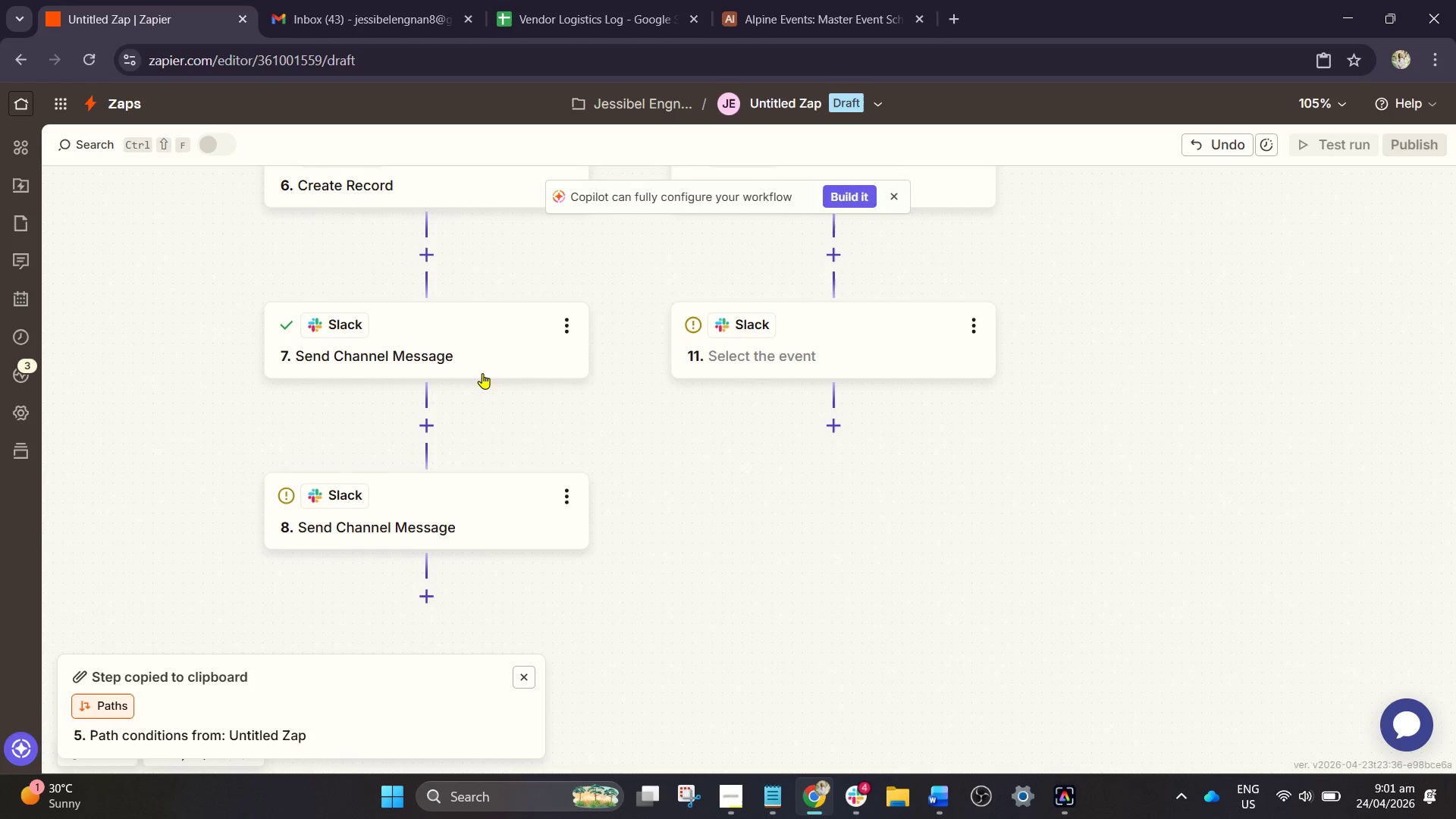 
left_click([482, 372])
 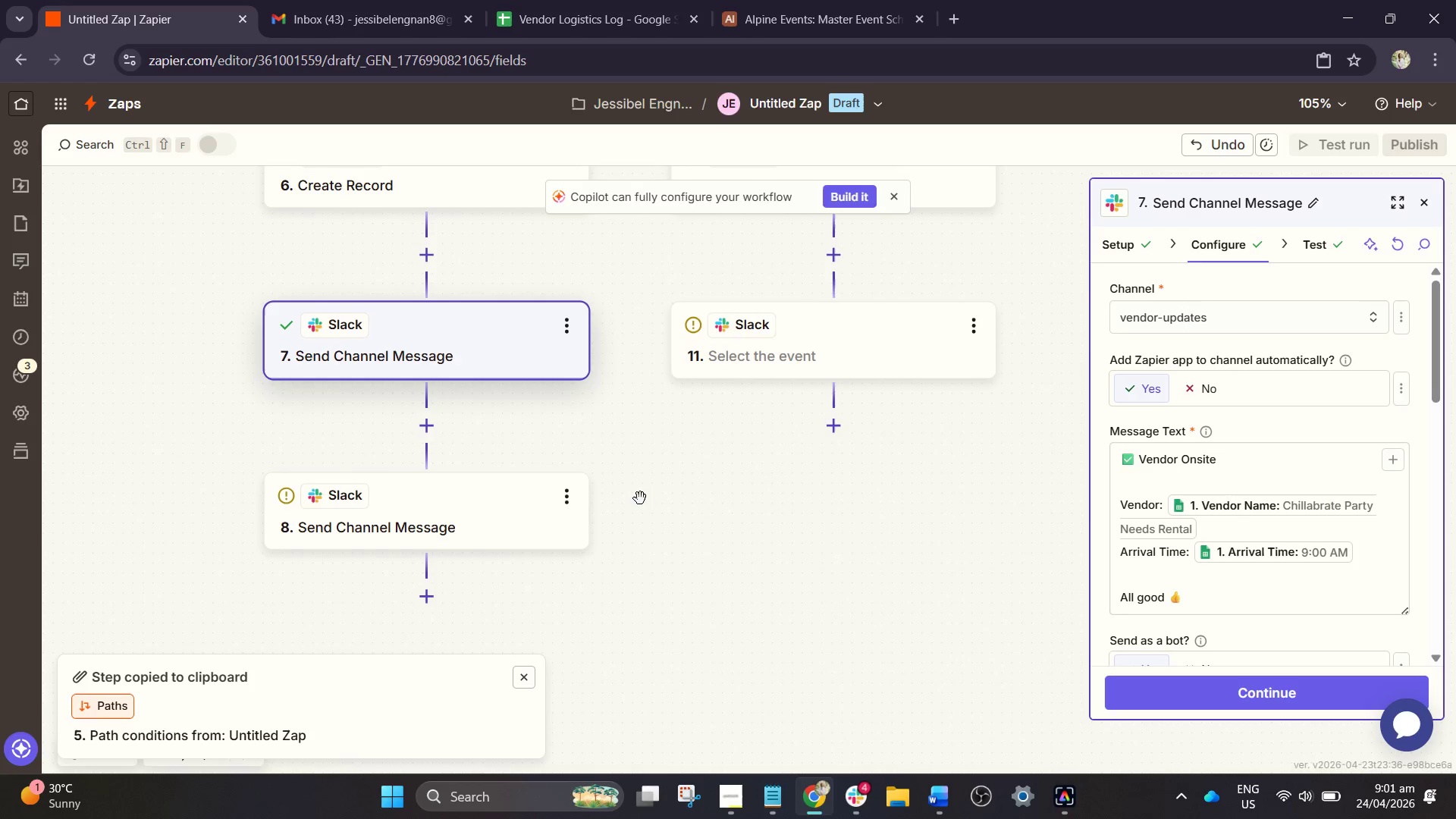 
left_click([429, 491])
 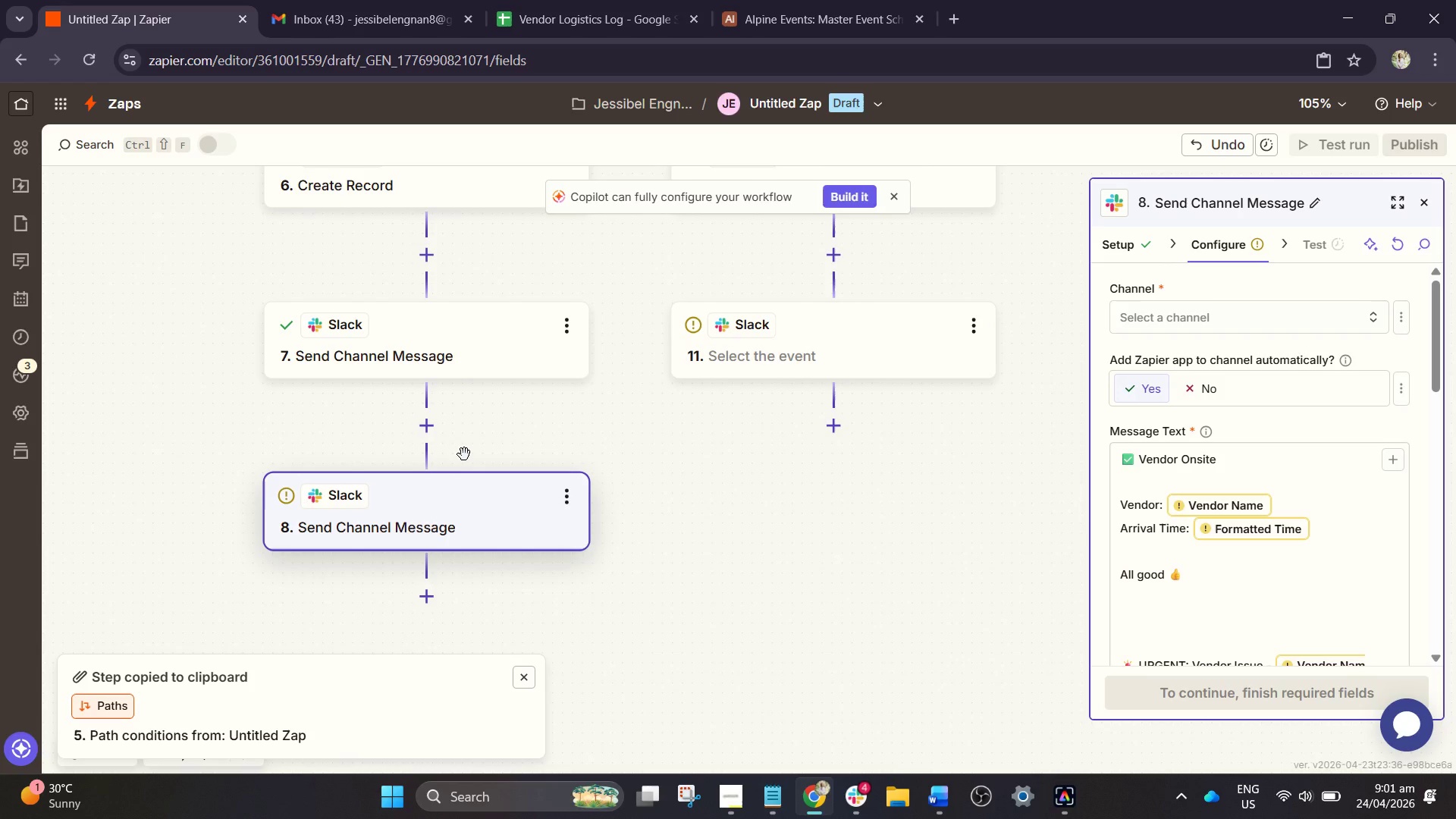 
wait(22.03)
 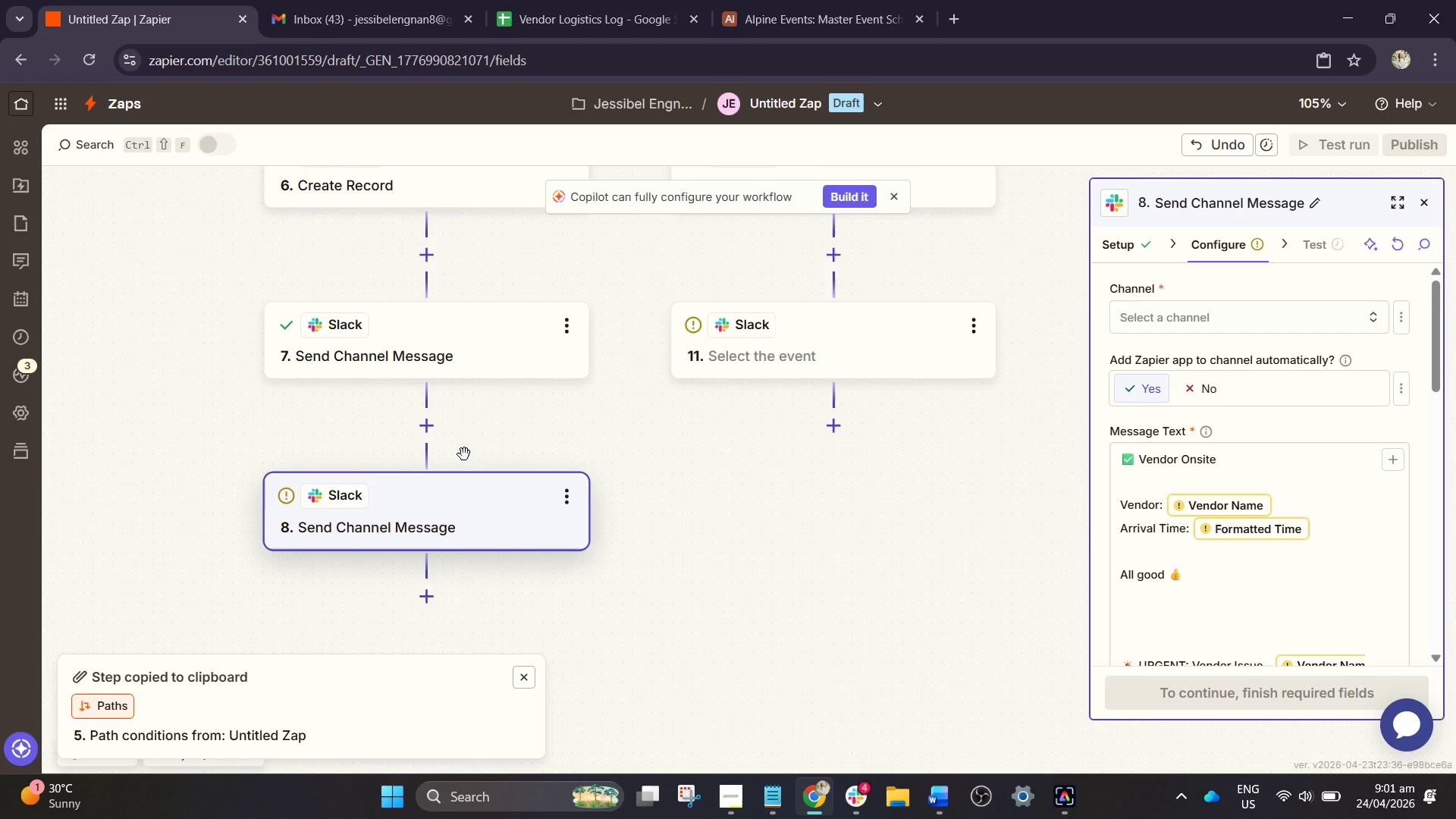 
left_click_drag(start_coordinate=[1160, 237], to_coordinate=[1153, 239])
 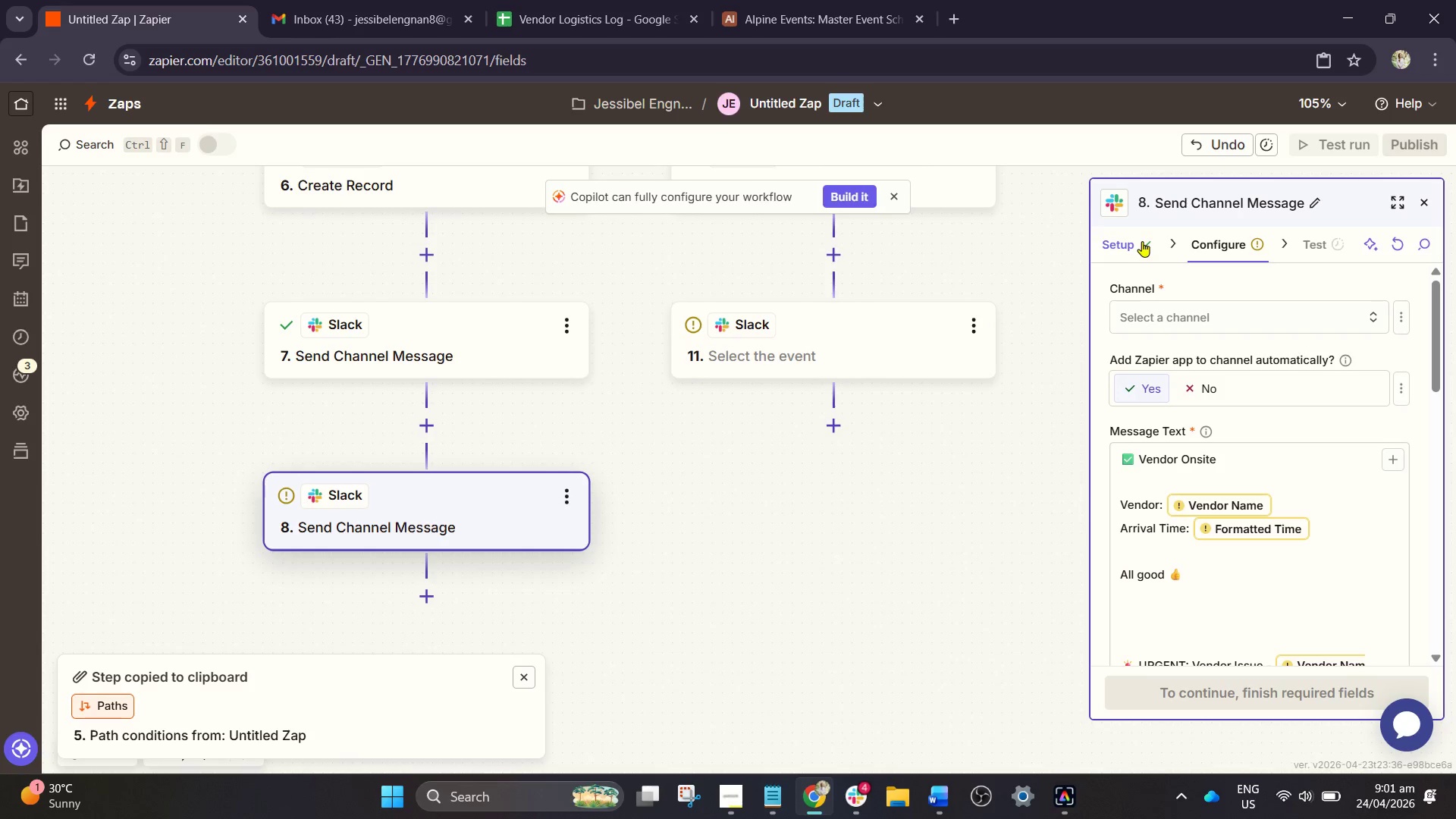 
left_click([1142, 241])
 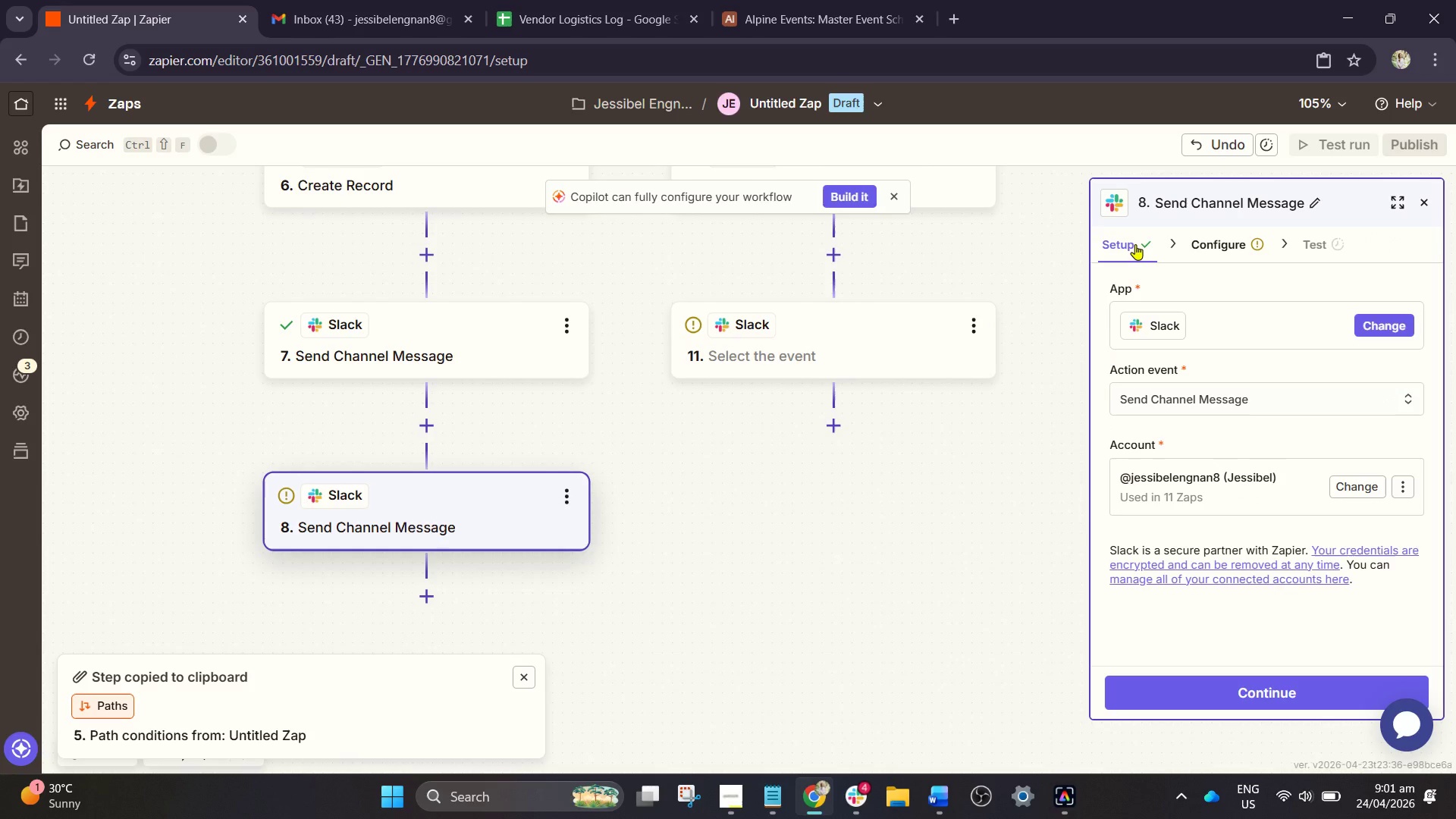 
wait(6.7)
 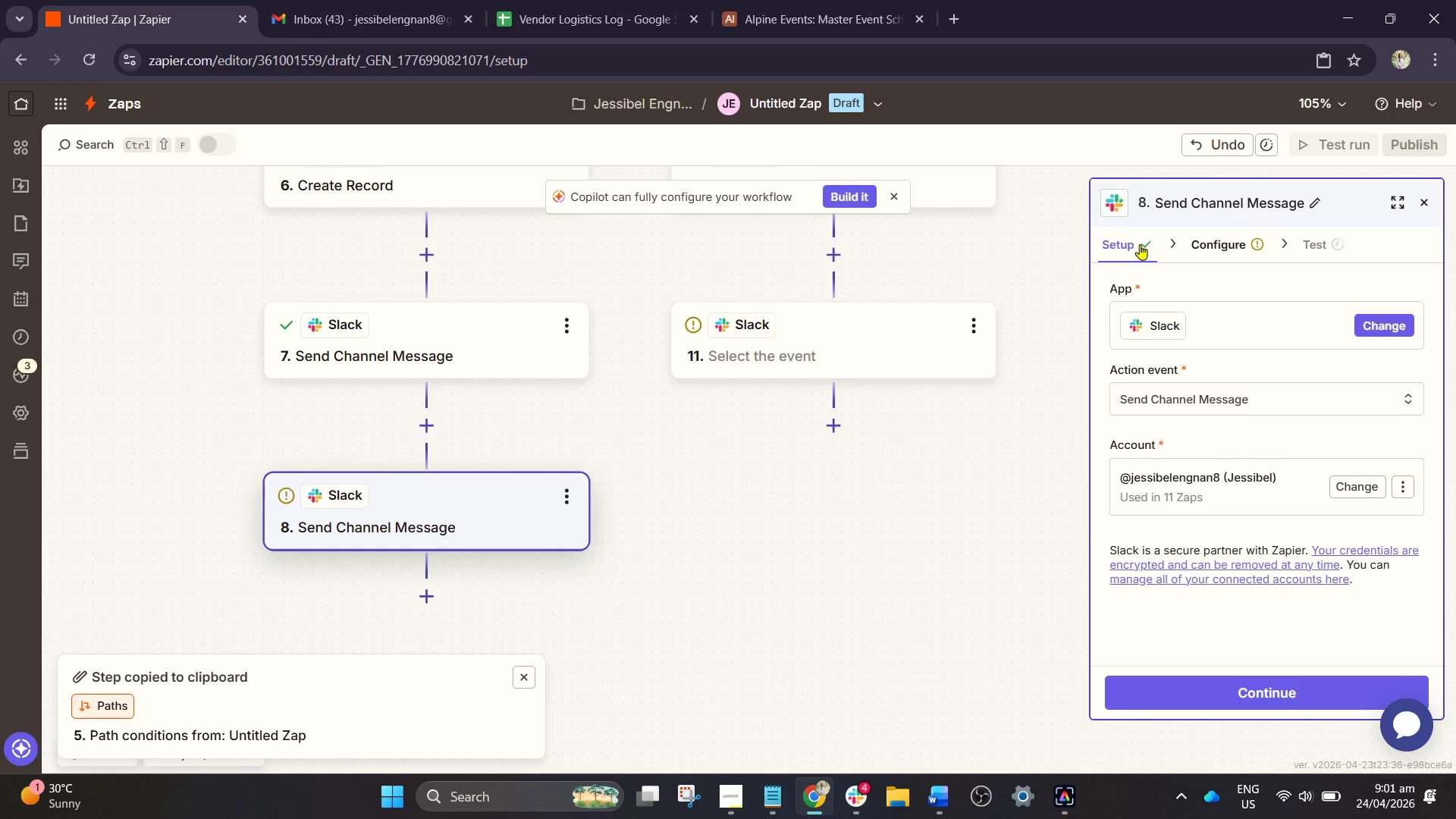 
left_click([1207, 253])
 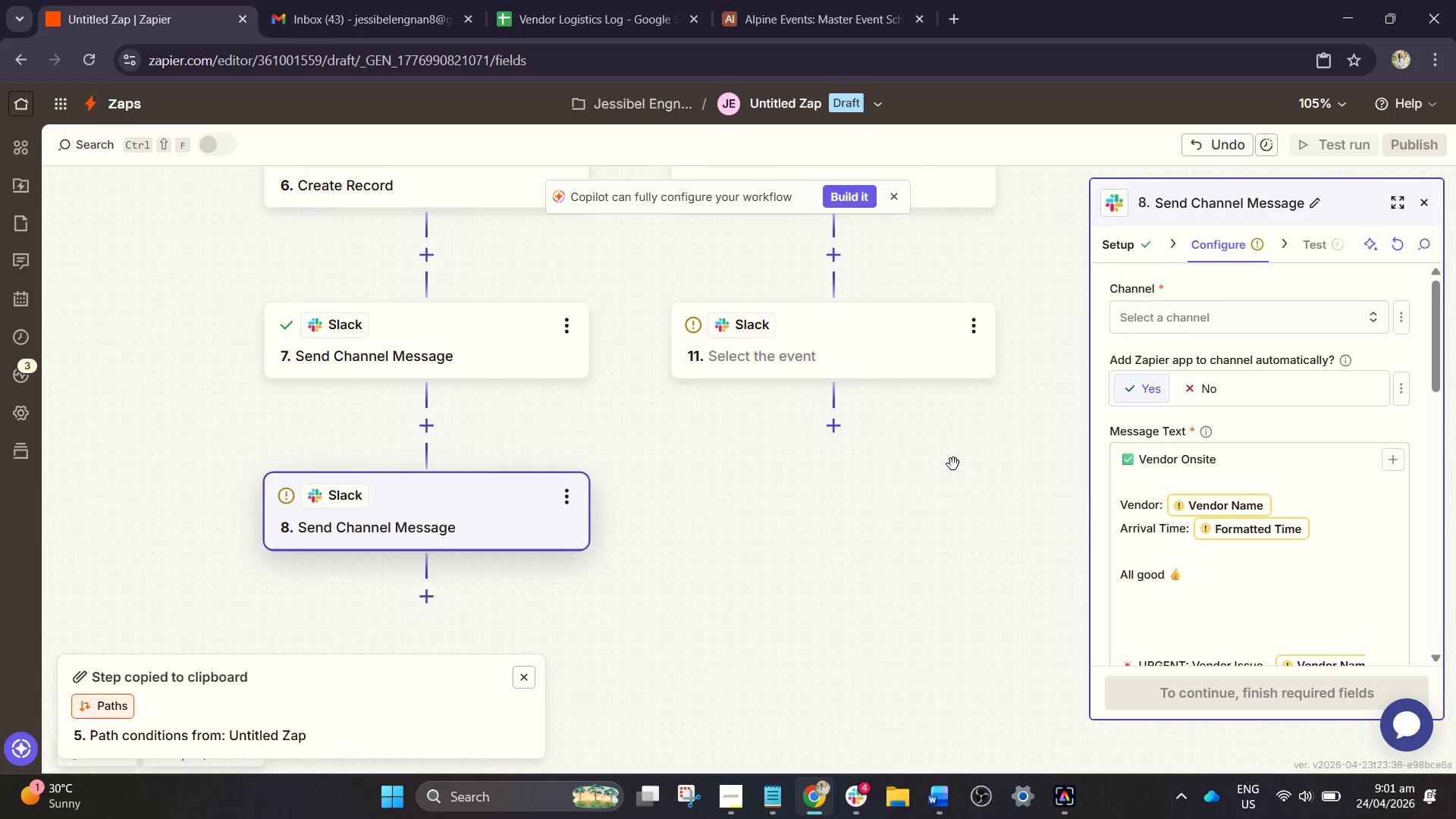 
wait(13.61)
 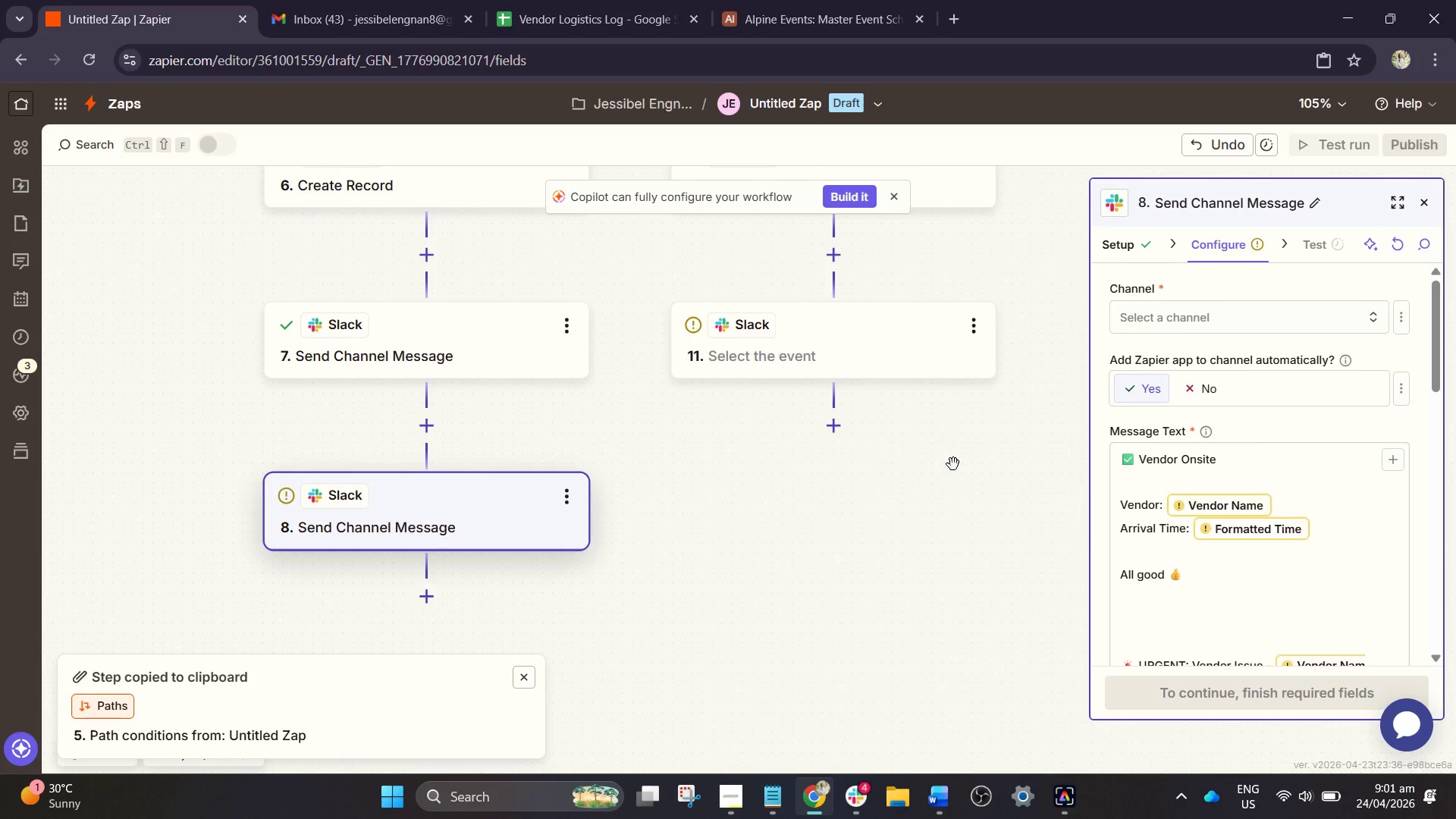 
scroll: coordinate [1229, 650], scroll_direction: up, amount: 2.0
 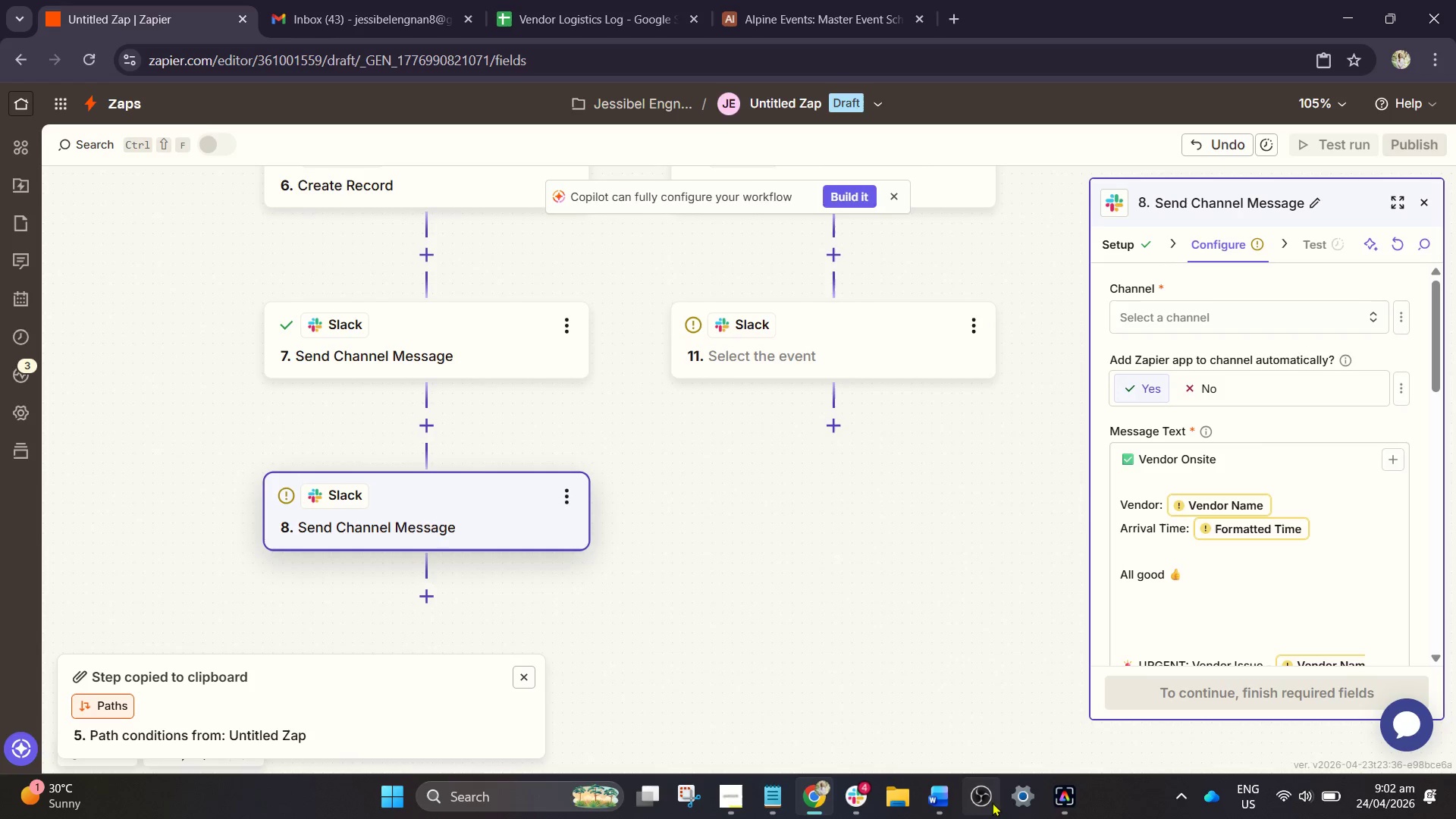 
mouse_move([767, 771])
 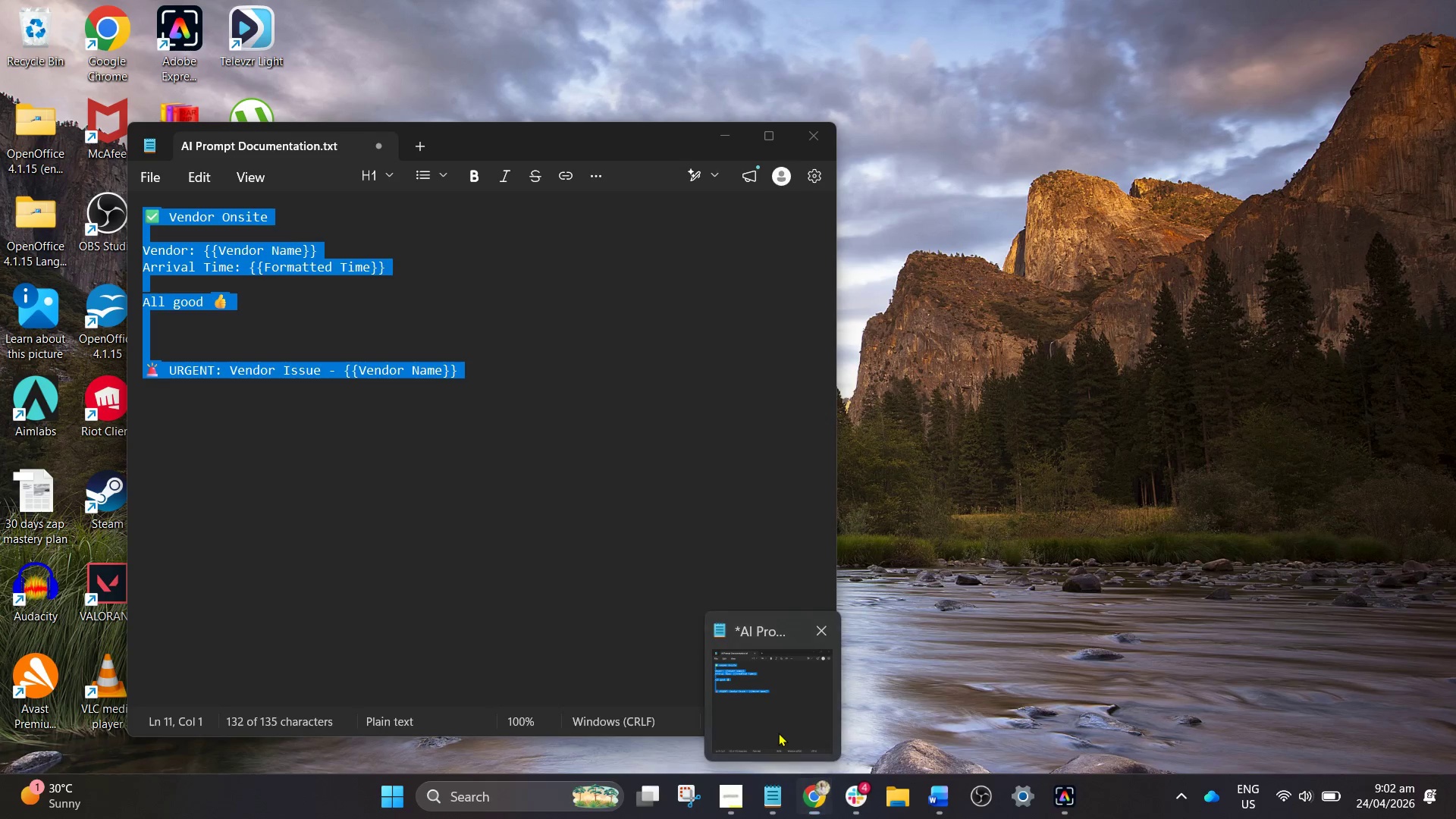 
left_click([778, 733])
 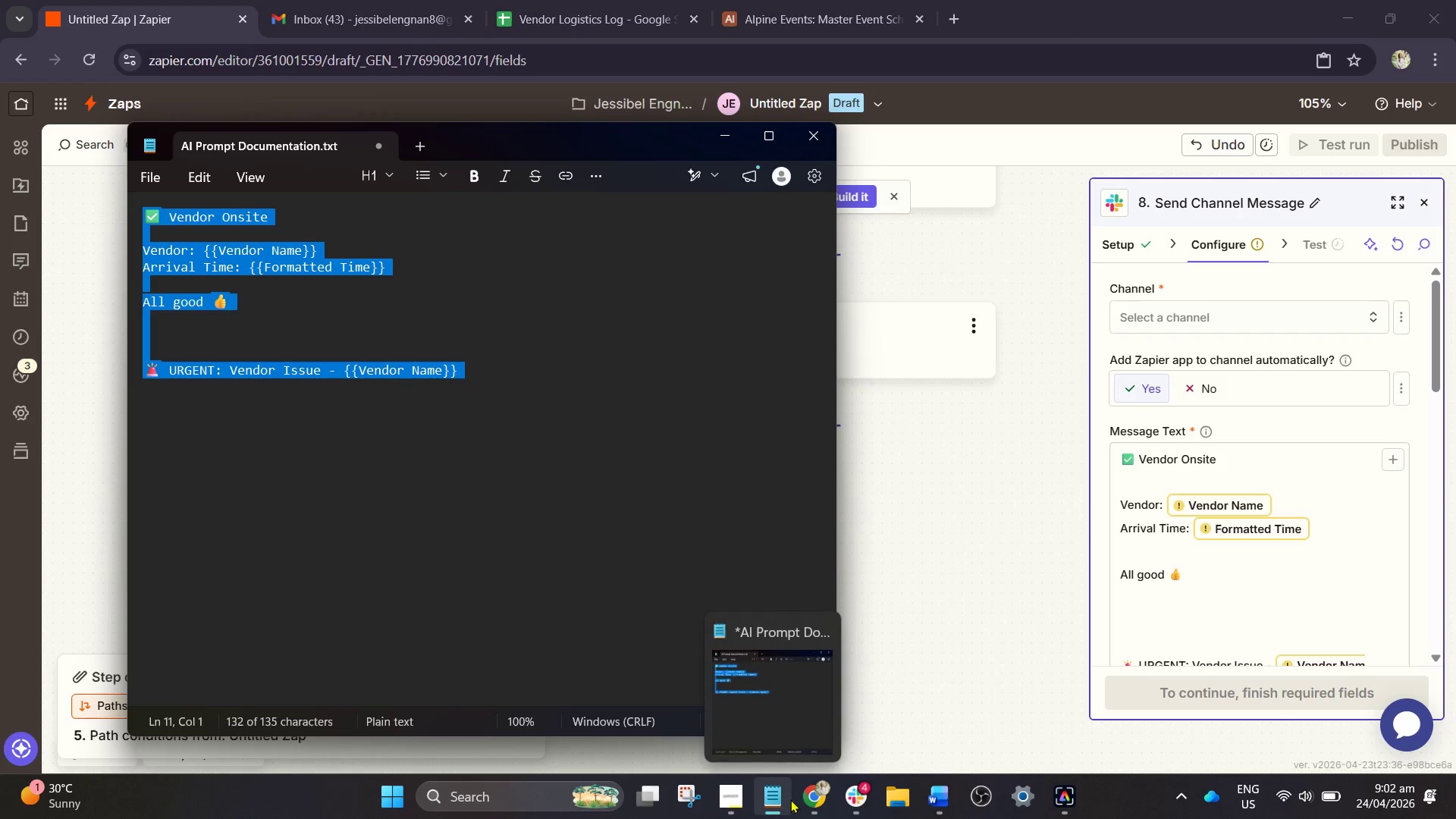 
left_click([792, 803])
 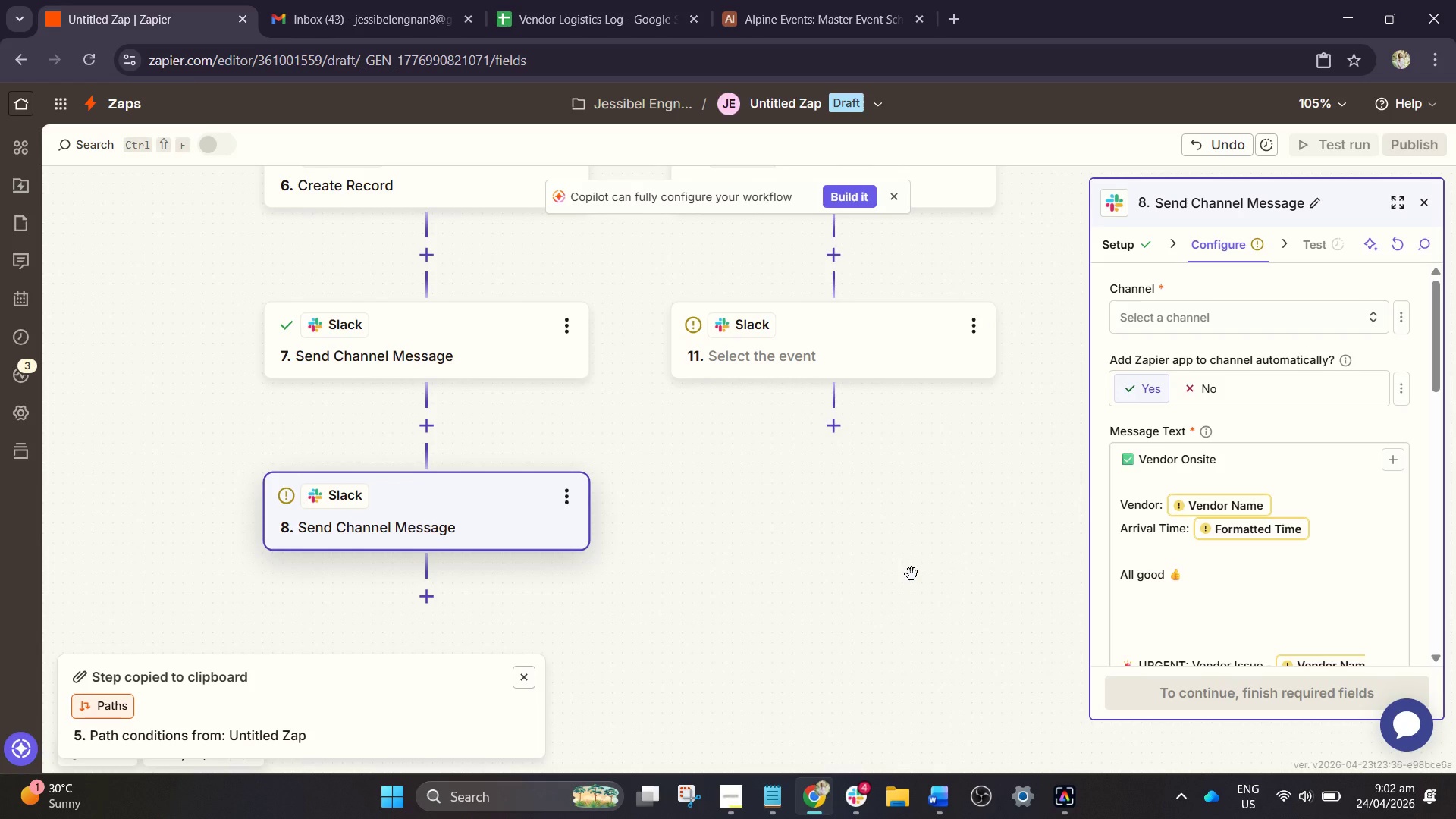 
scroll: coordinate [1187, 569], scroll_direction: up, amount: 3.0
 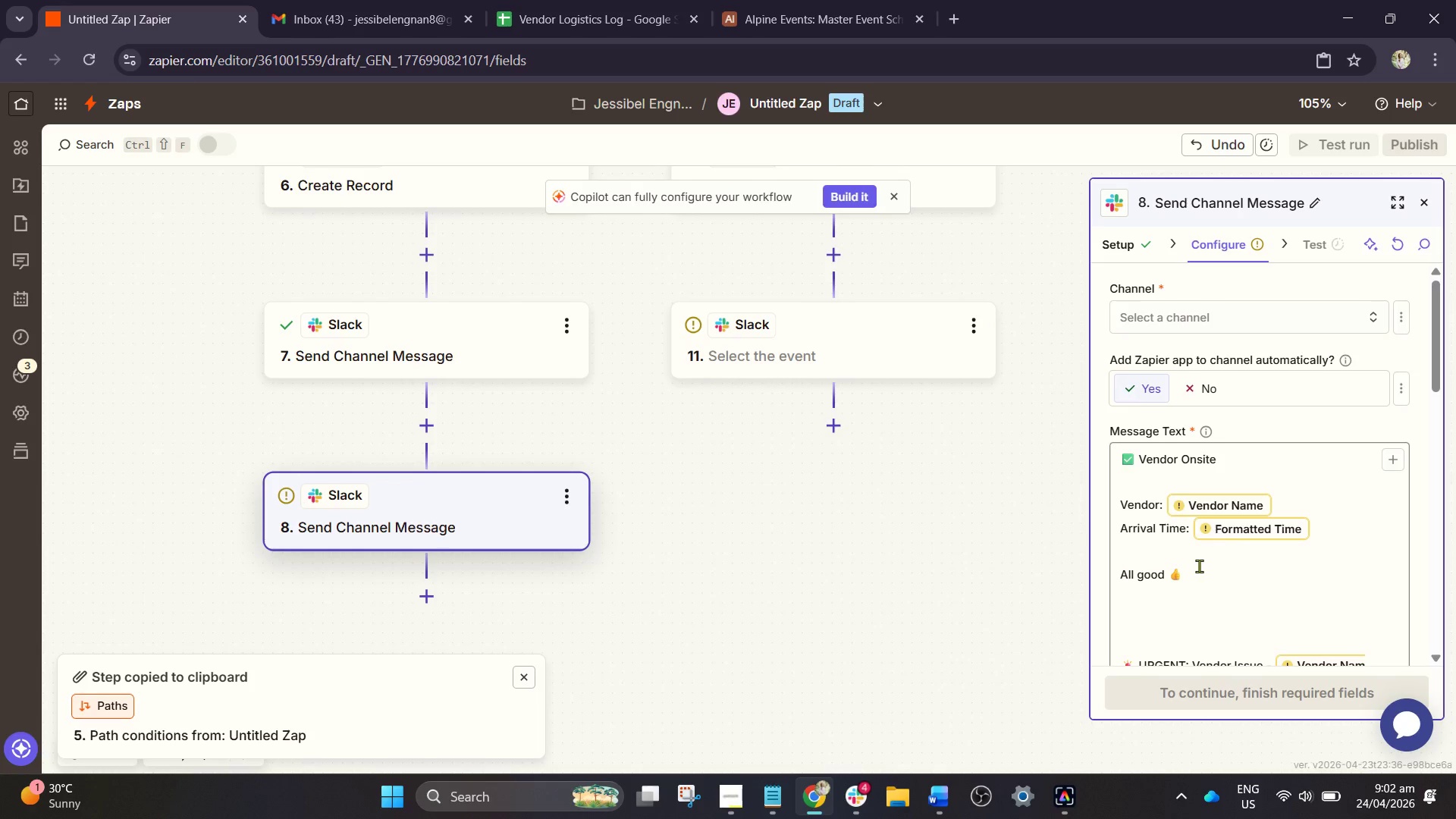 
scroll: coordinate [1199, 566], scroll_direction: down, amount: 2.0
 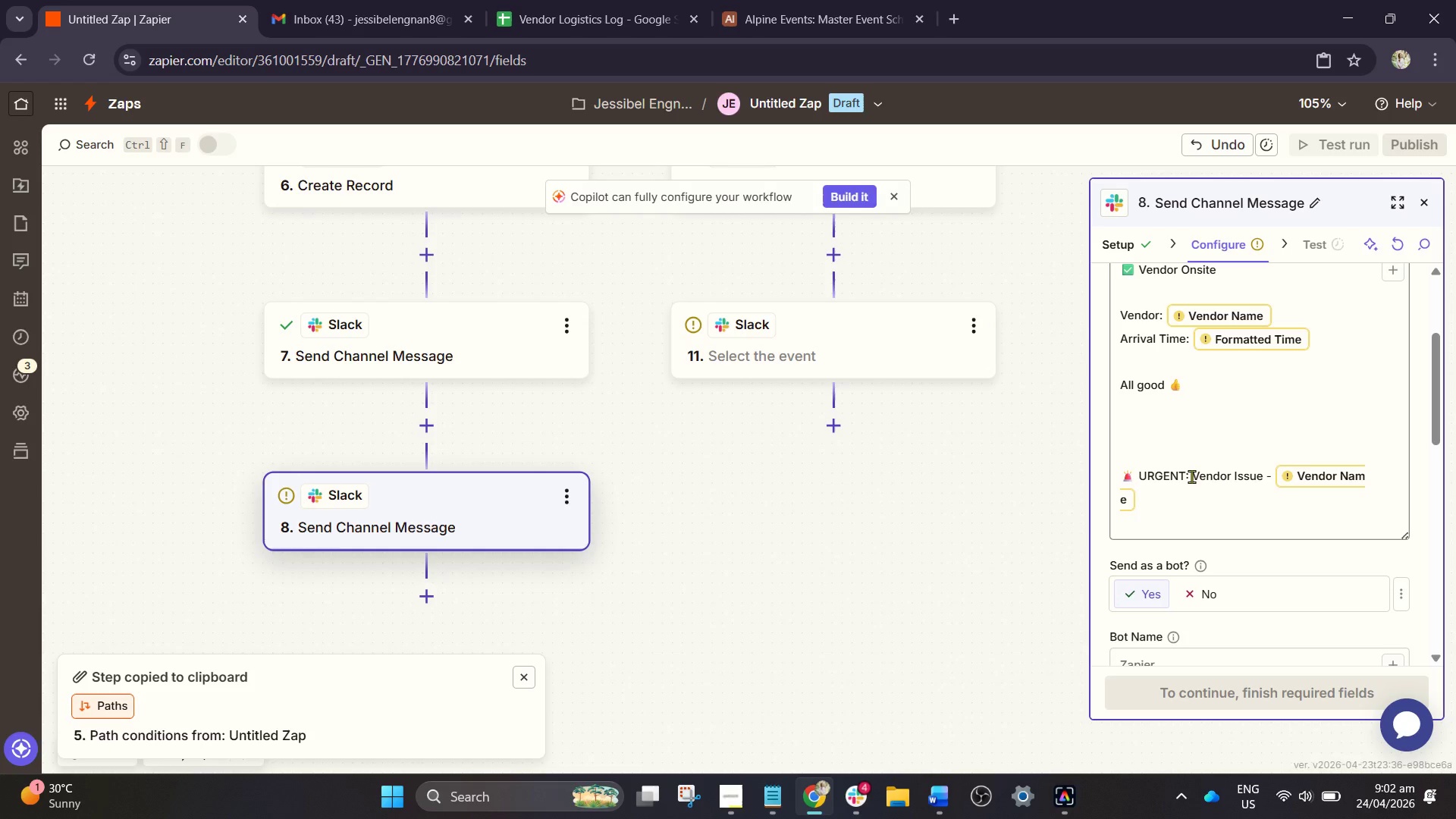 
wait(7.0)
 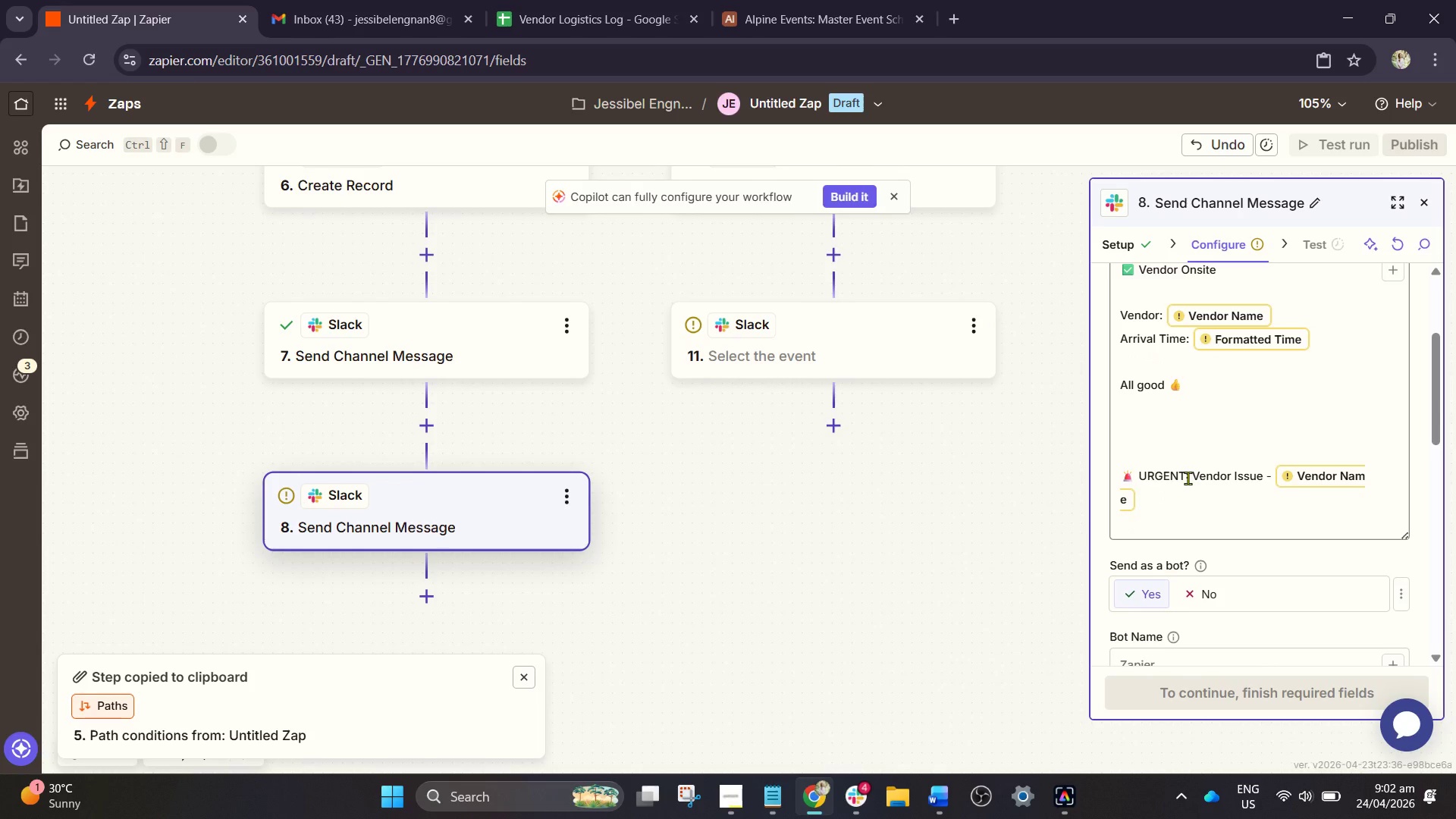 
scroll: coordinate [1191, 476], scroll_direction: down, amount: 1.0
 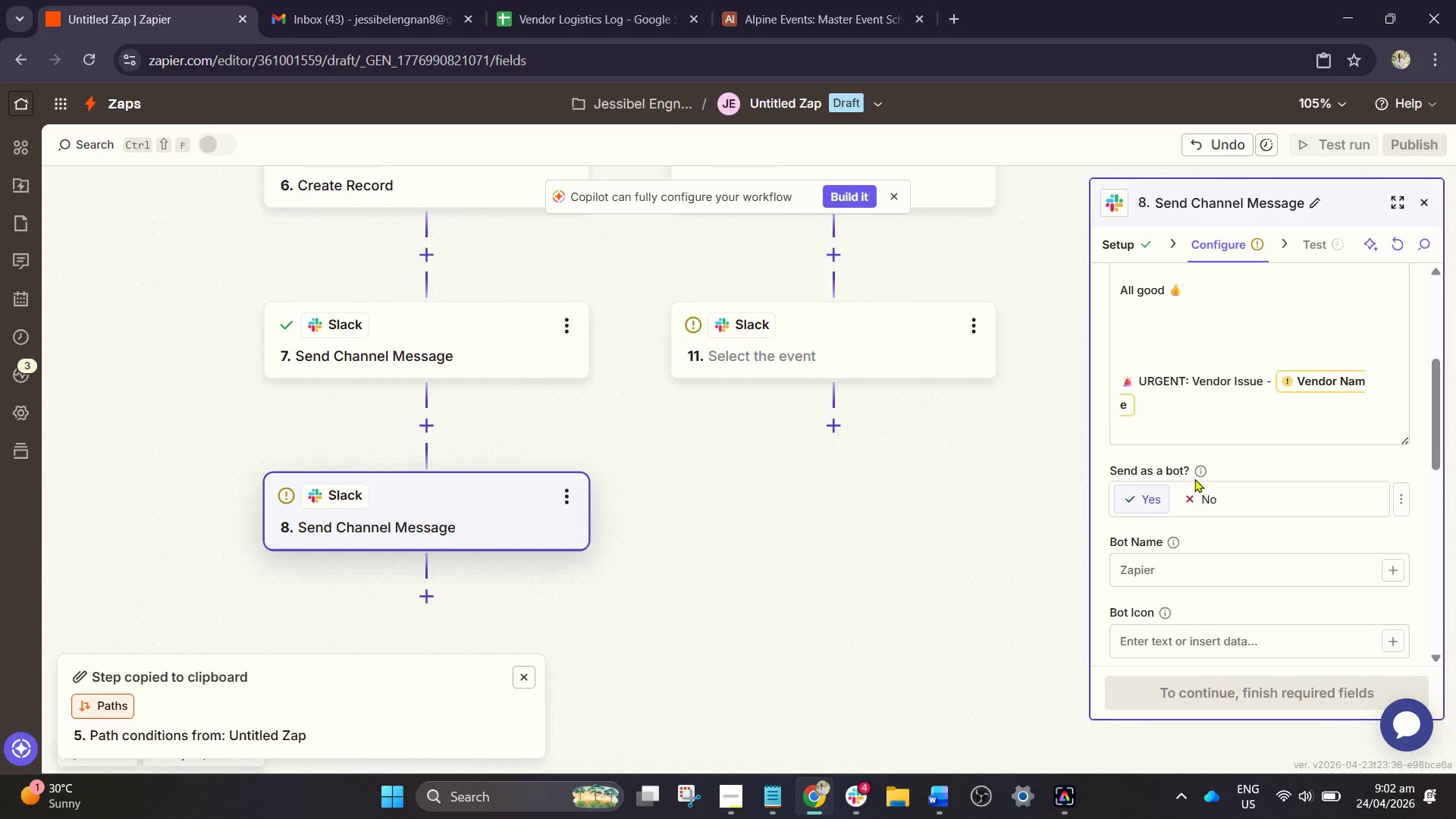 
scroll: coordinate [1194, 479], scroll_direction: up, amount: 2.0
 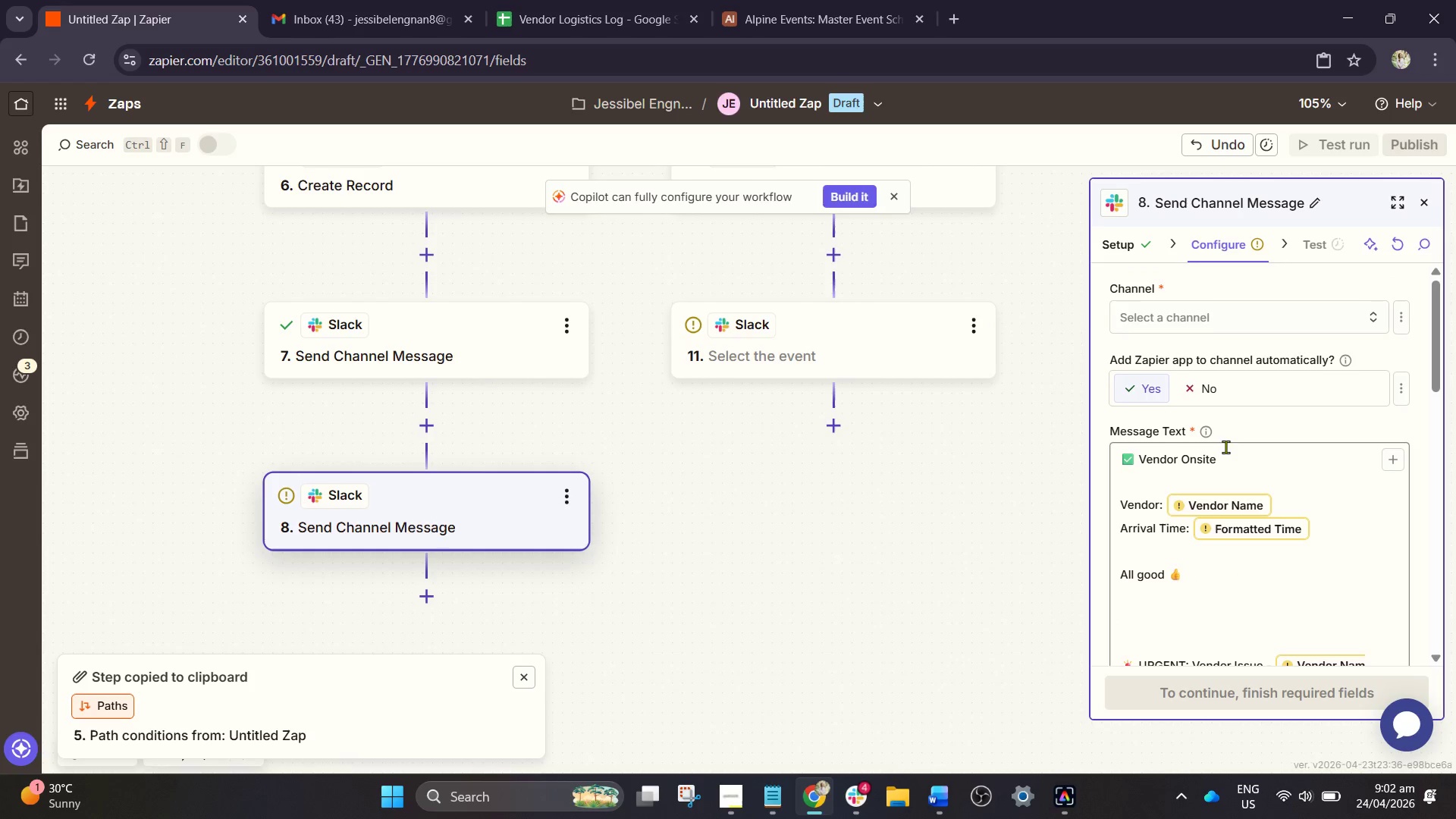 
left_click_drag(start_coordinate=[1236, 457], to_coordinate=[1092, 460])
 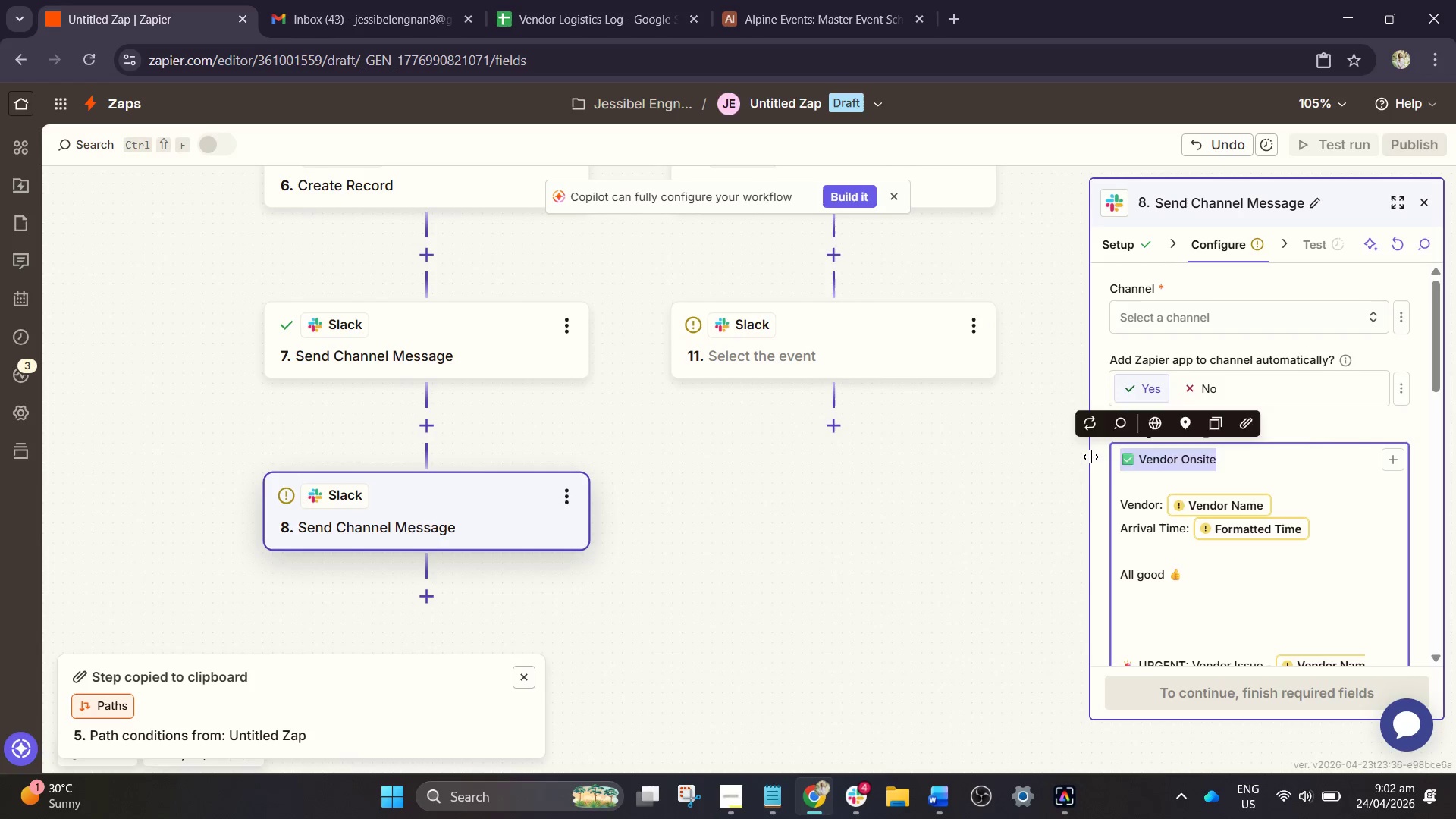 
key(Backspace)
 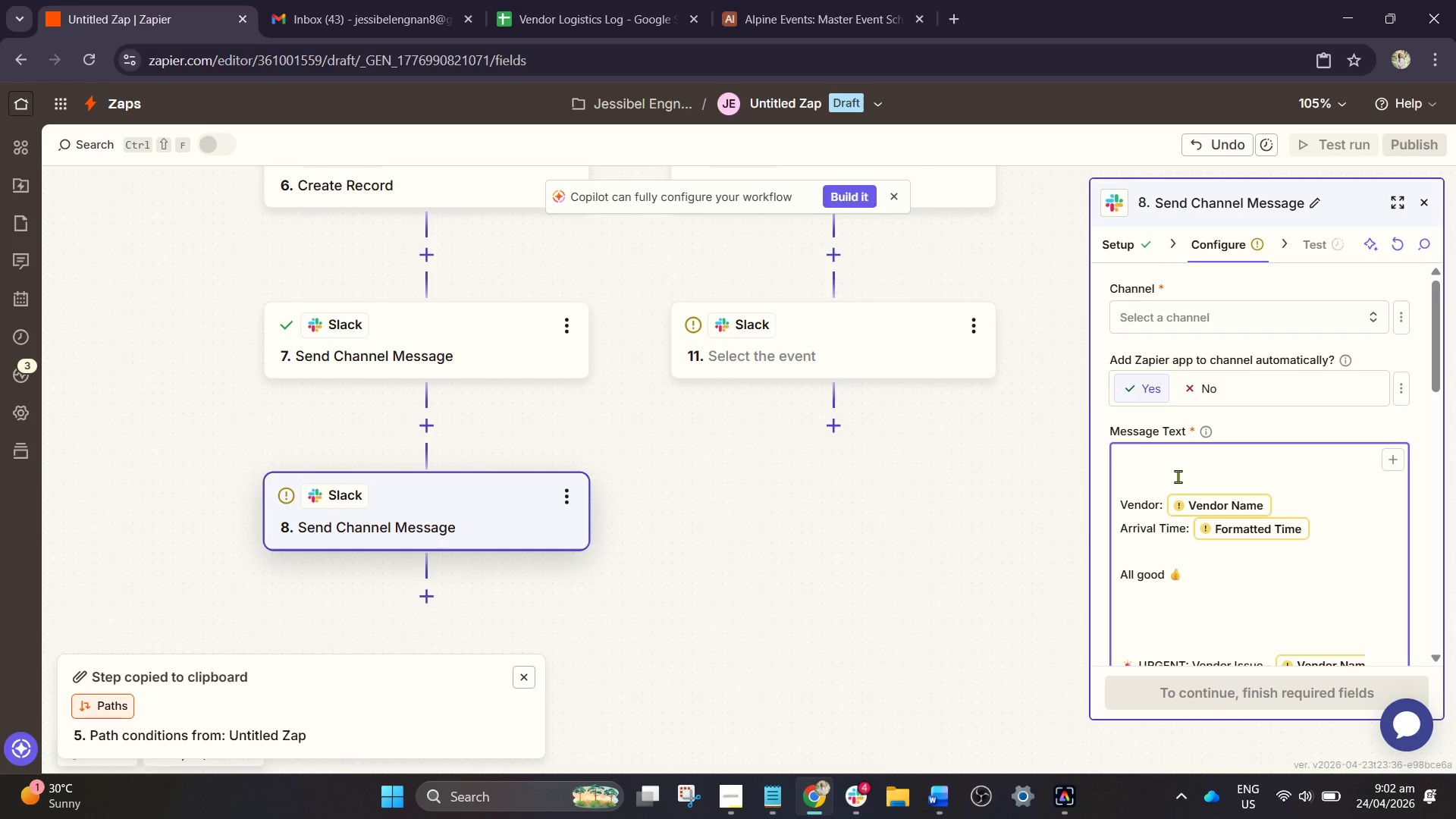 
wait(5.24)
 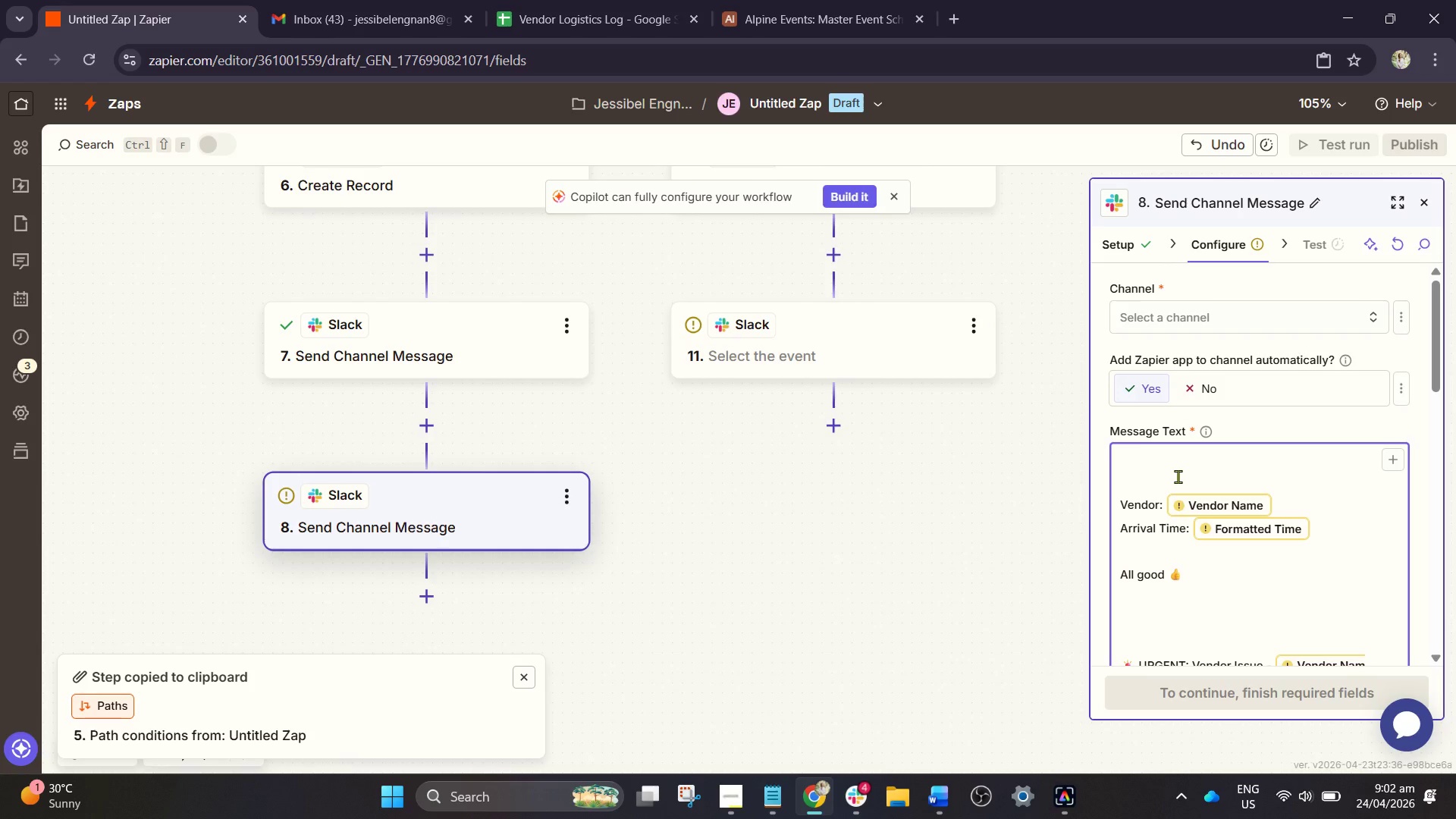 
left_click([463, 519])
 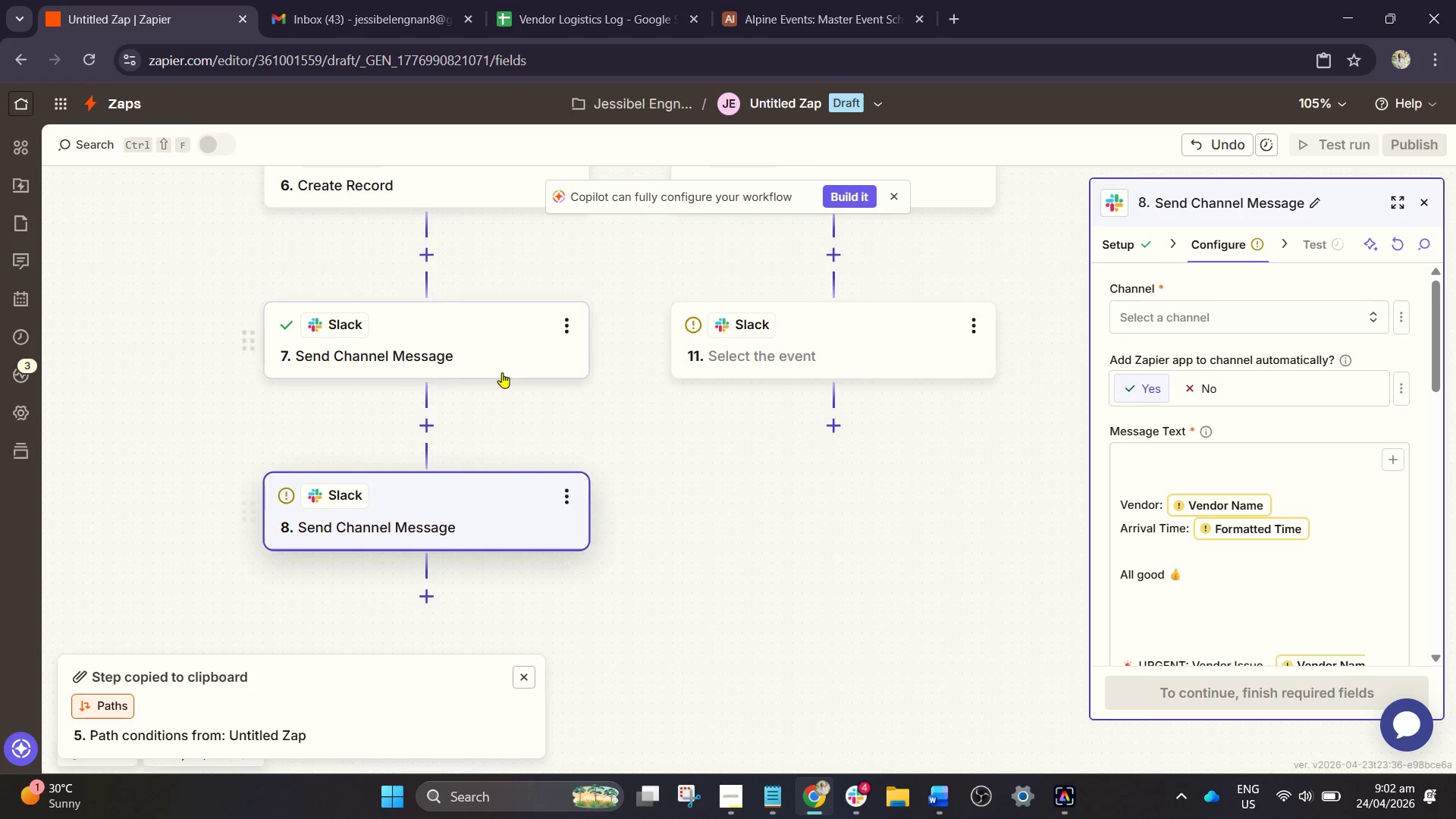 
left_click([493, 353])
 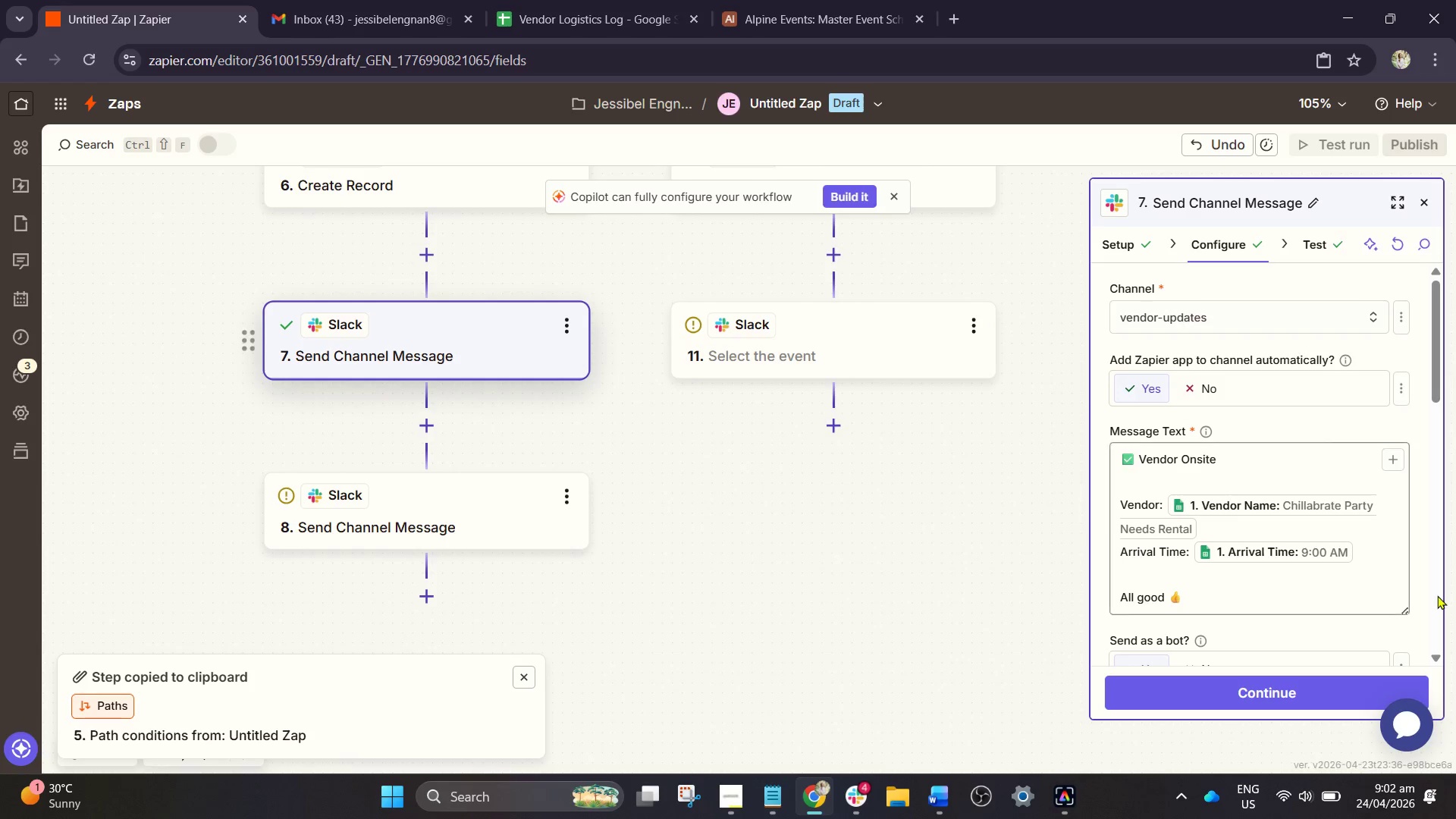 
scroll: coordinate [1345, 611], scroll_direction: down, amount: 13.0
 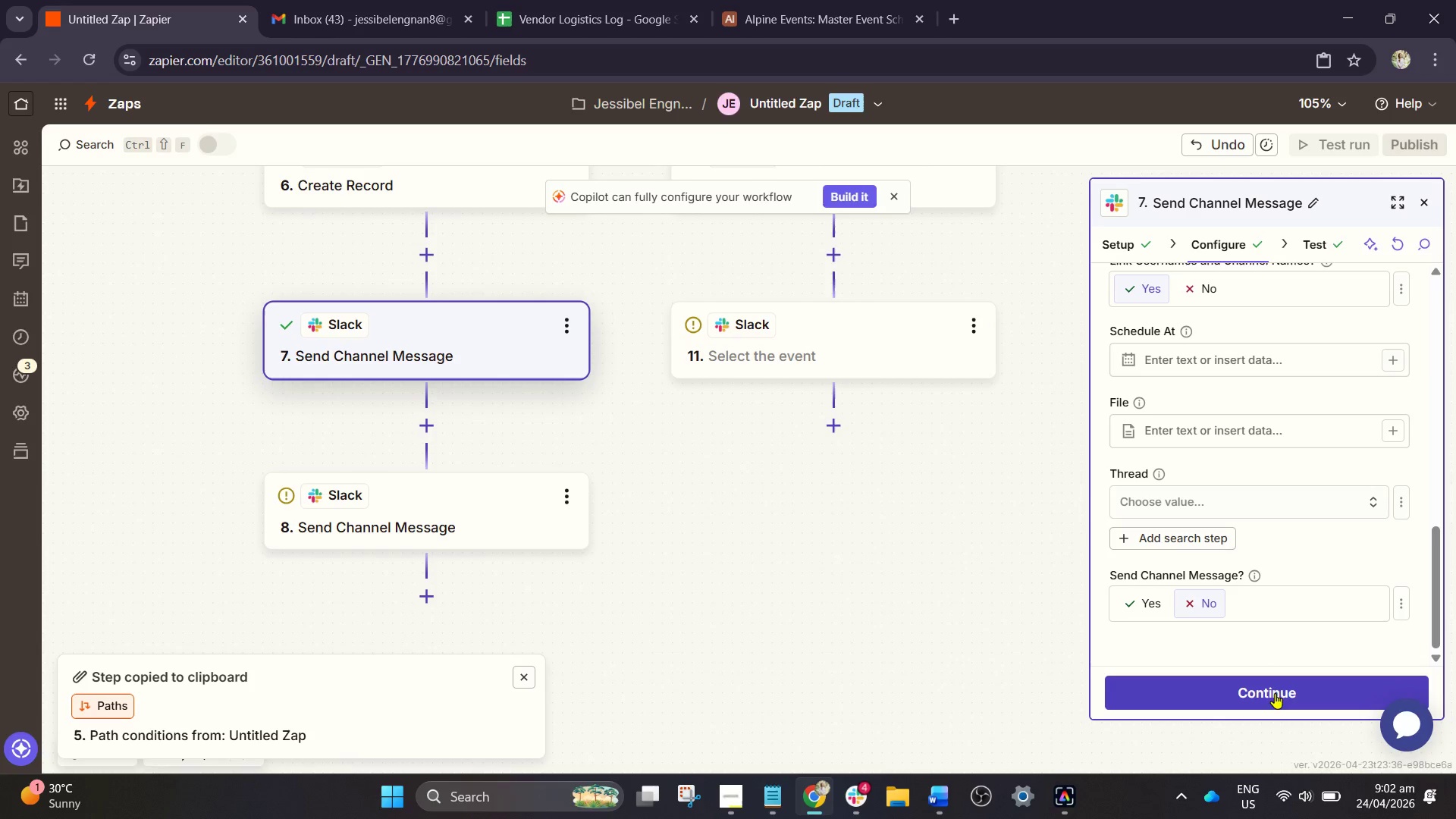 
left_click([1276, 694])
 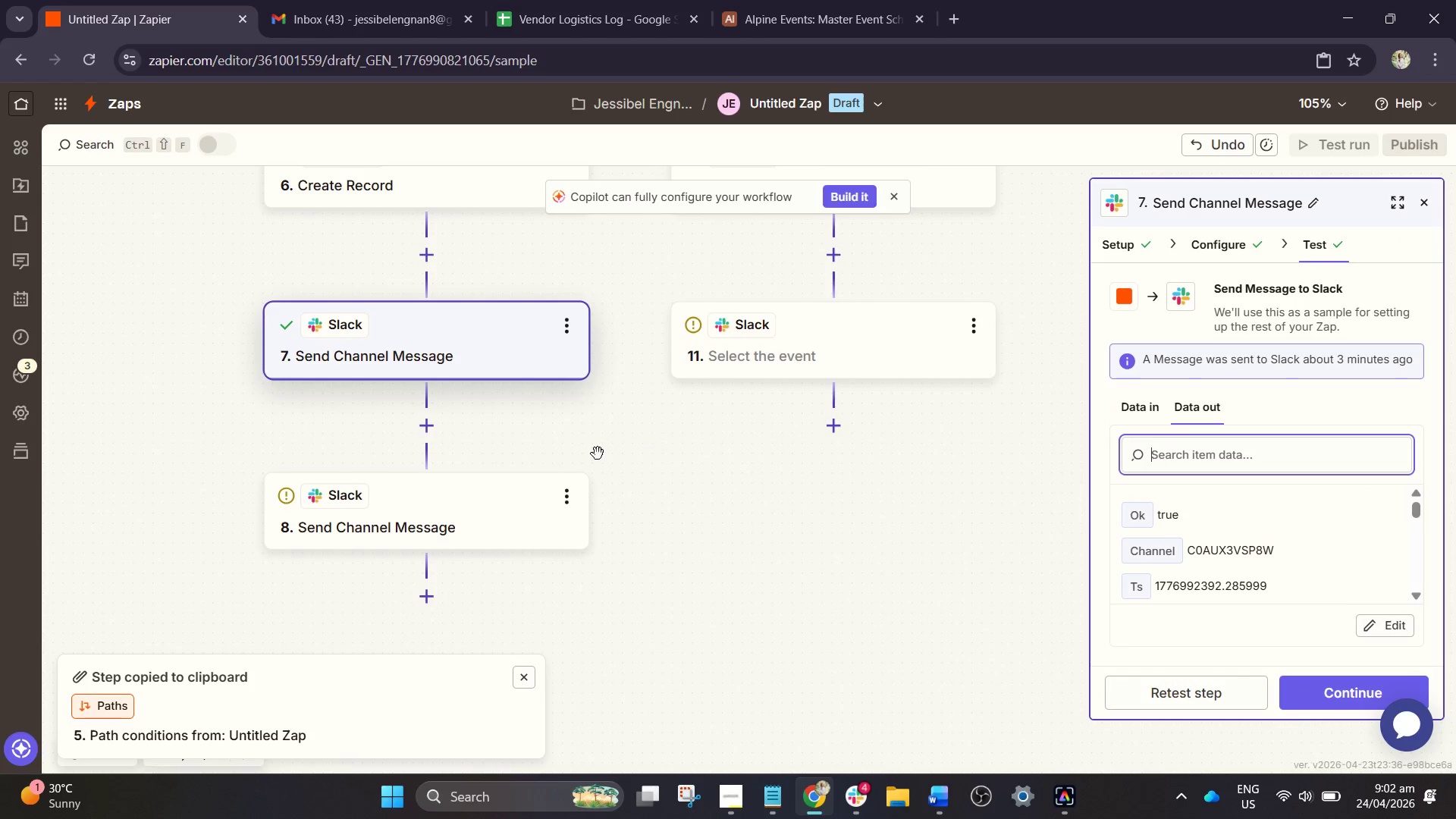 
left_click([515, 479])
 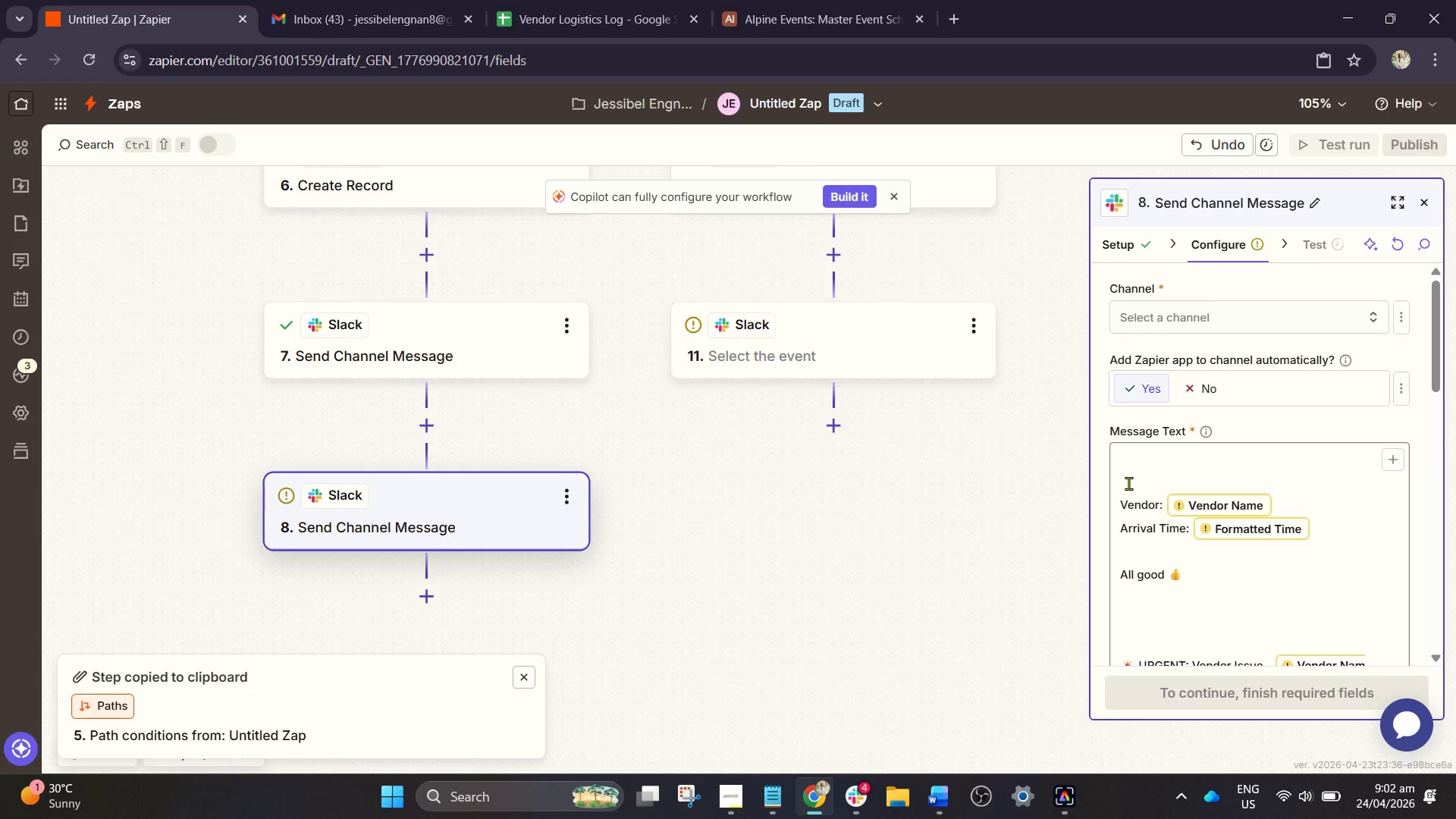 
scroll: coordinate [1128, 483], scroll_direction: up, amount: 1.0
 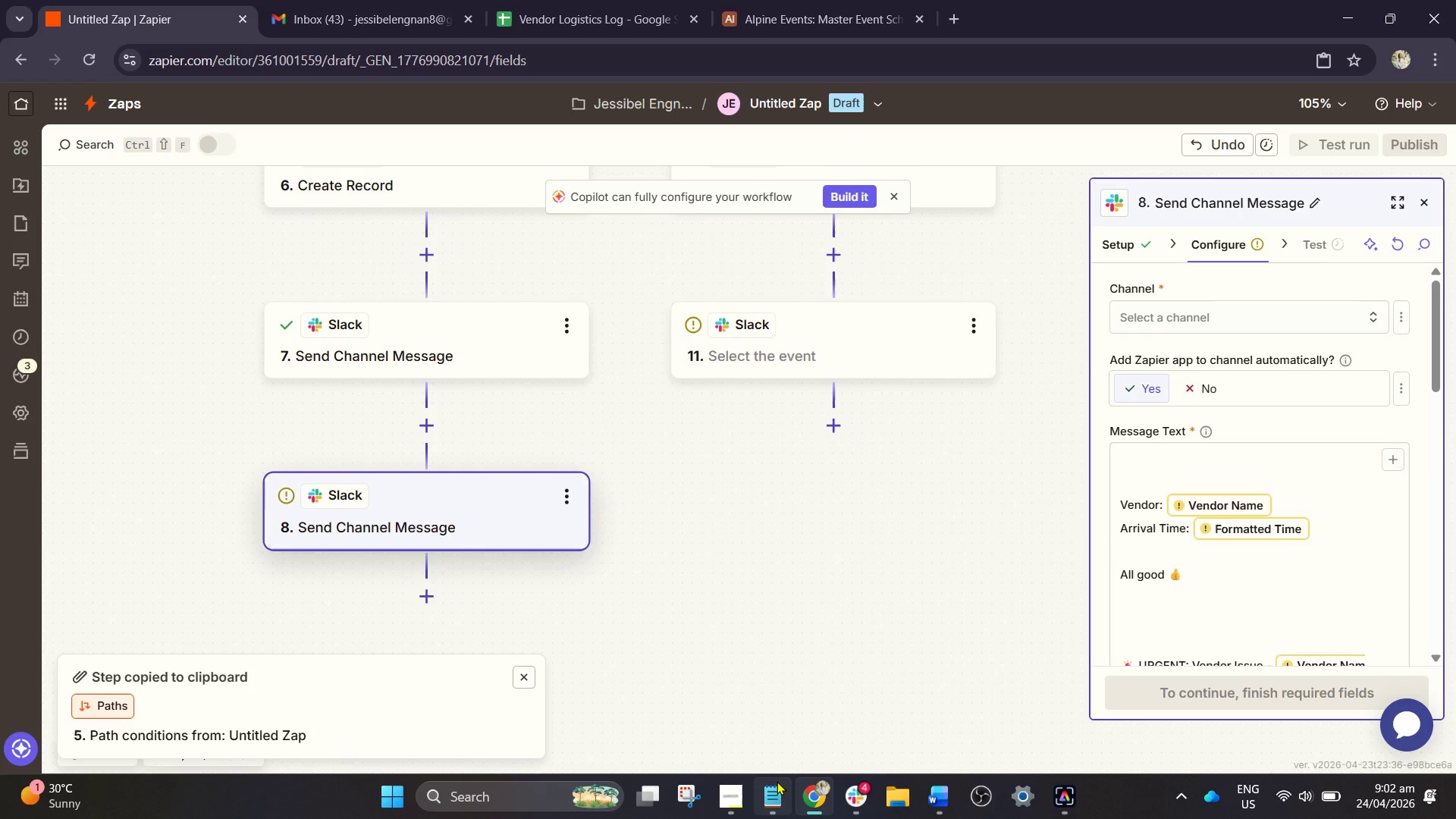 
wait(5.32)
 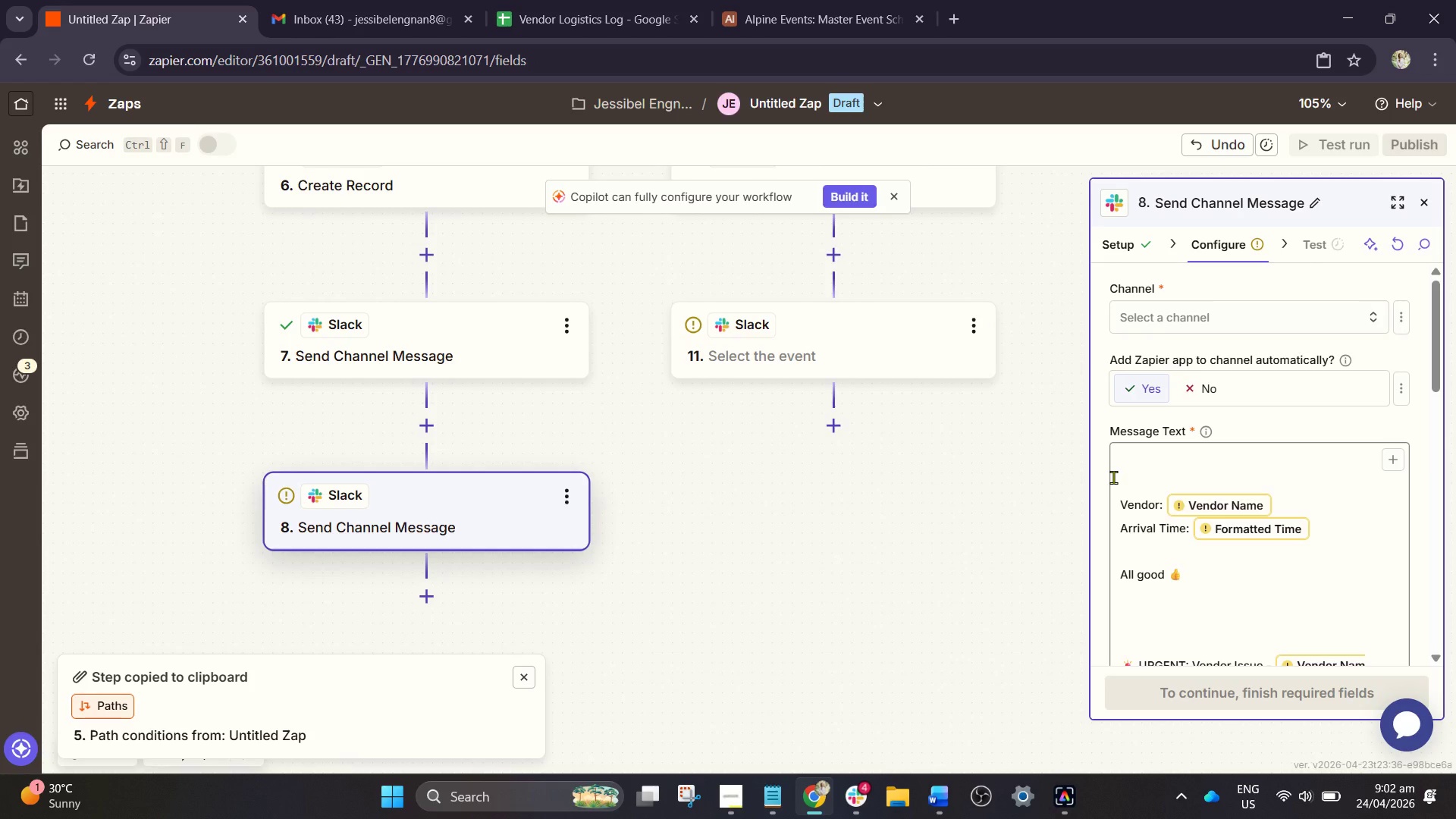 
left_click([304, 411])
 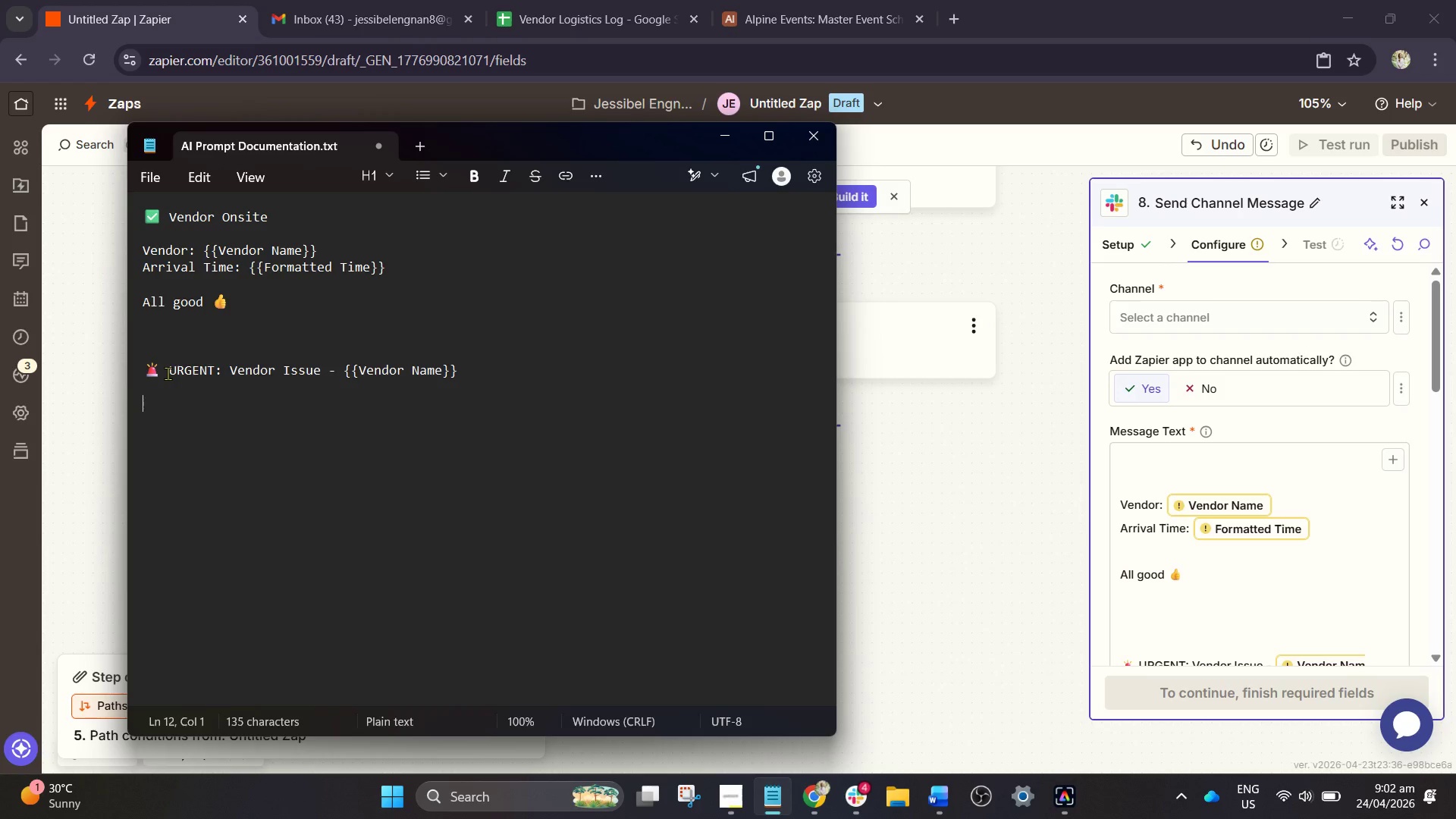 
left_click_drag(start_coordinate=[168, 373], to_coordinate=[99, 351])
 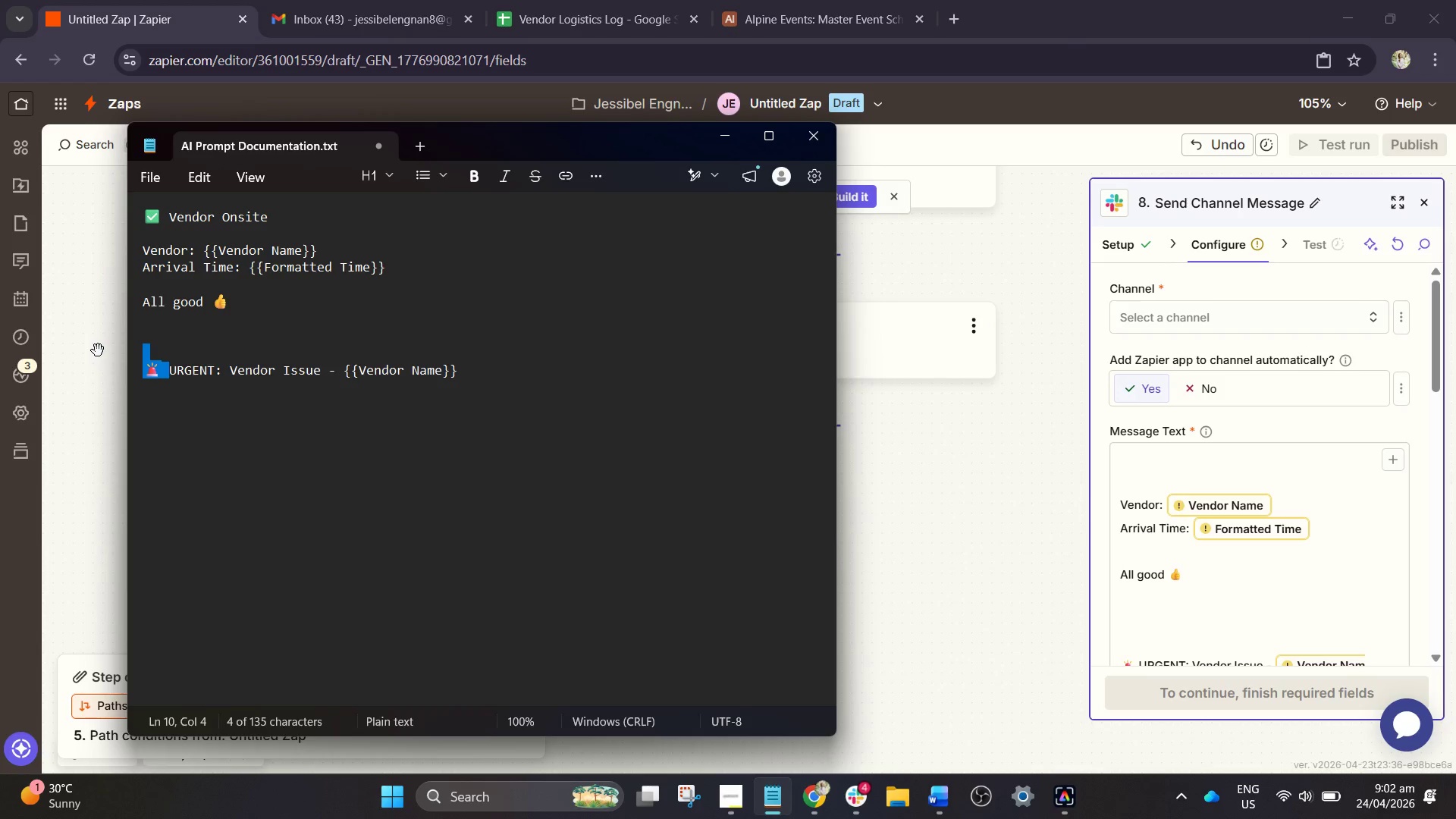 
key(Control+C)
 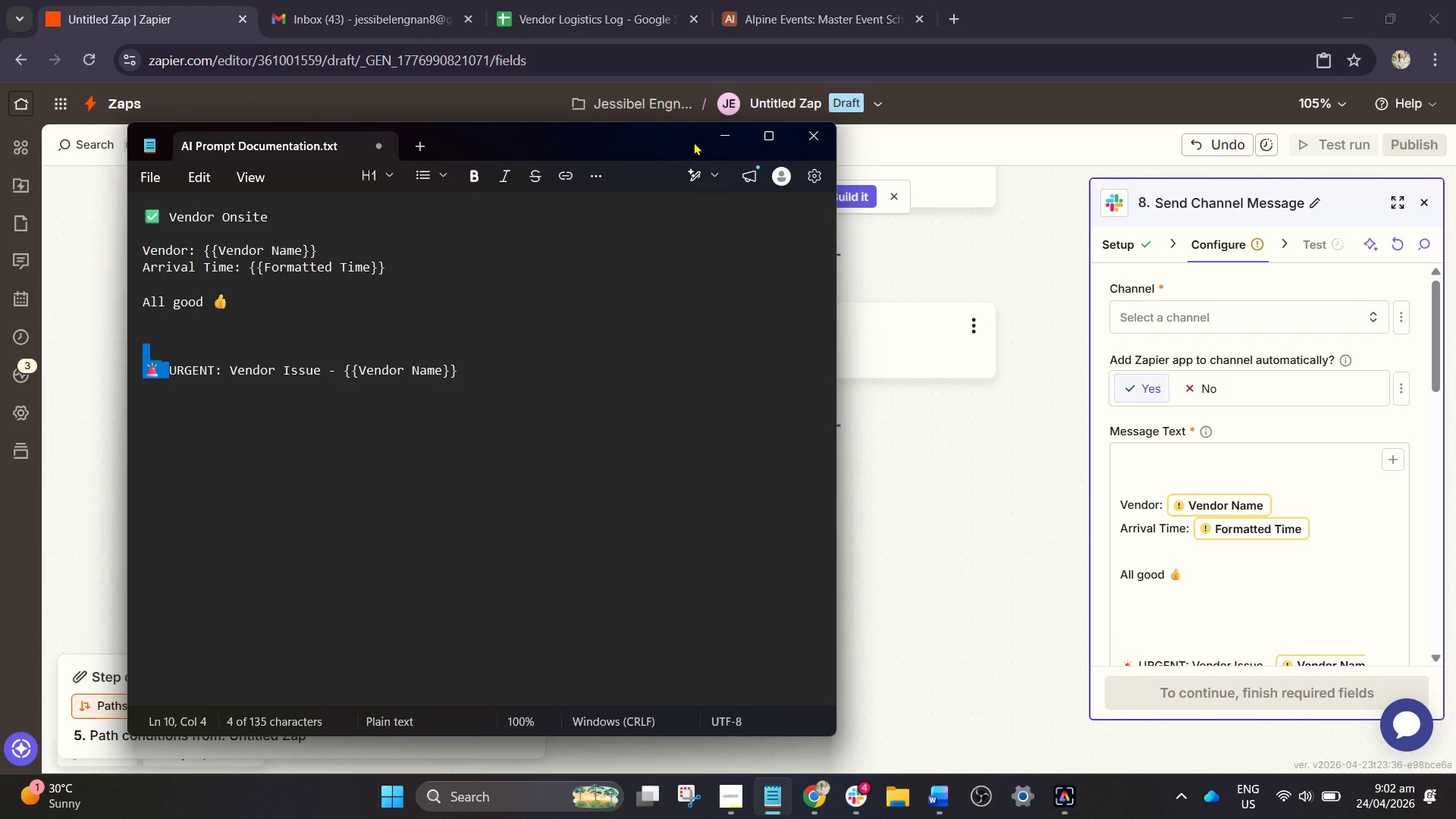 
left_click([716, 132])
 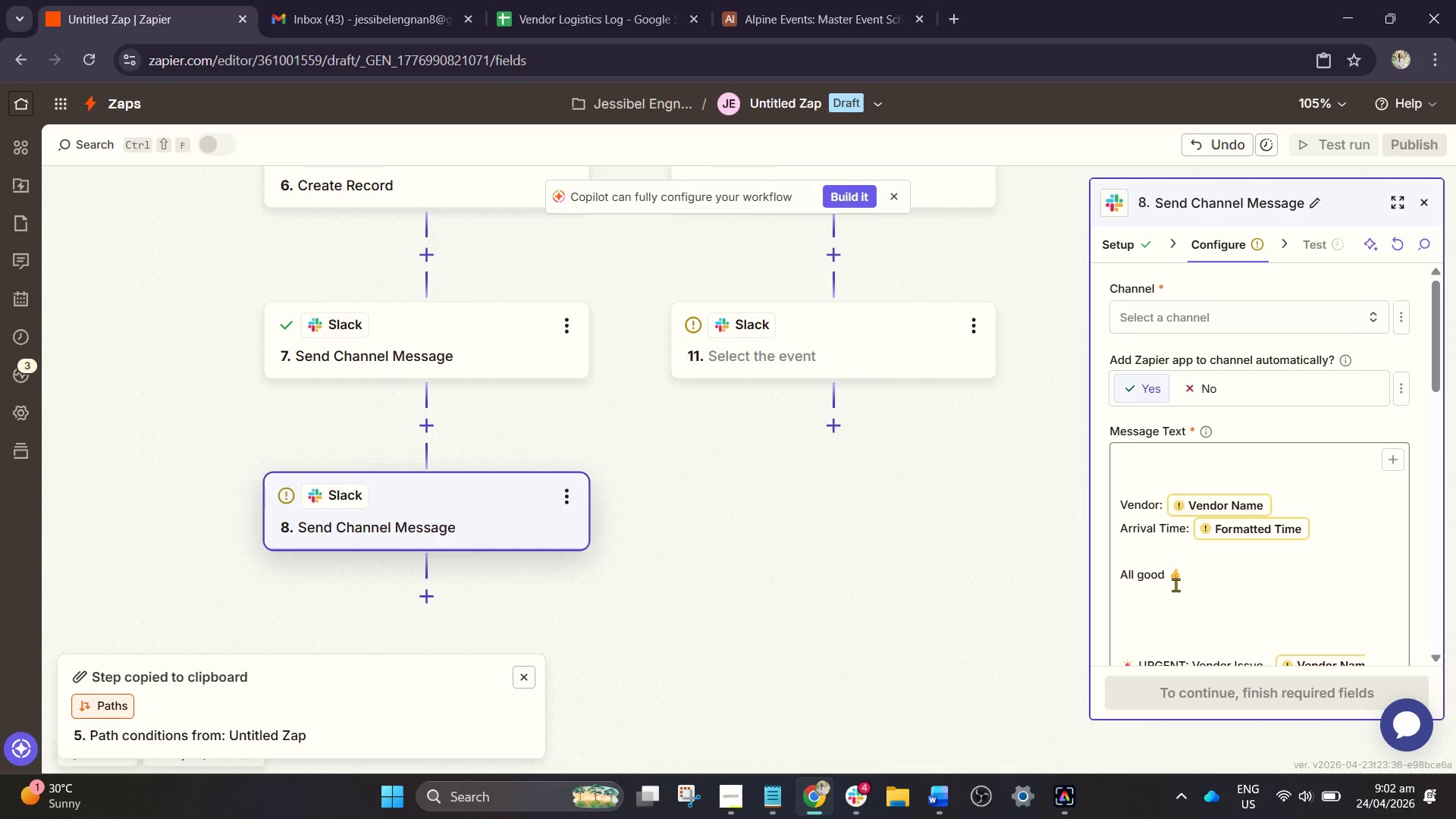 
scroll: coordinate [1154, 554], scroll_direction: up, amount: 1.0
 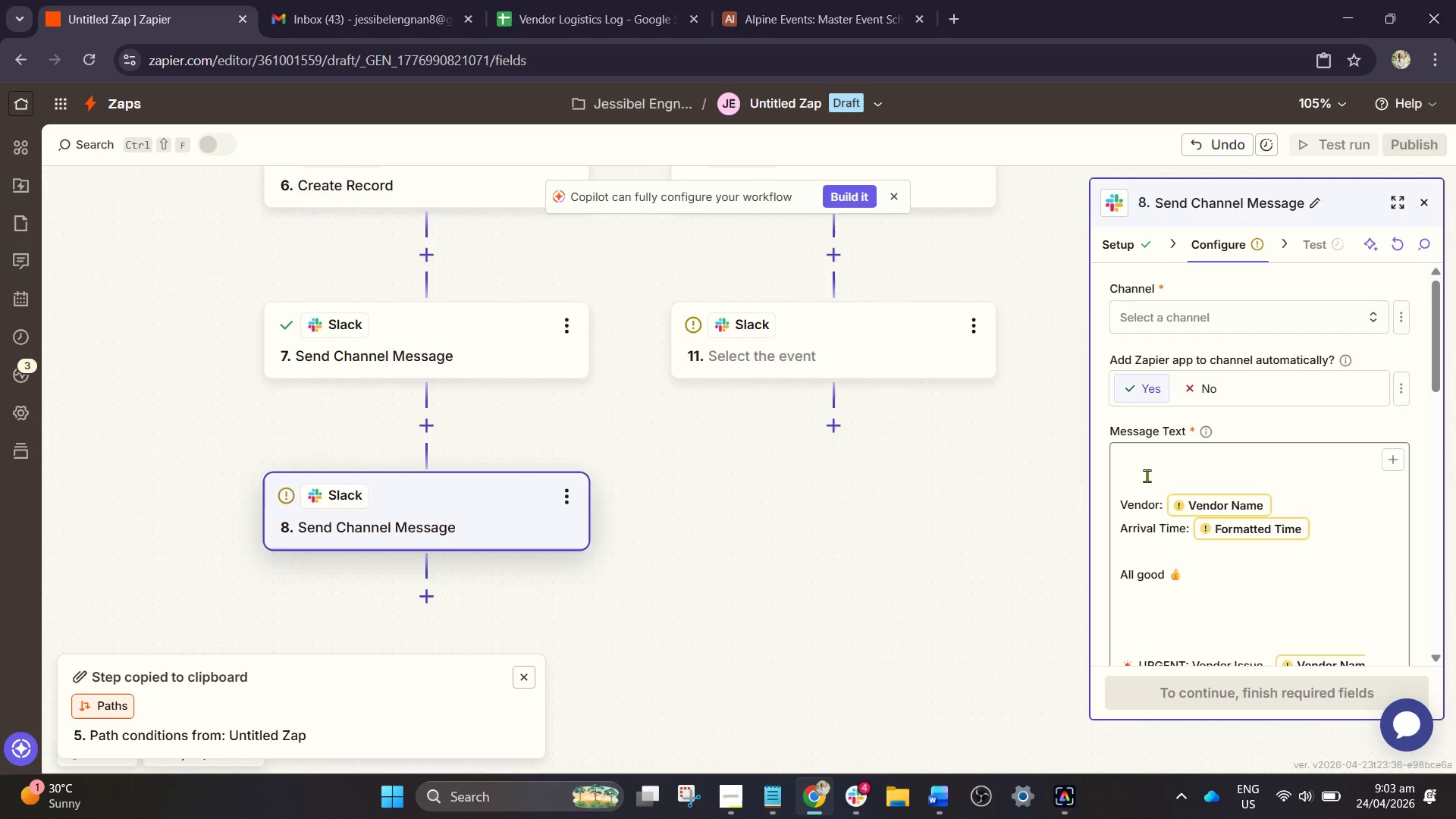 
left_click([1147, 475])
 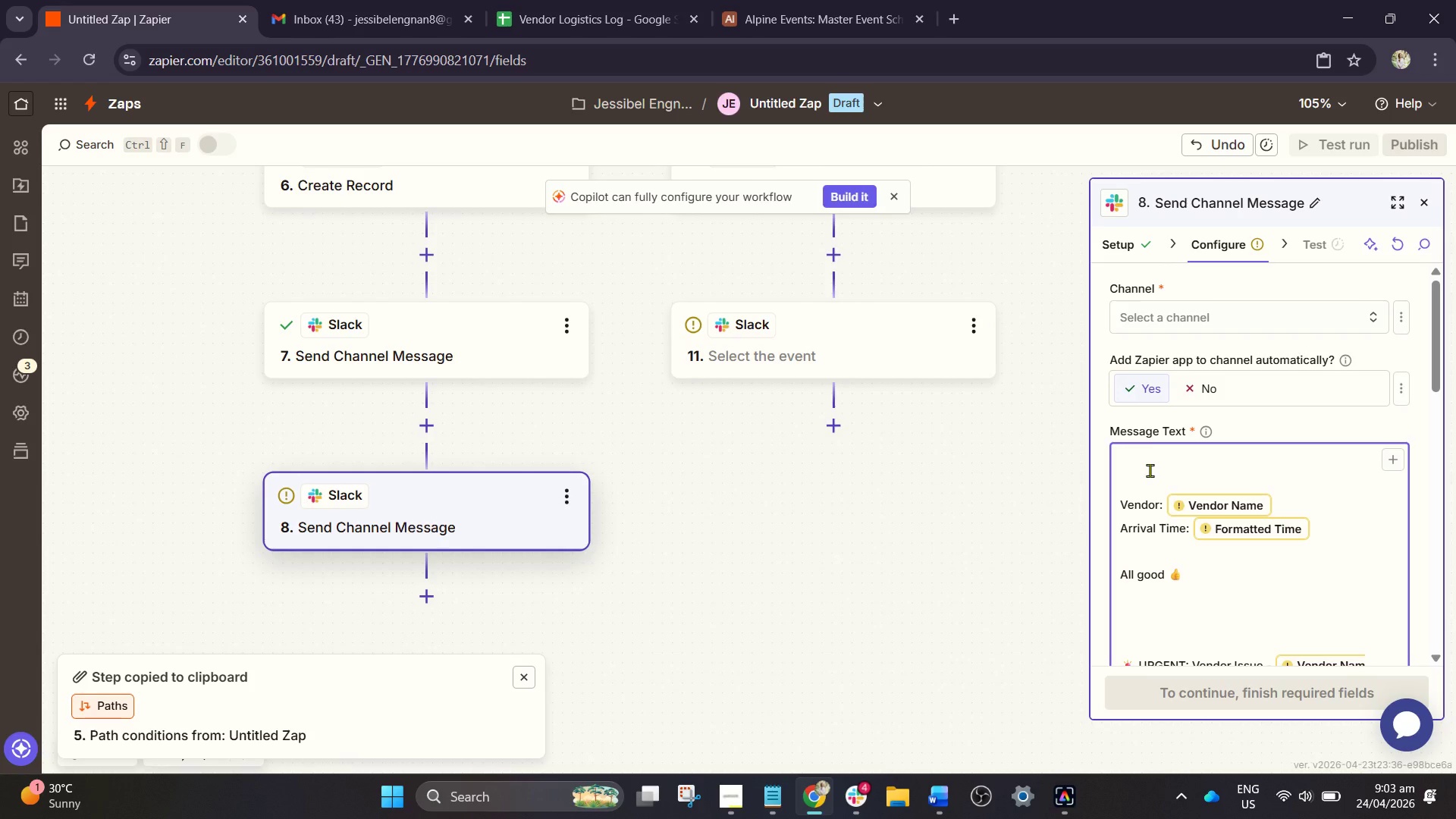 
key(NumpadEnter)
 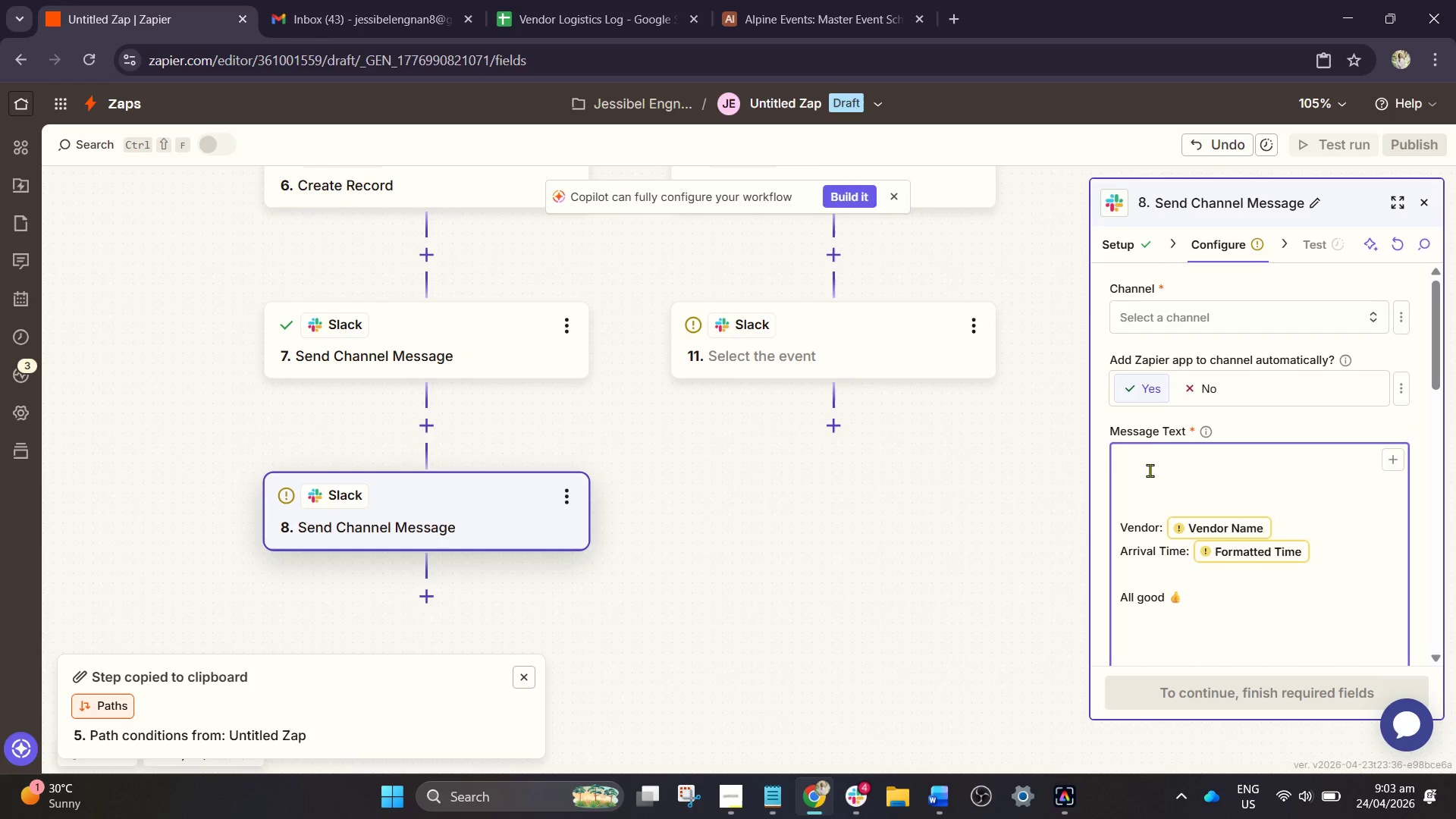 
left_click([1150, 470])
 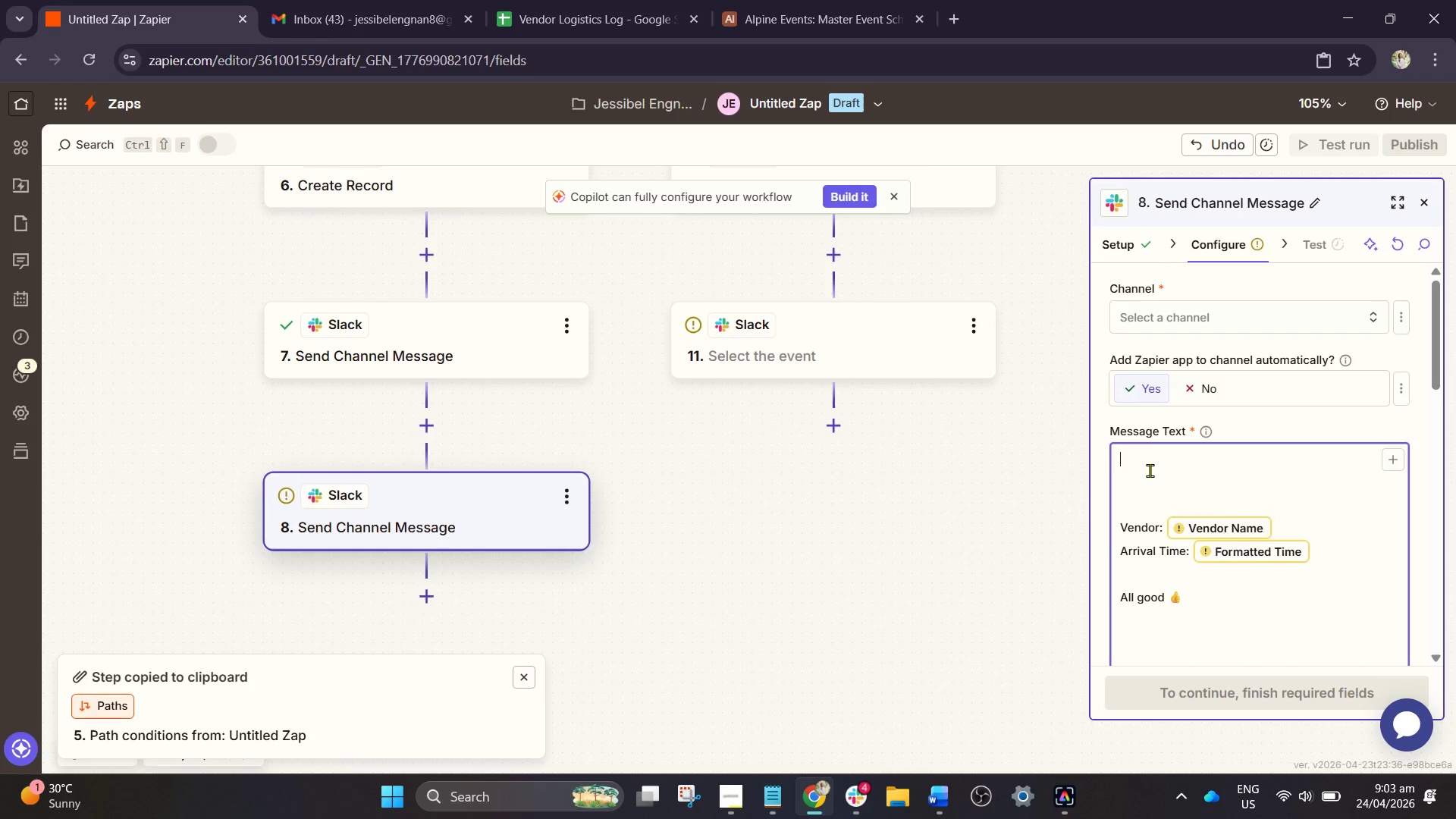 
key(Enter)
 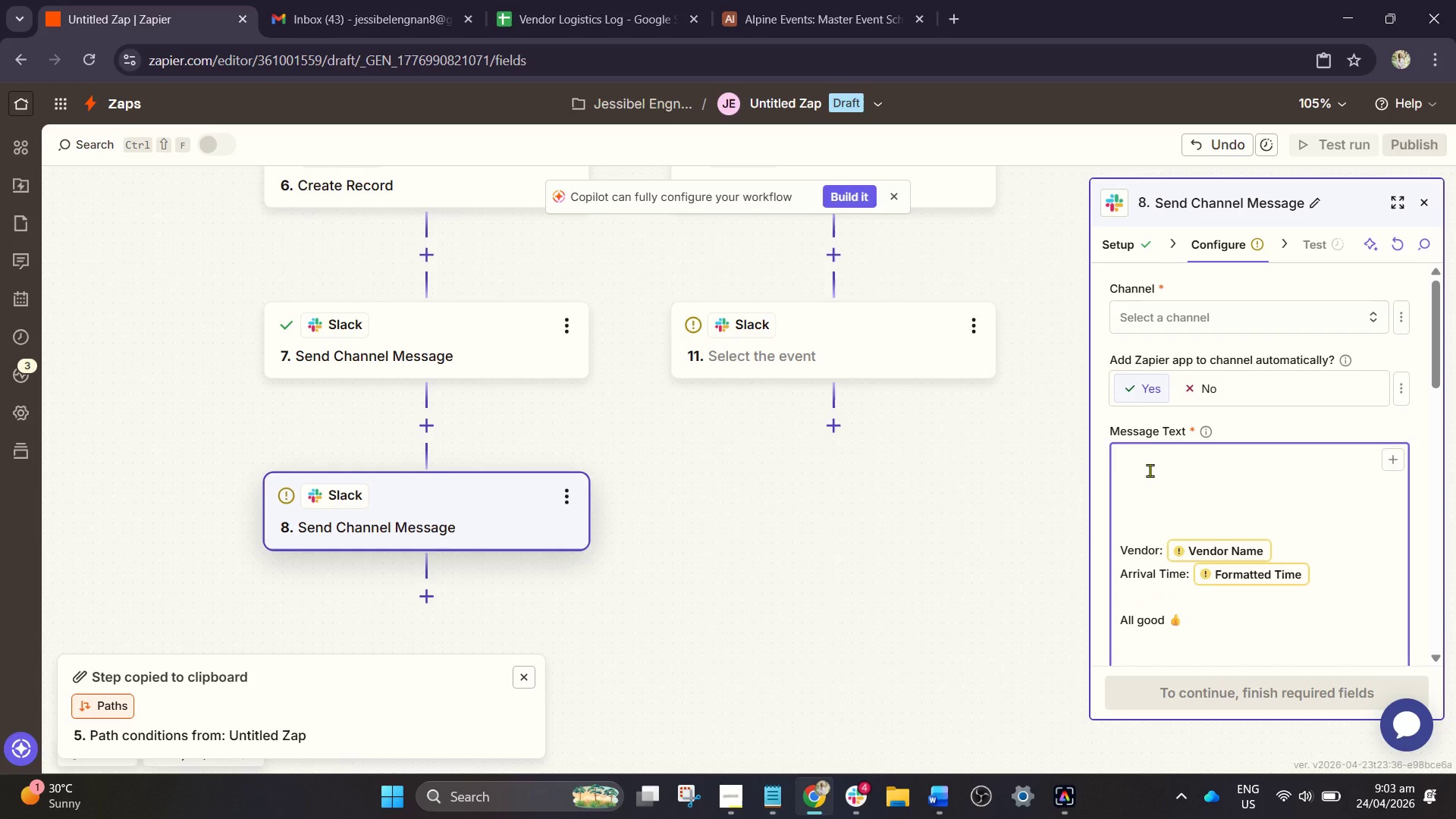 
key(Shift+2)
 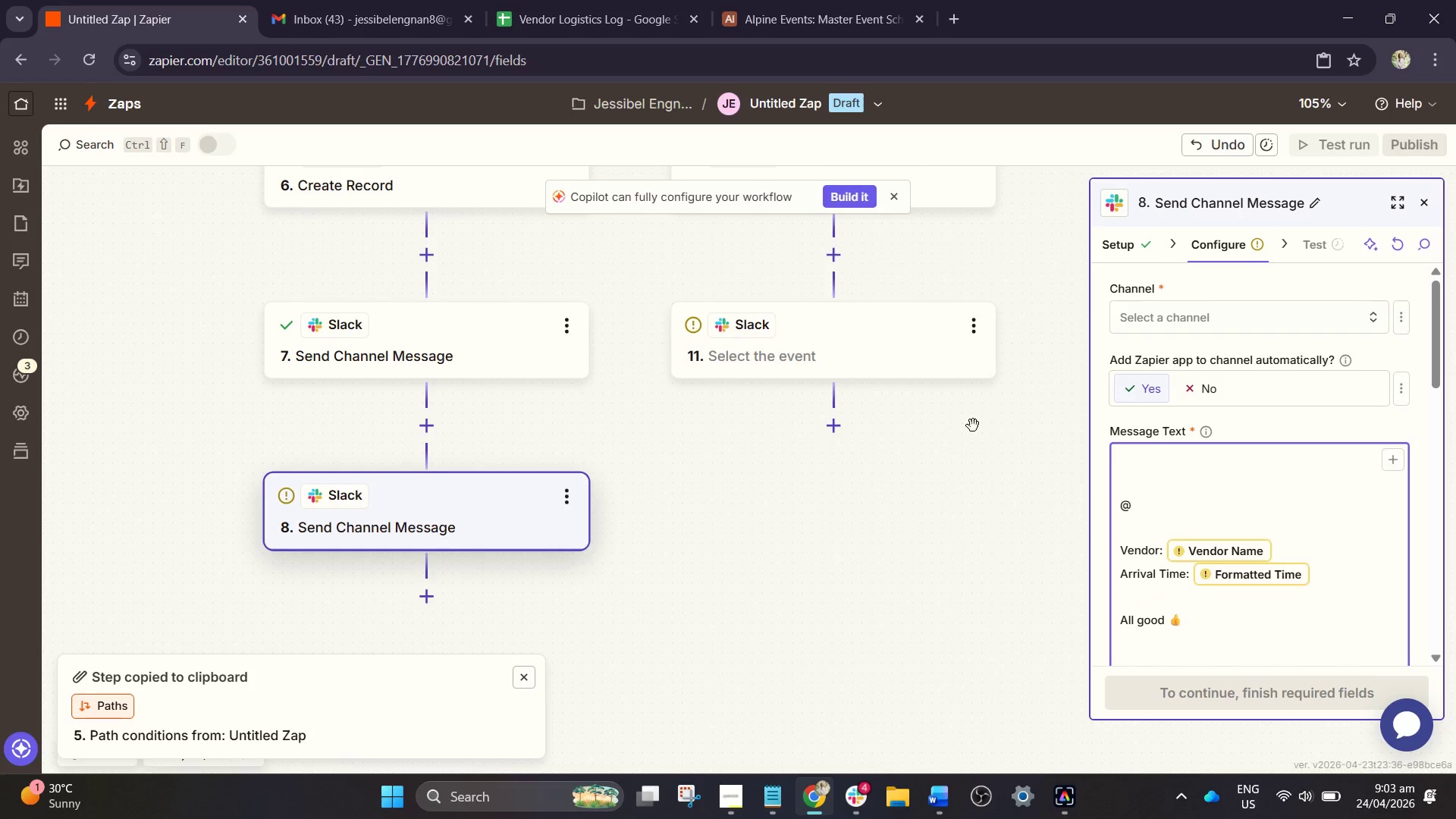 
type(chann)
 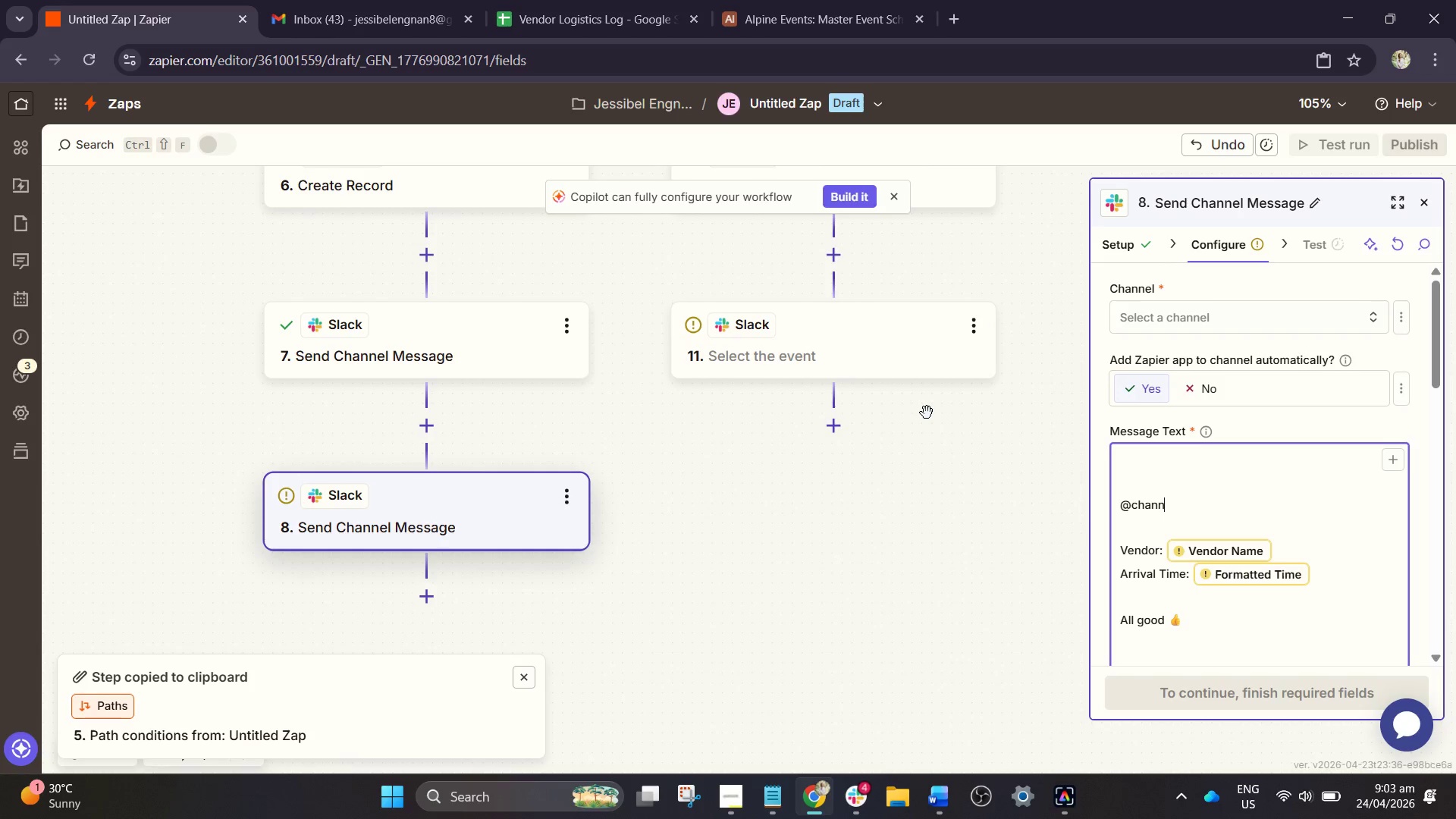 
wait(5.66)
 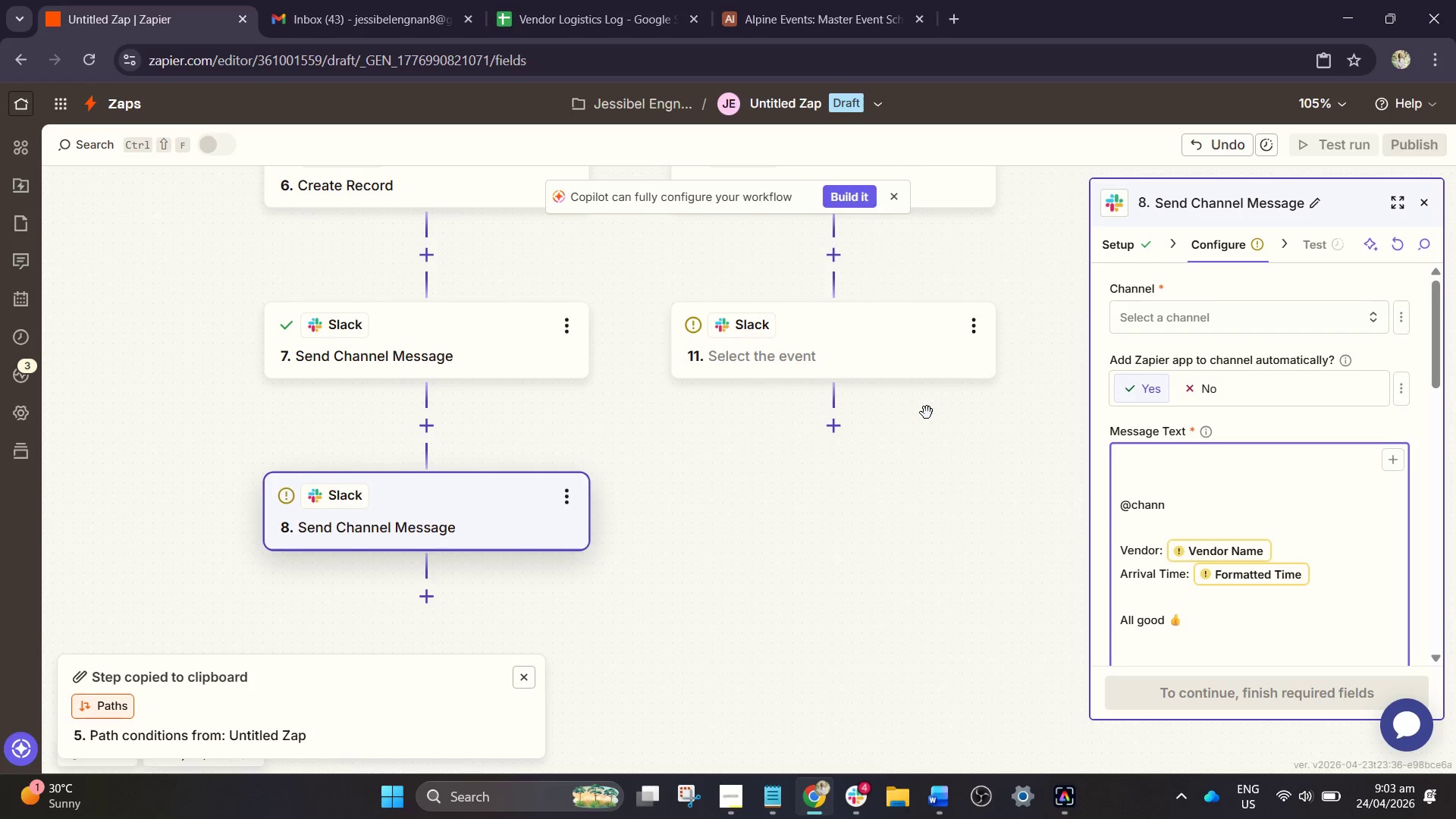 
hold_key(key=Backspace, duration=1.12)
 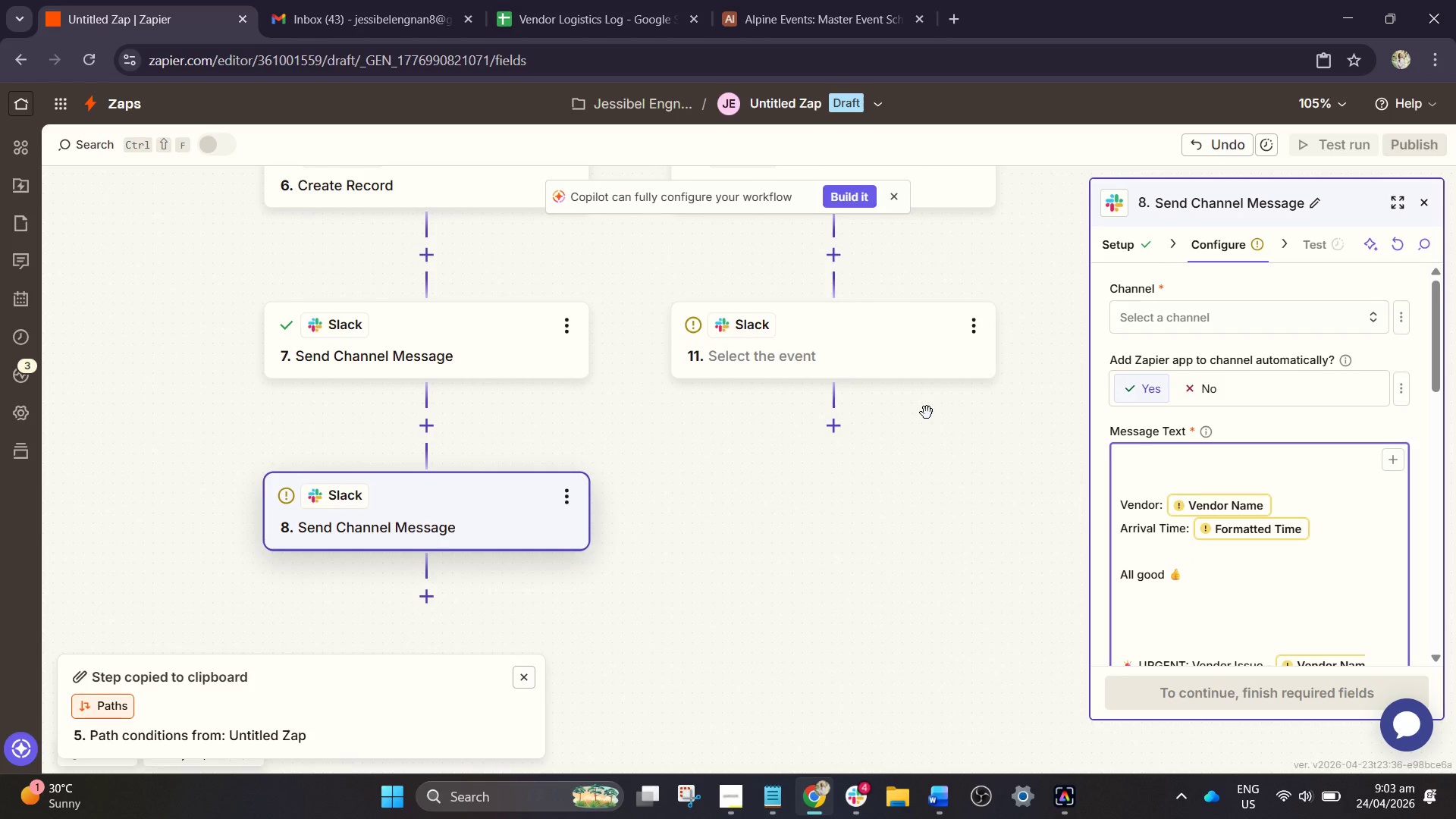 
wait(13.33)
 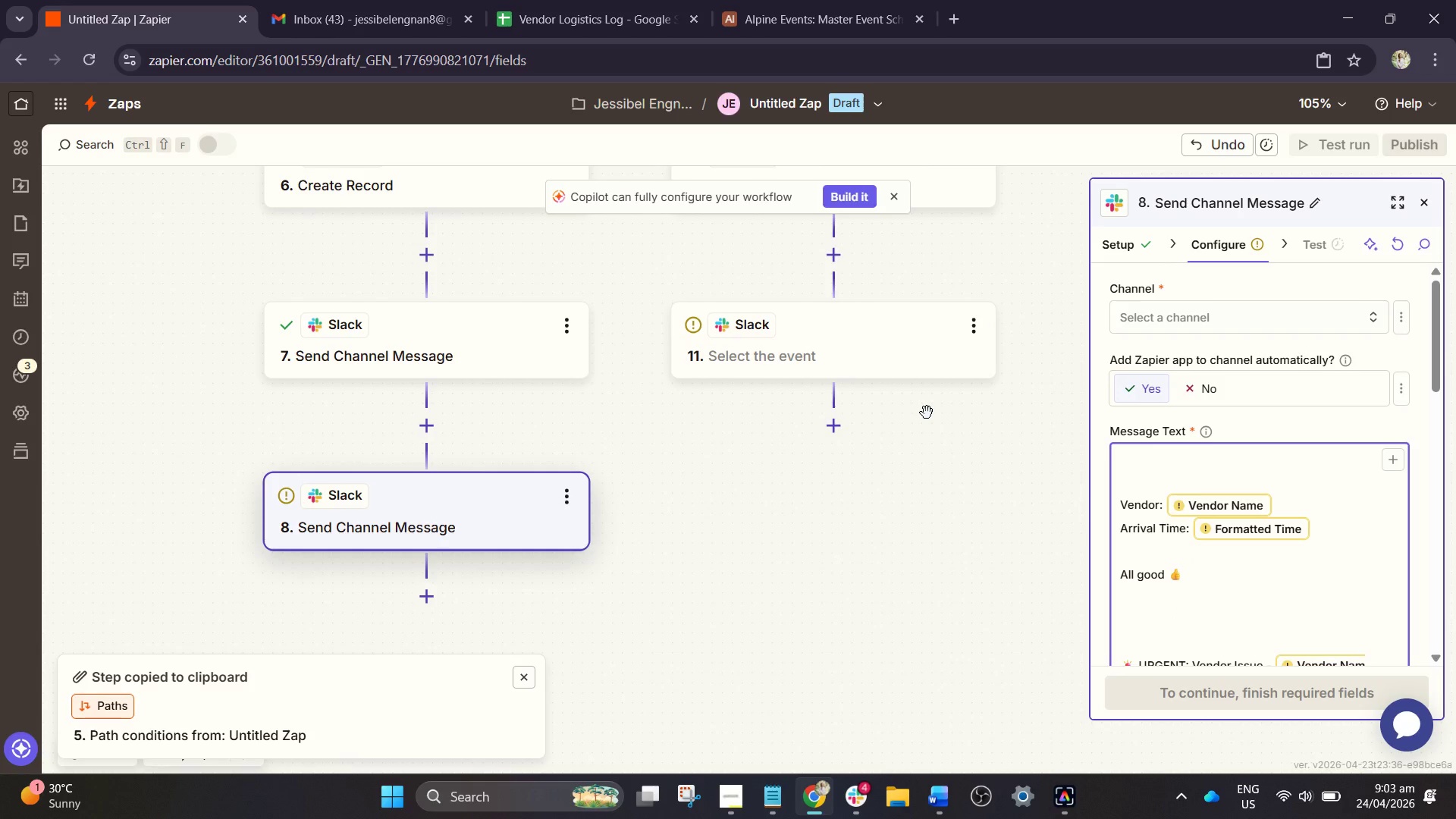 
double_click([1254, 504])
 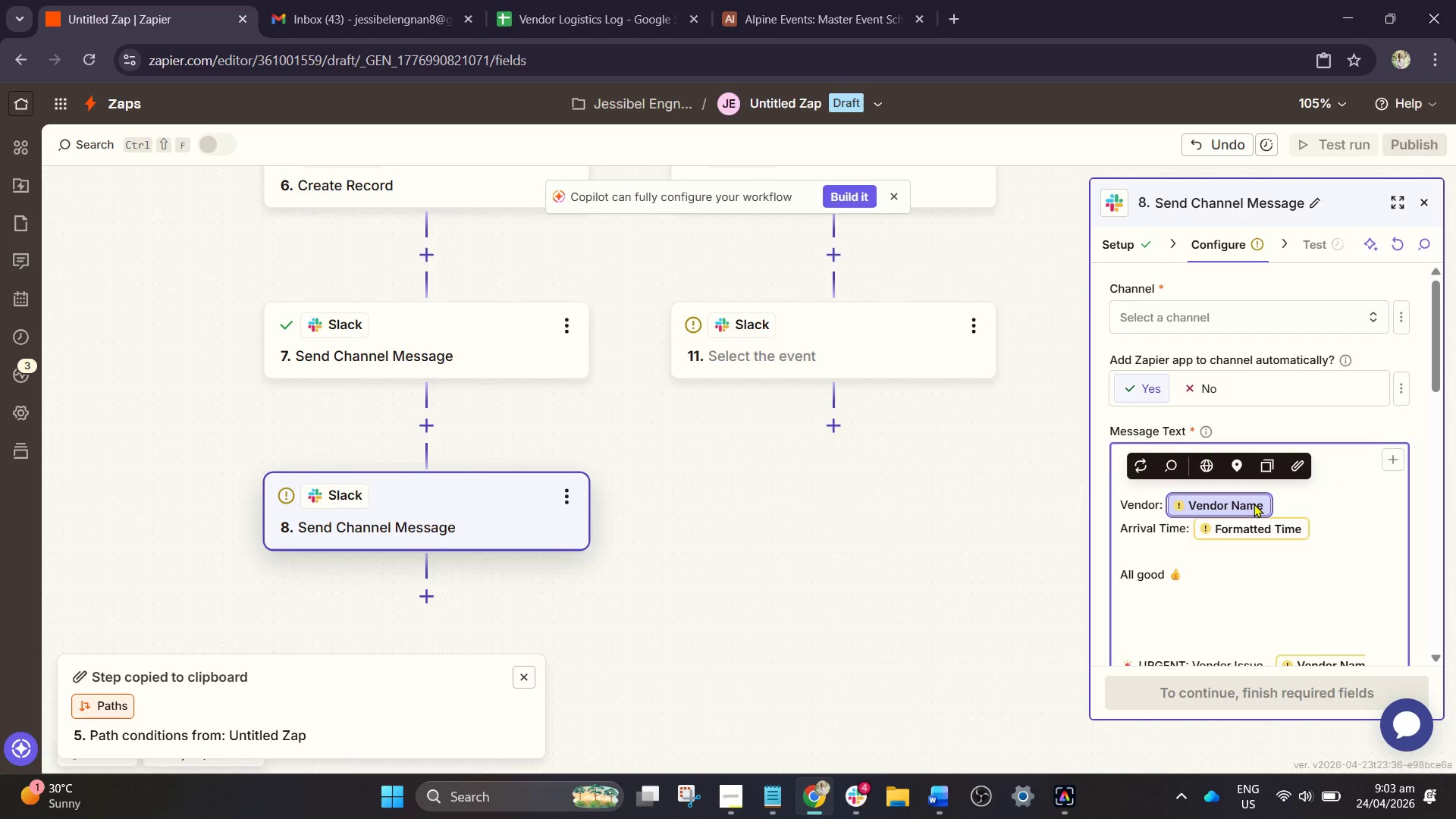 
key(Backspace)
 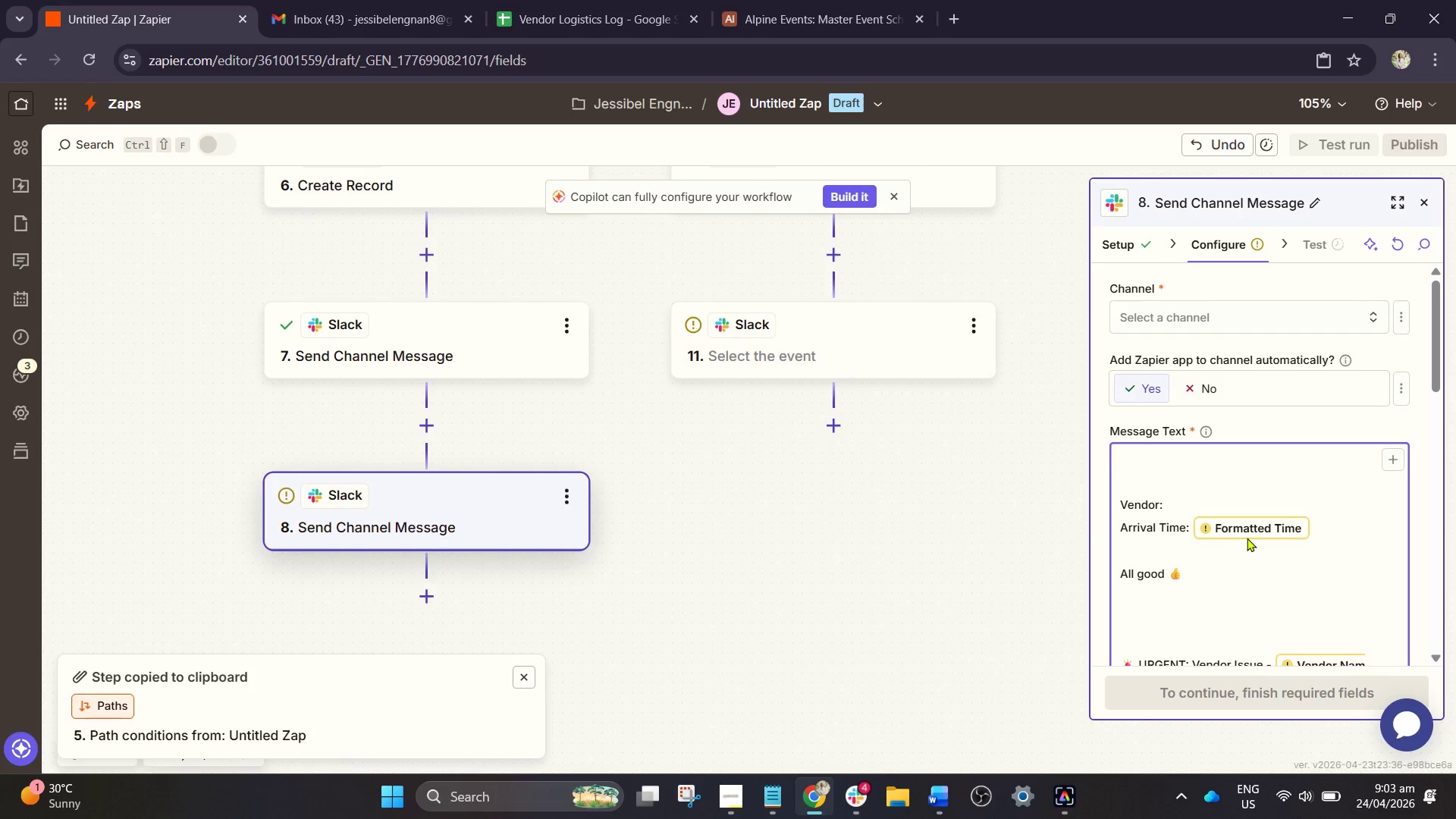 
left_click([1247, 538])
 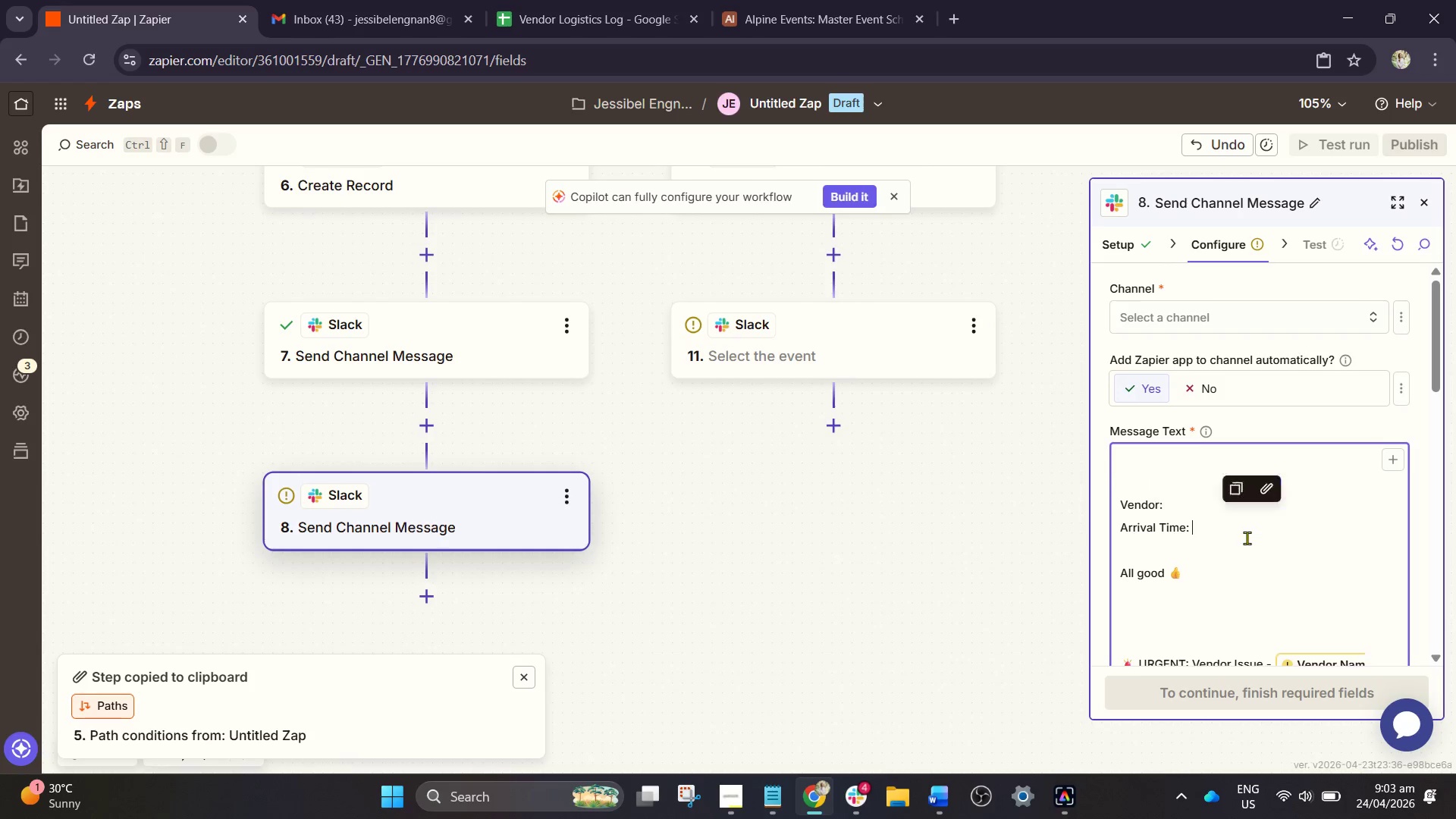 
key(Backspace)
 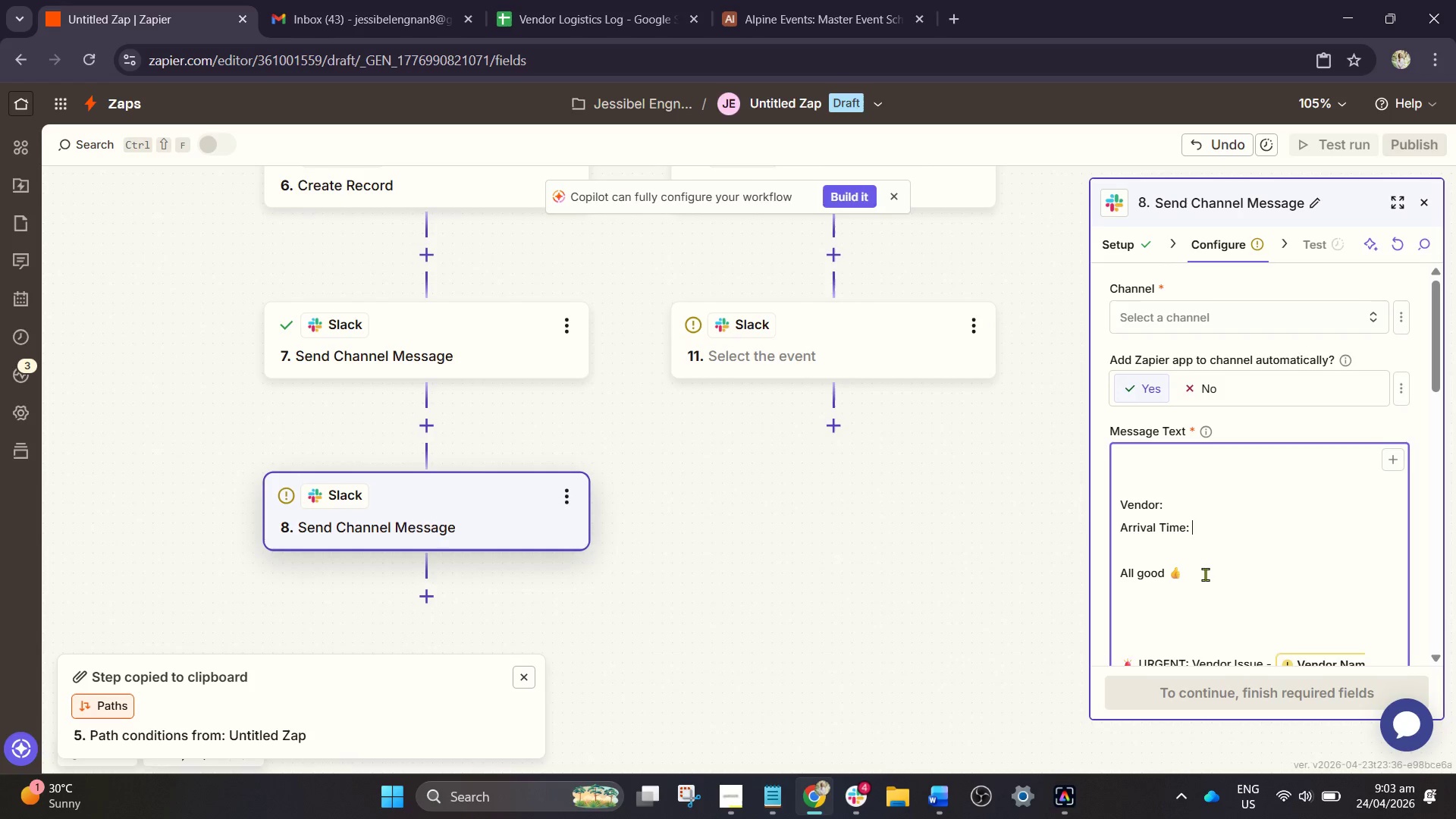 
scroll: coordinate [1205, 574], scroll_direction: down, amount: 1.0
 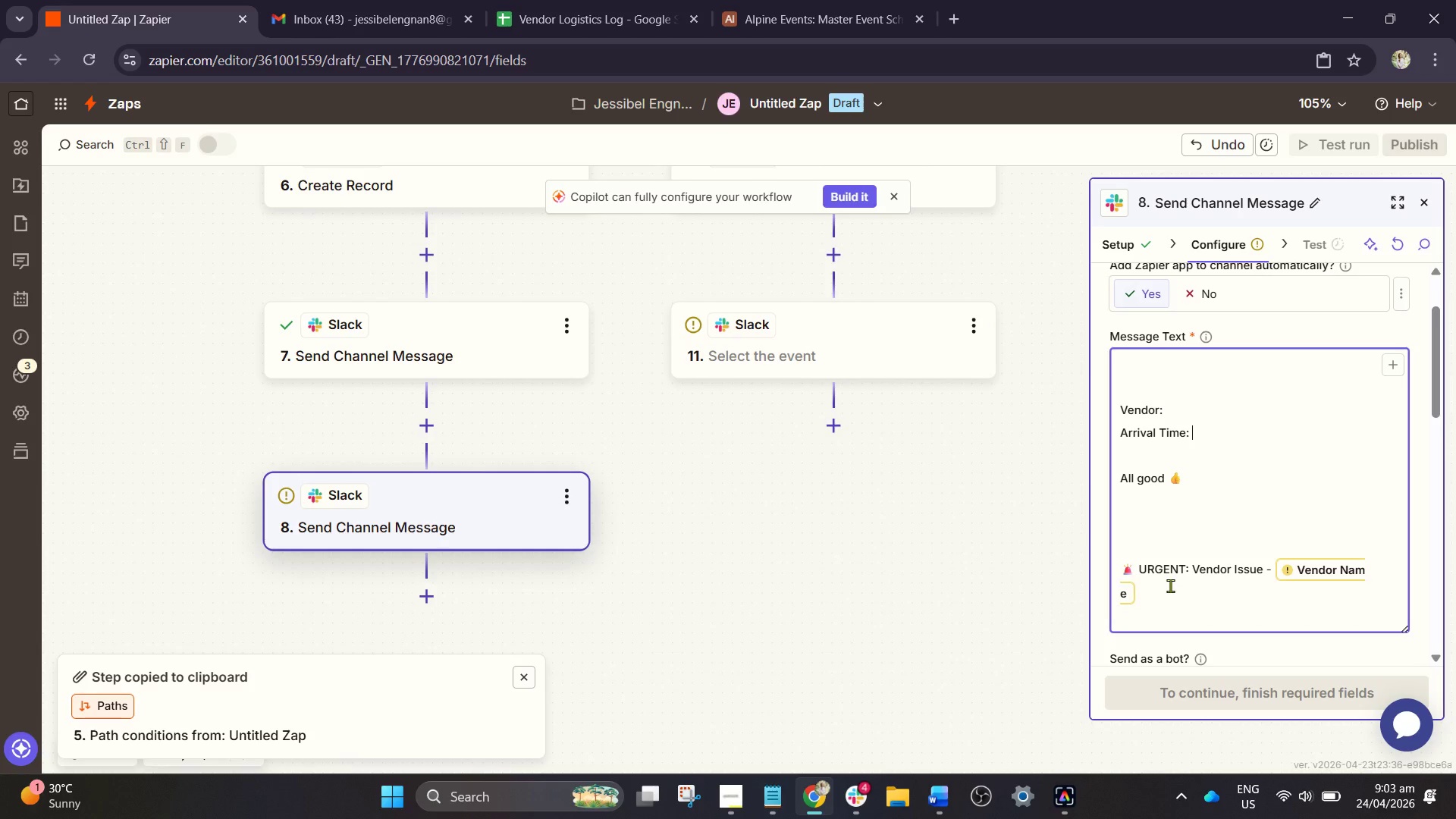 
left_click_drag(start_coordinate=[1165, 588], to_coordinate=[1122, 410])
 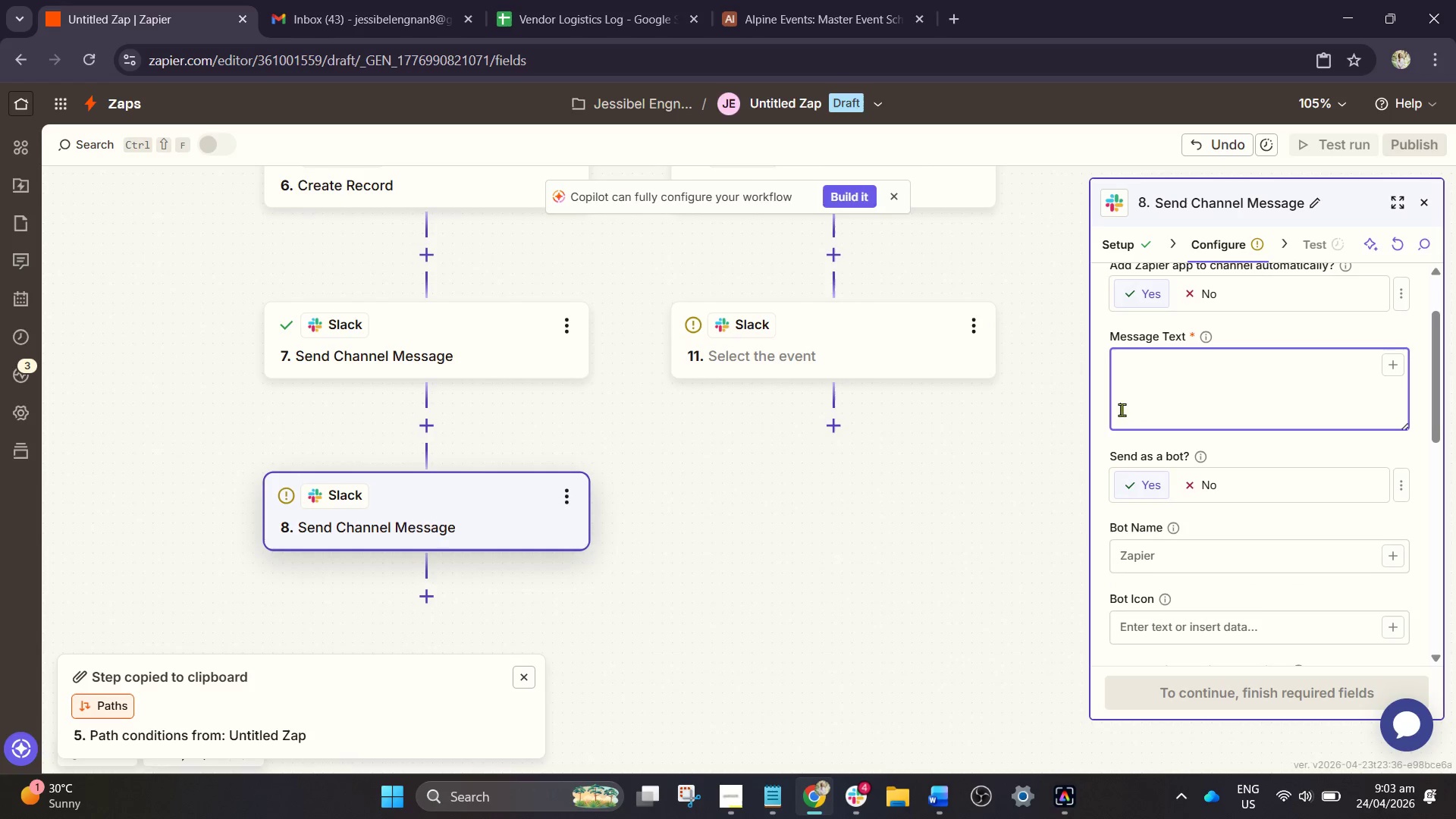 
key(Backspace)
 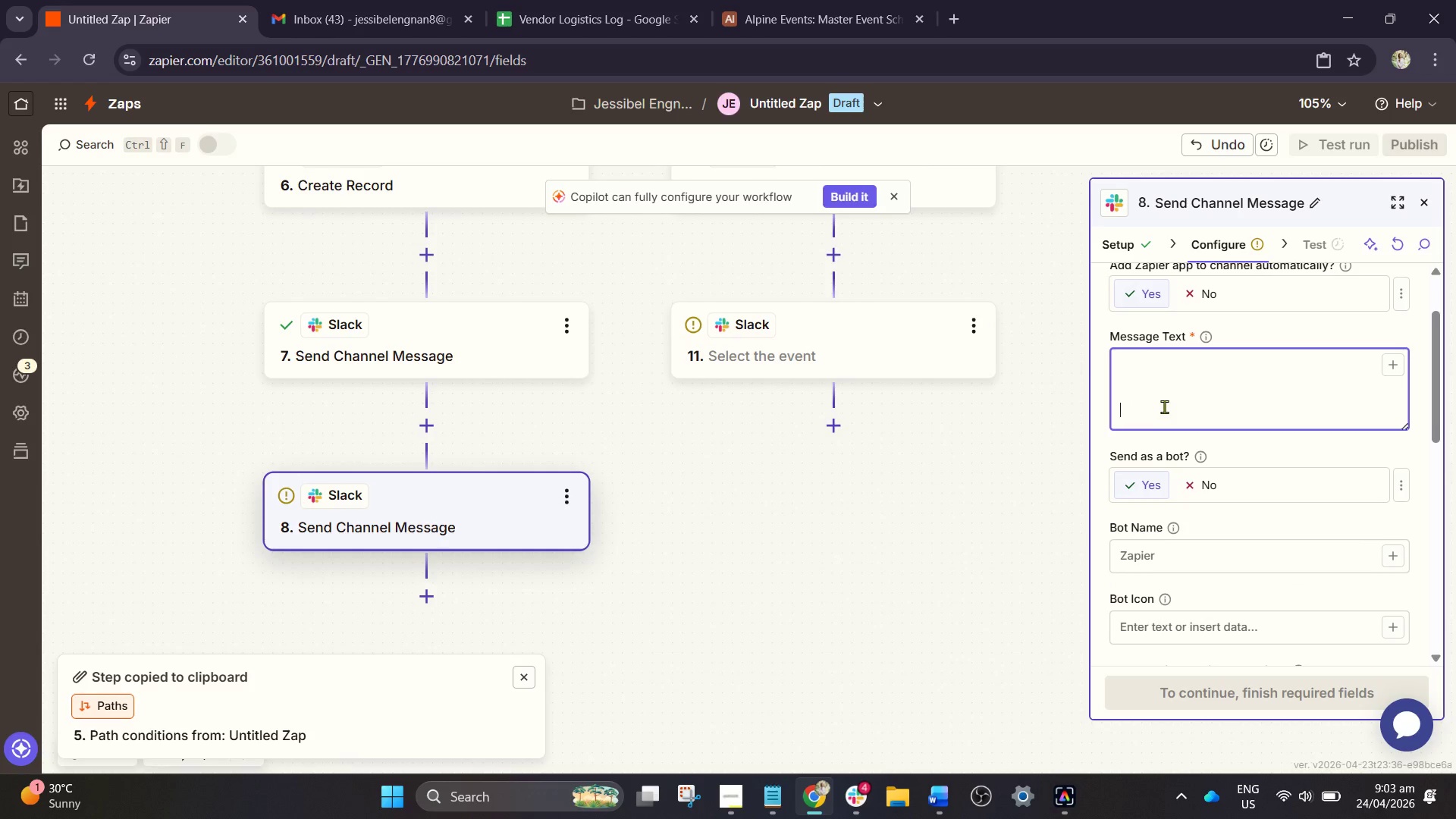 
left_click([1164, 406])
 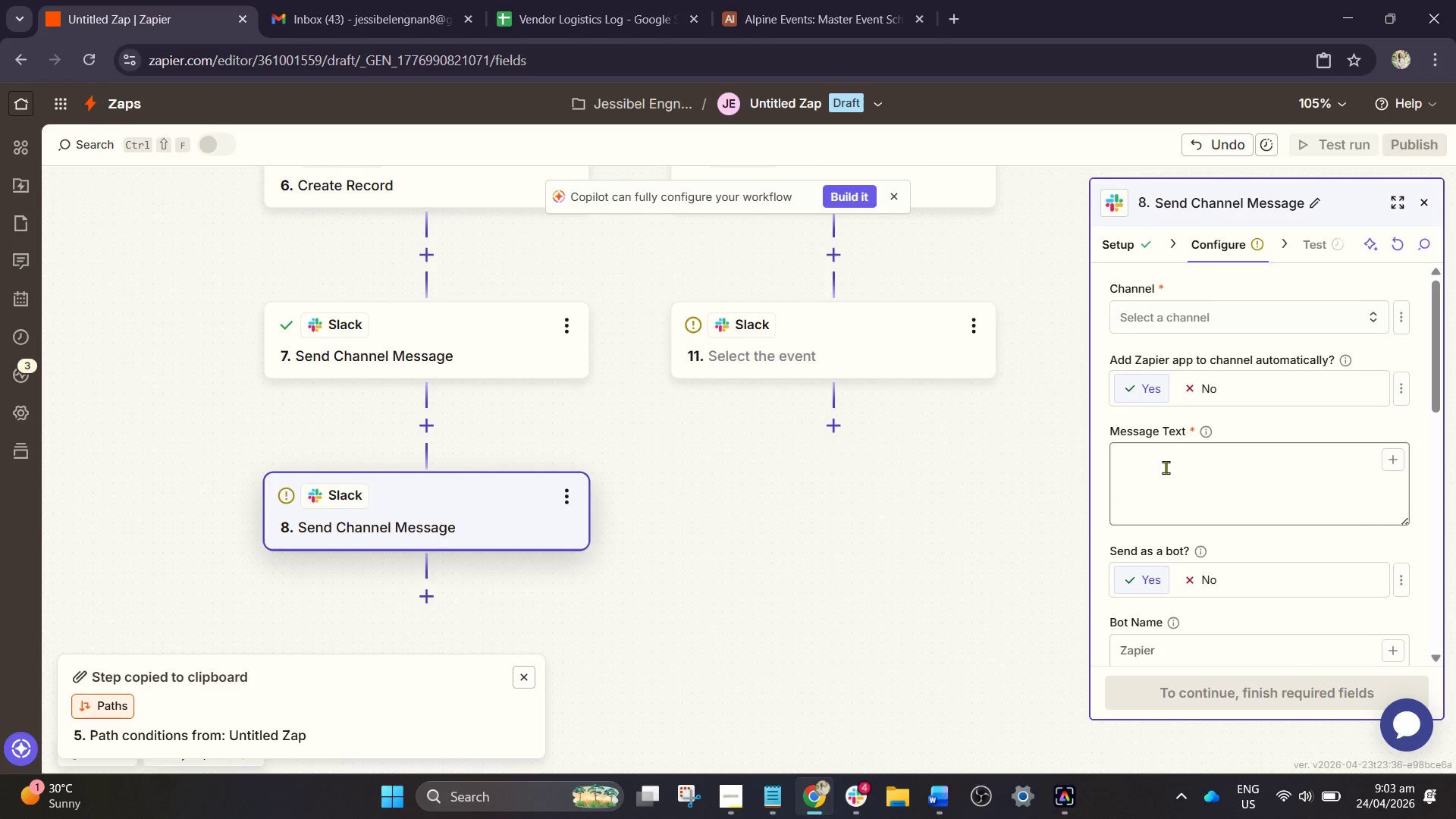 
scroll: coordinate [1164, 406], scroll_direction: up, amount: 1.0
 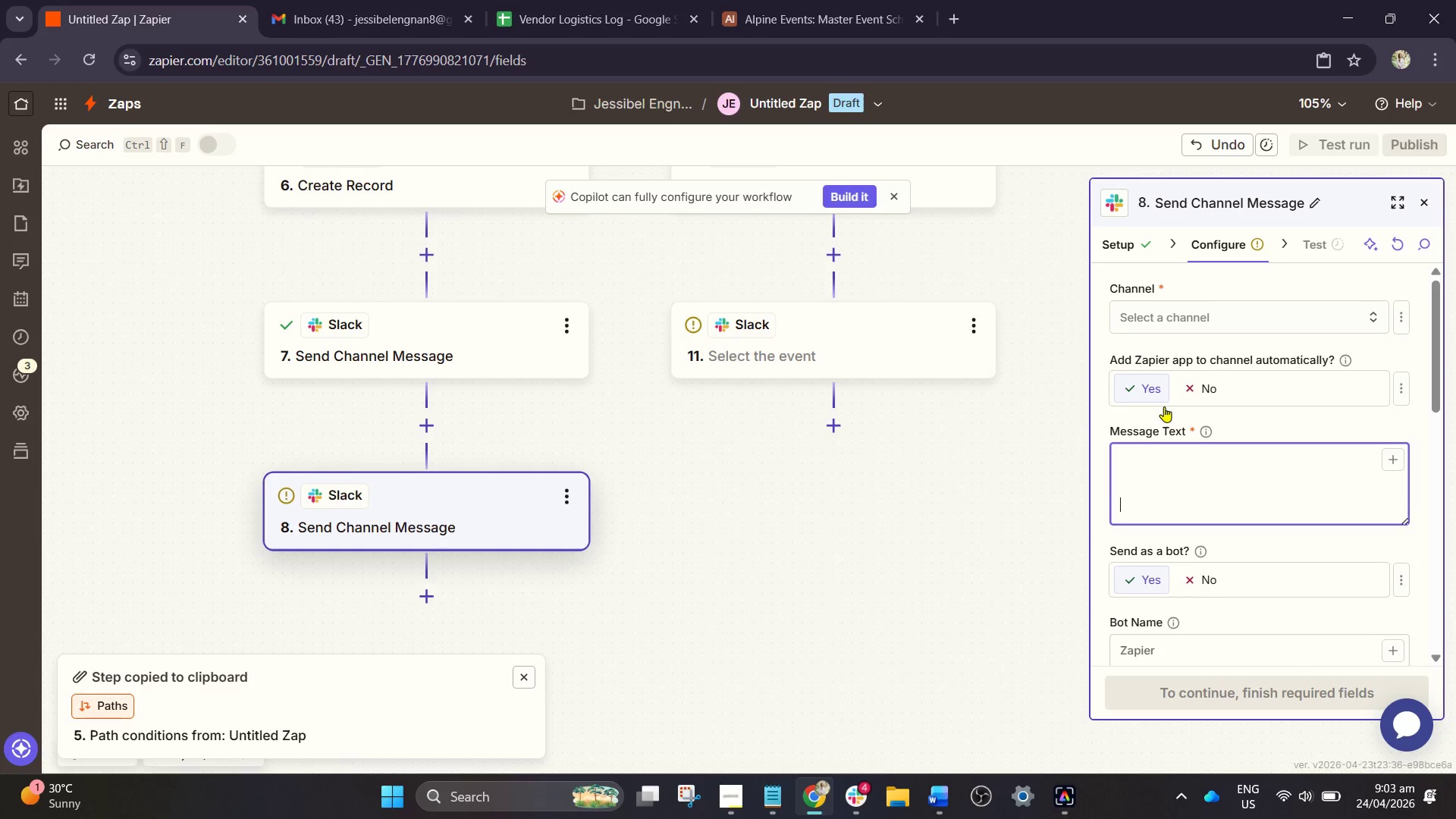 
left_click([1166, 467])
 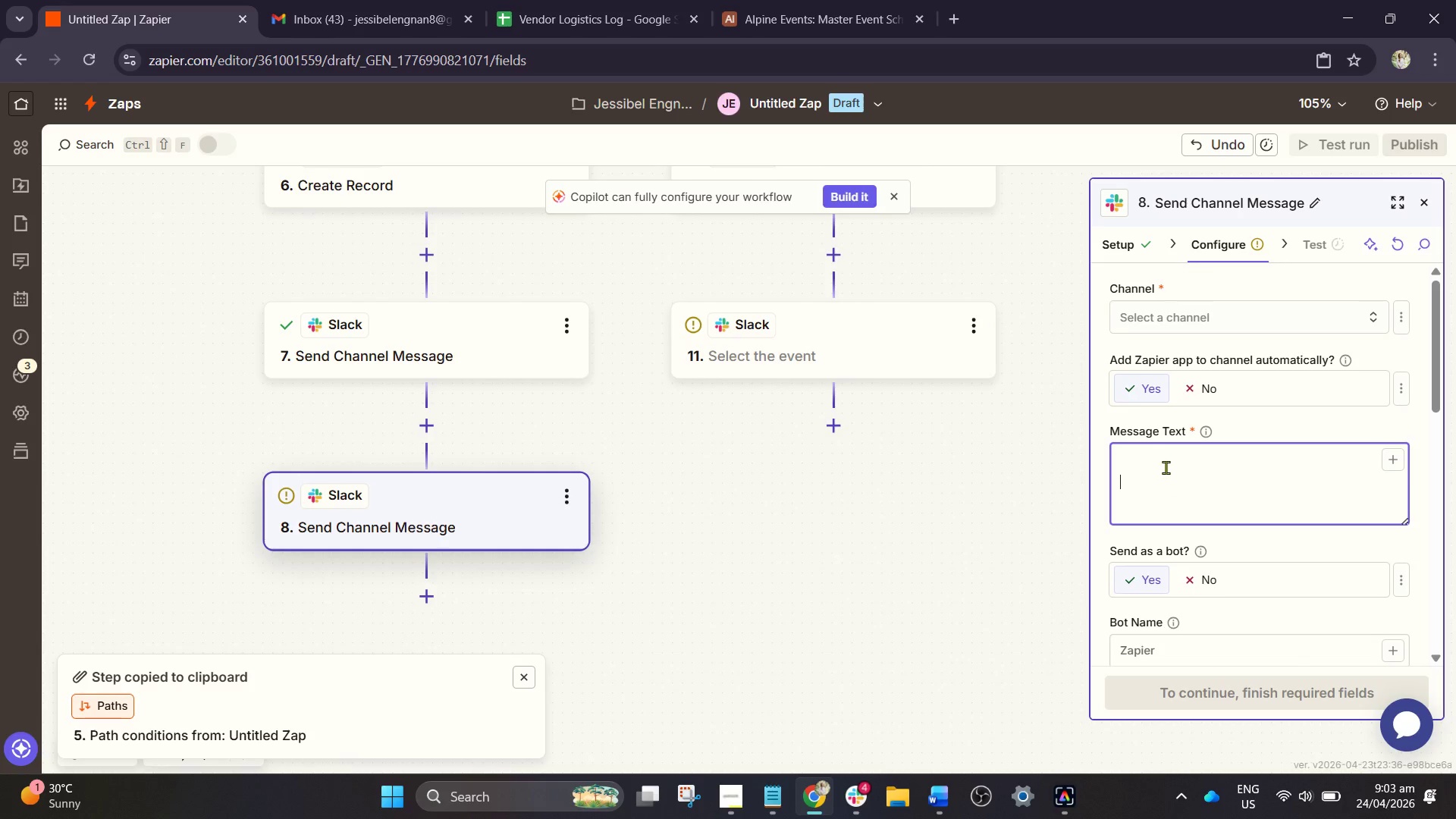 
key(Backspace)
 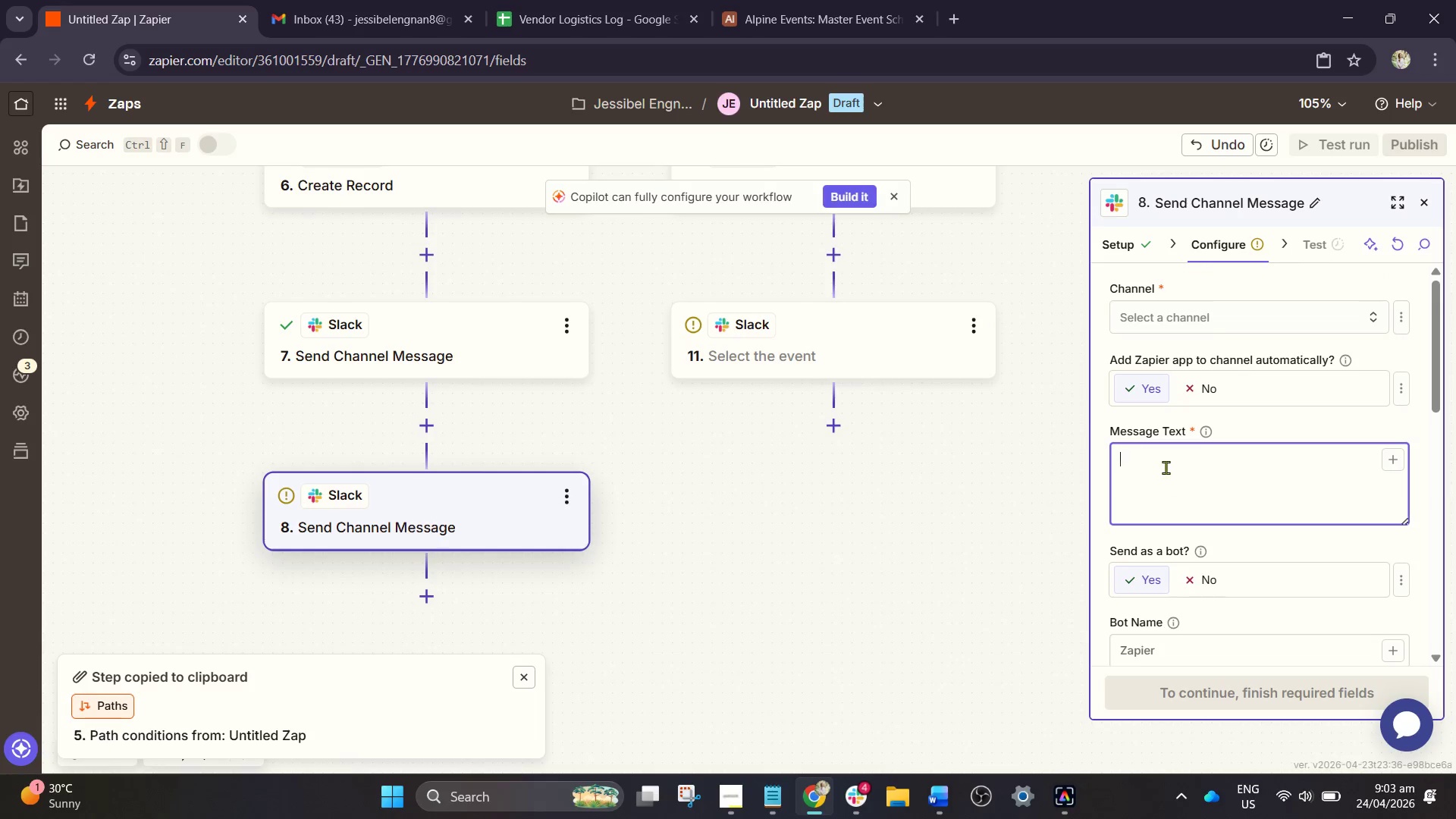 
key(Backspace)
 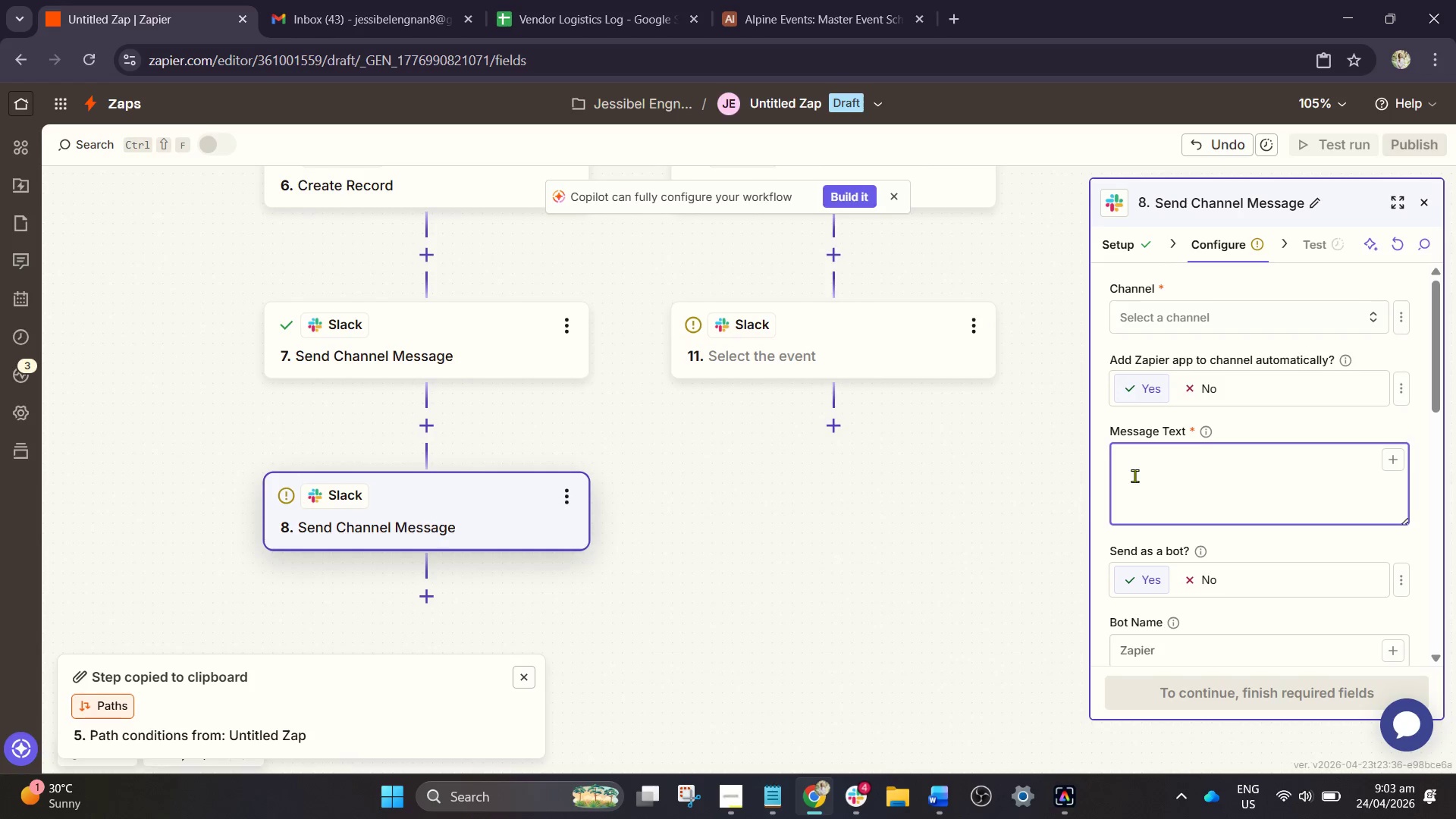 
key(Enter)
 